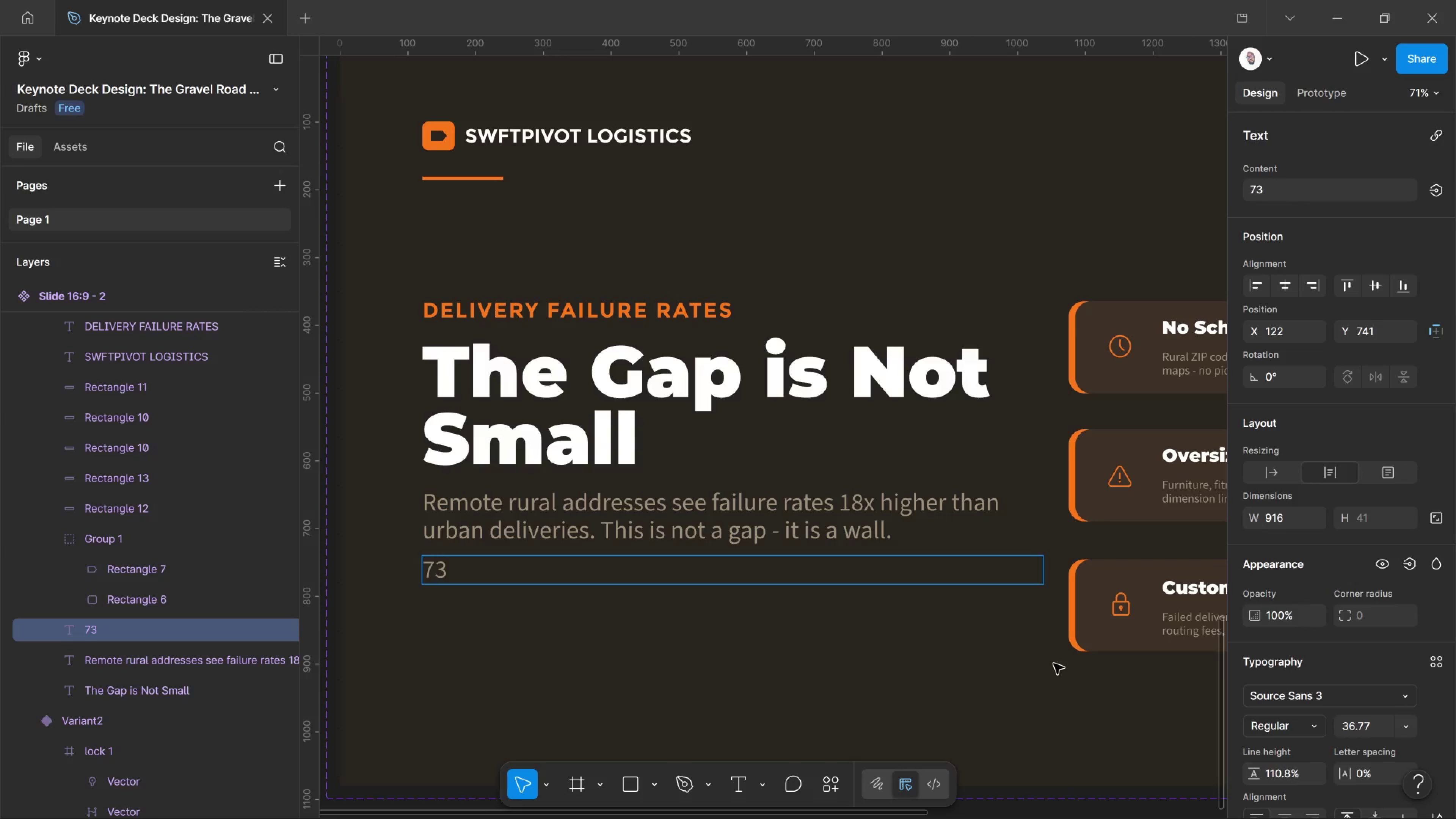 
key(Shift+5)
 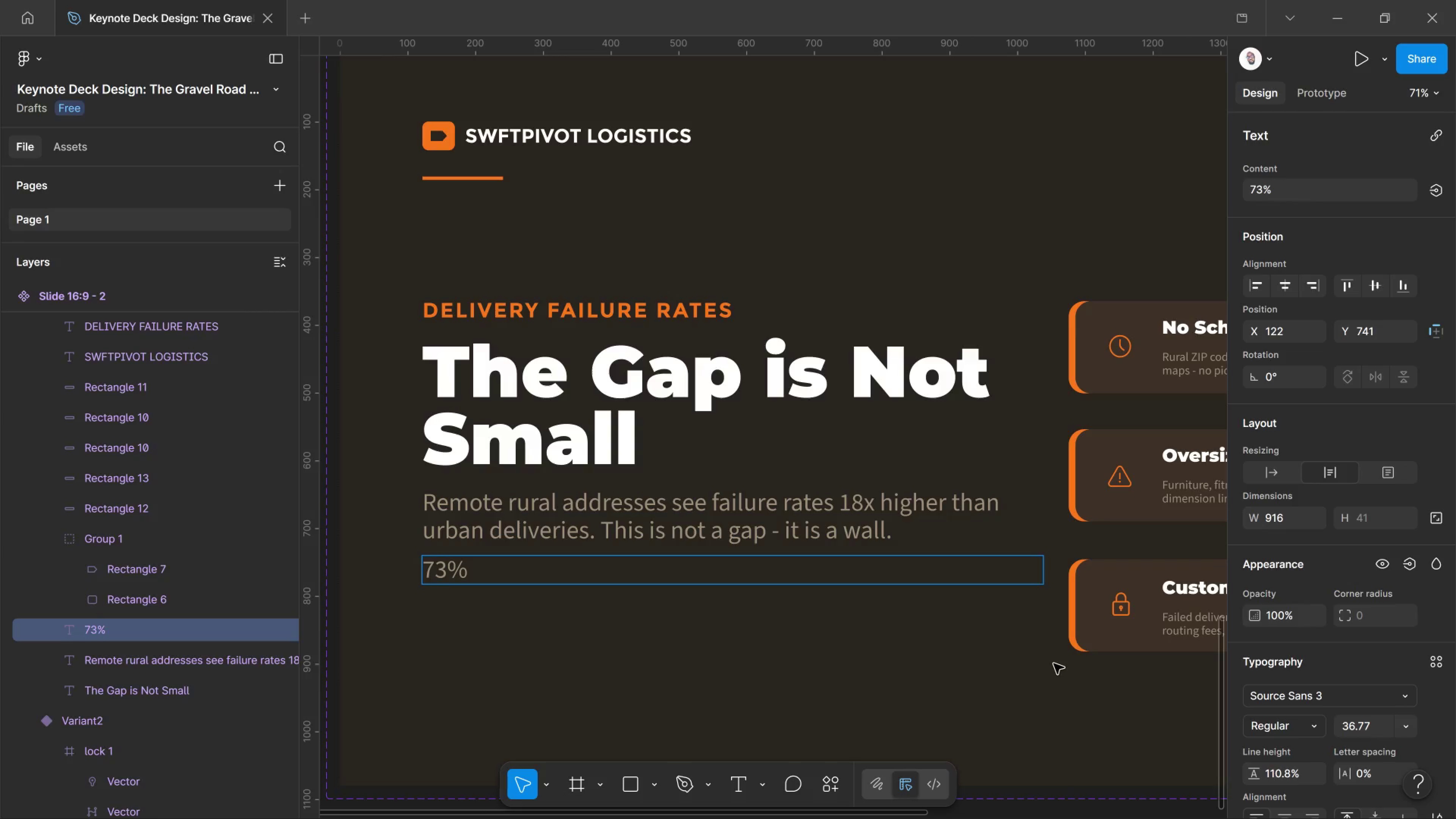 
key(Enter)
 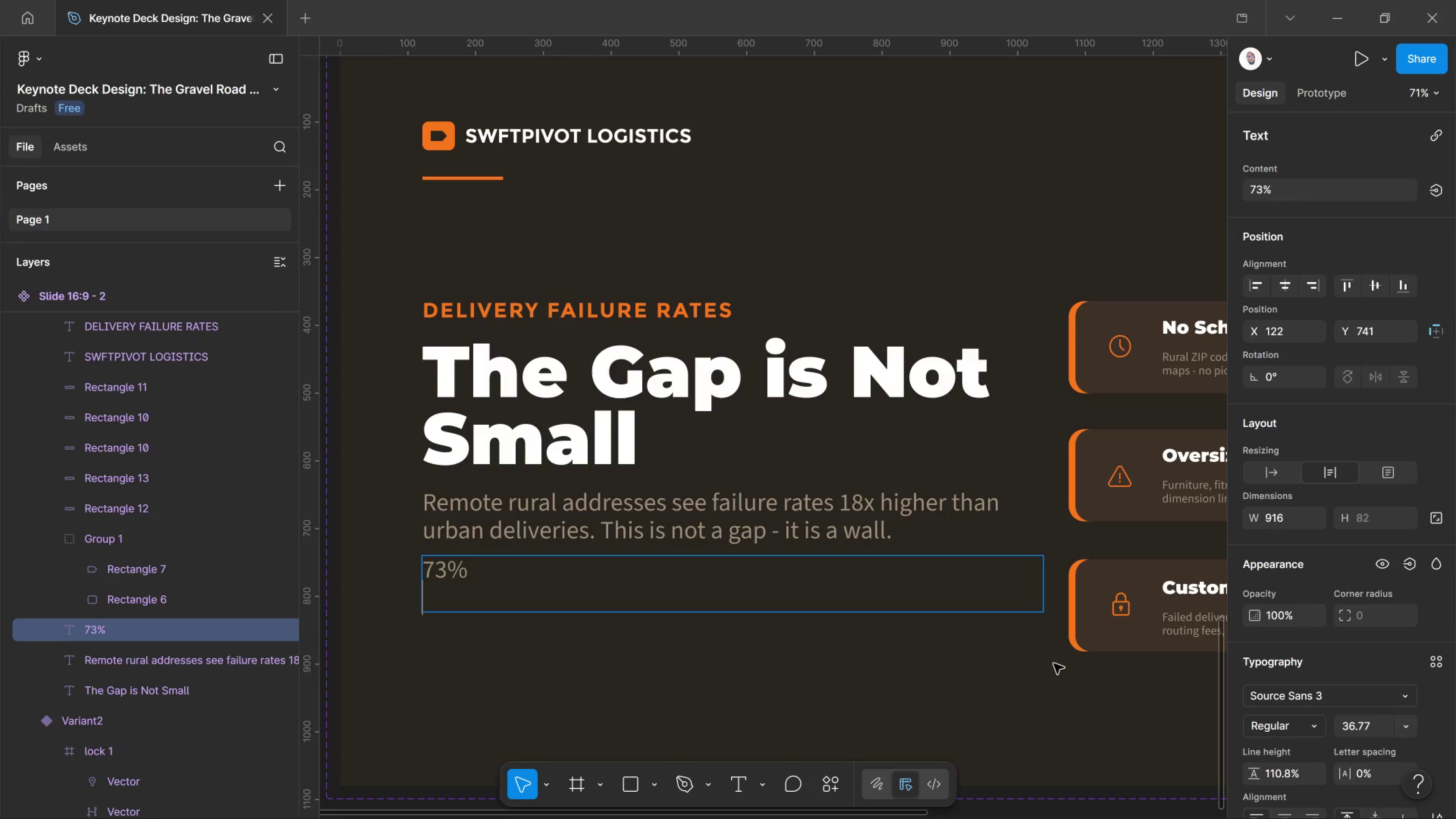 
key(Control+A)
 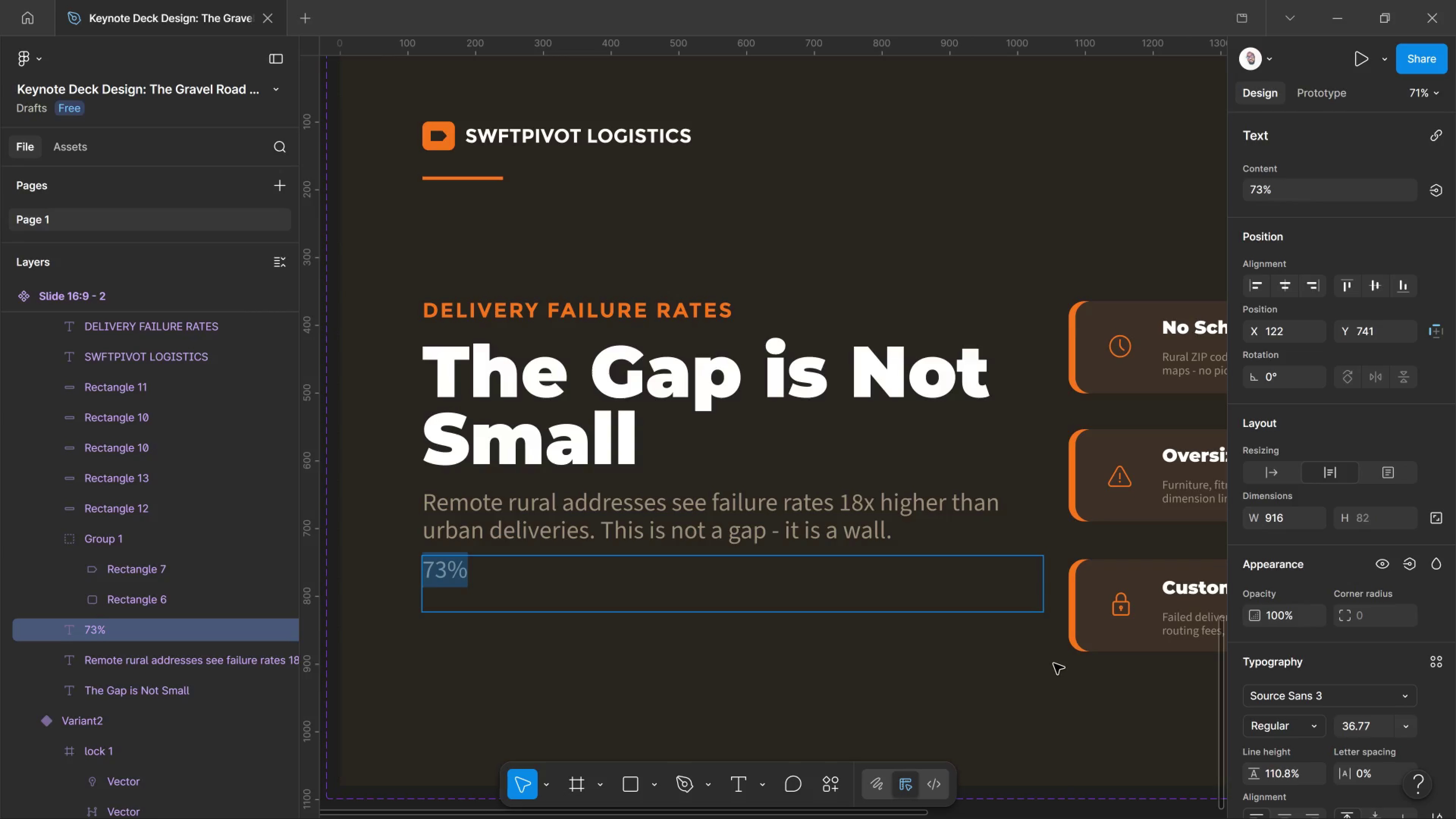 
key(Control+Shift+Period)
 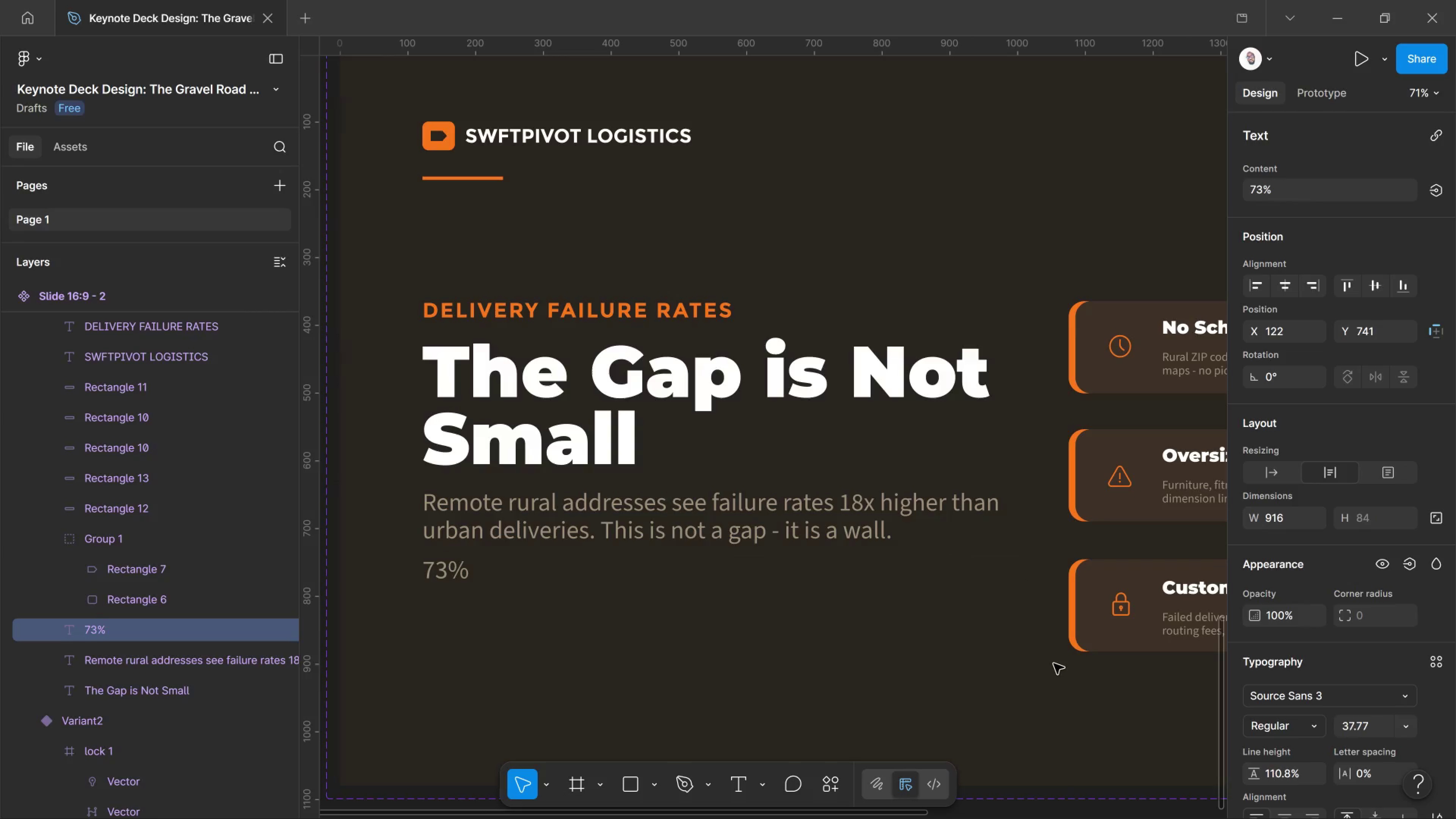 
key(Control+Shift+Period)
 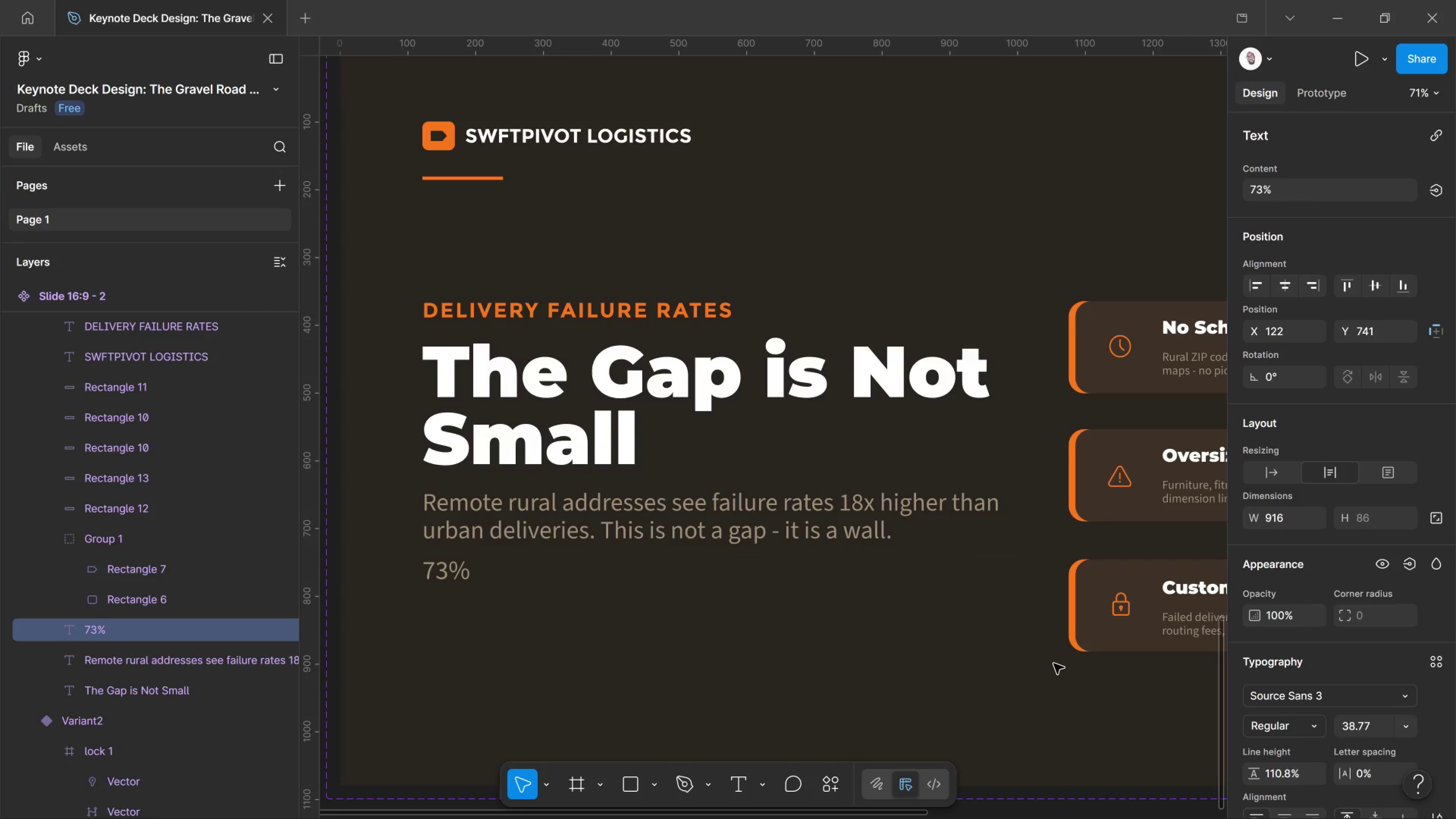 
key(Control+Shift+Period)
 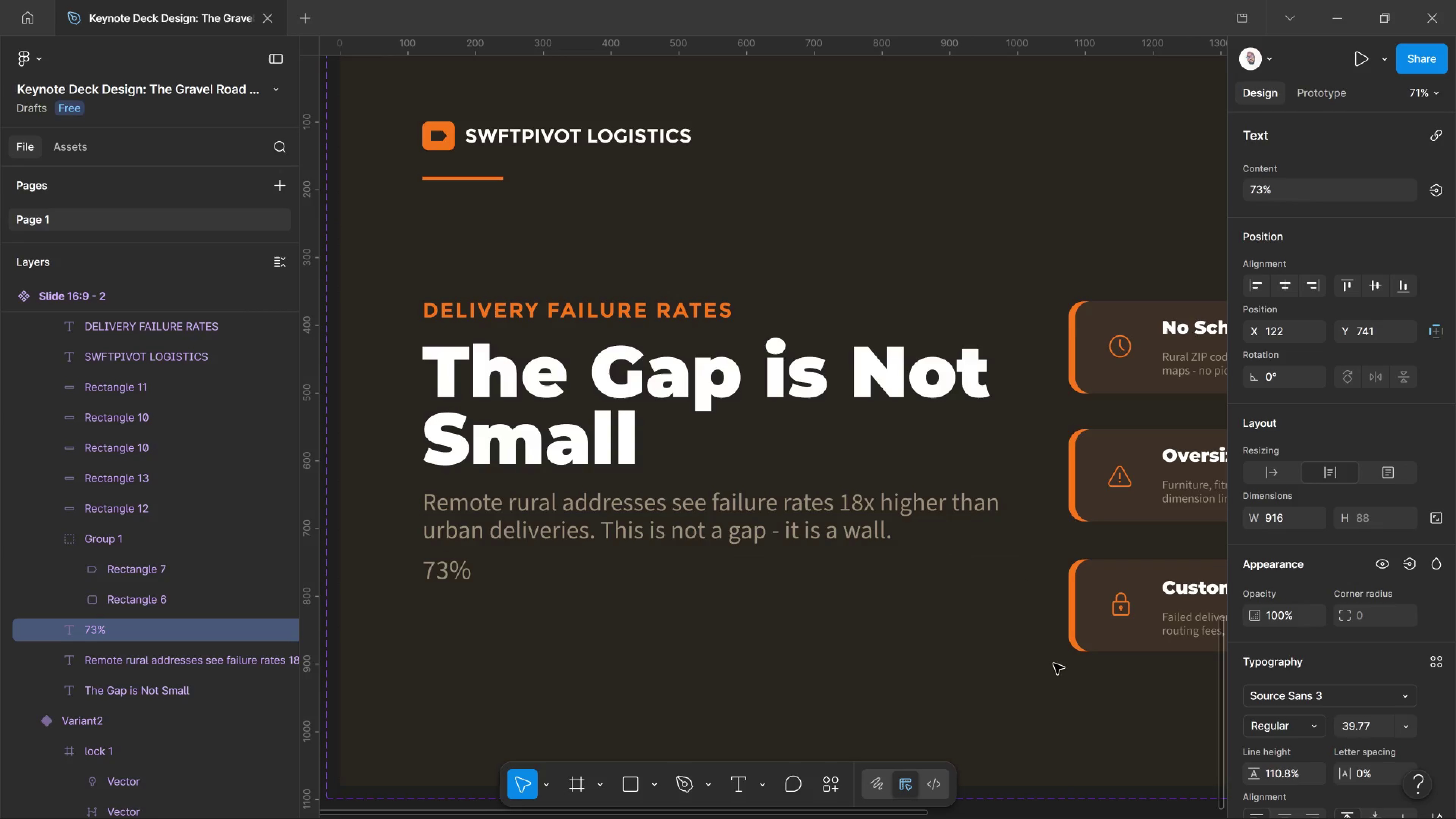 
key(Control+Shift+Period)
 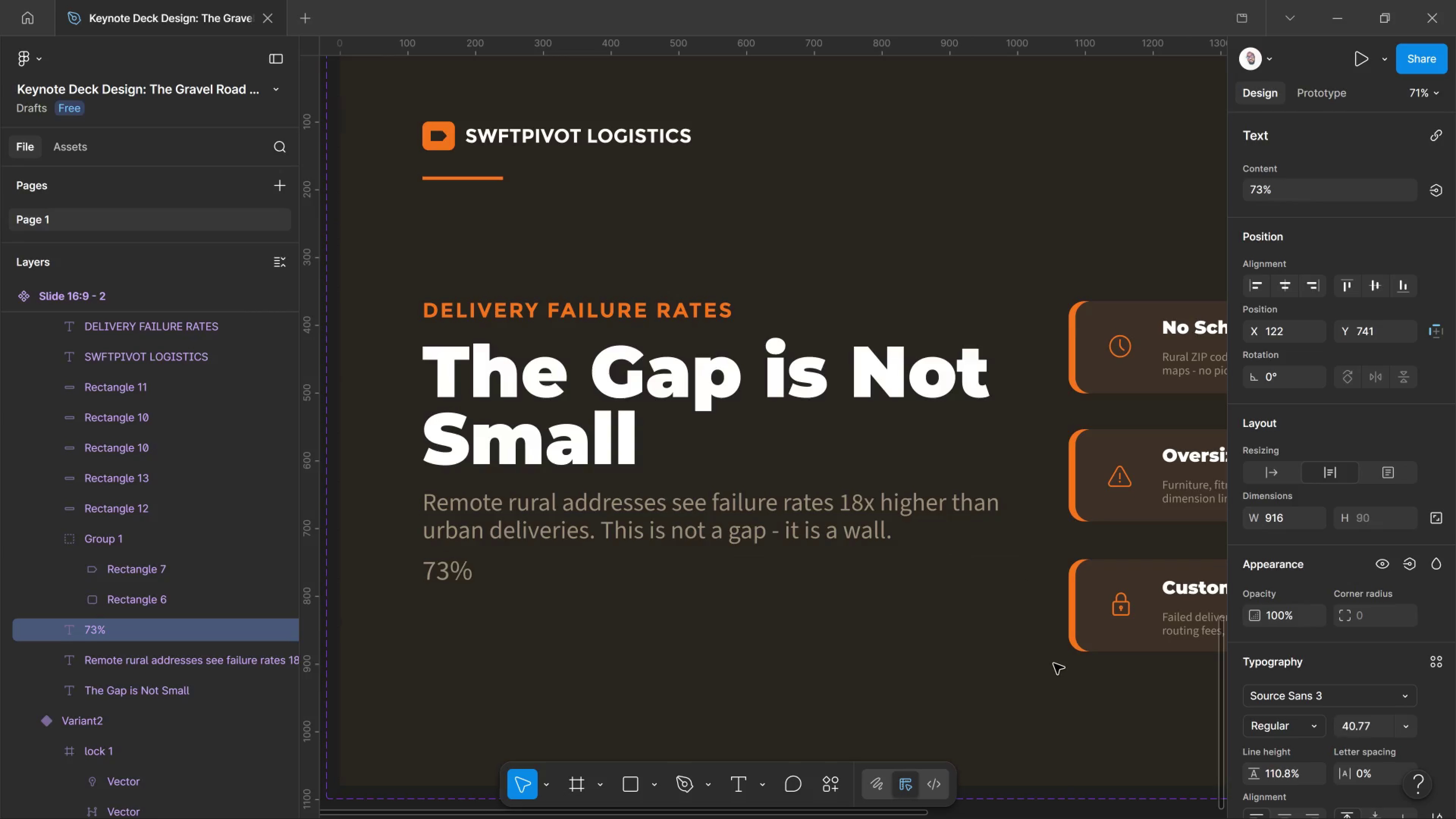 
hold_key(key=Period, duration=1.52)
 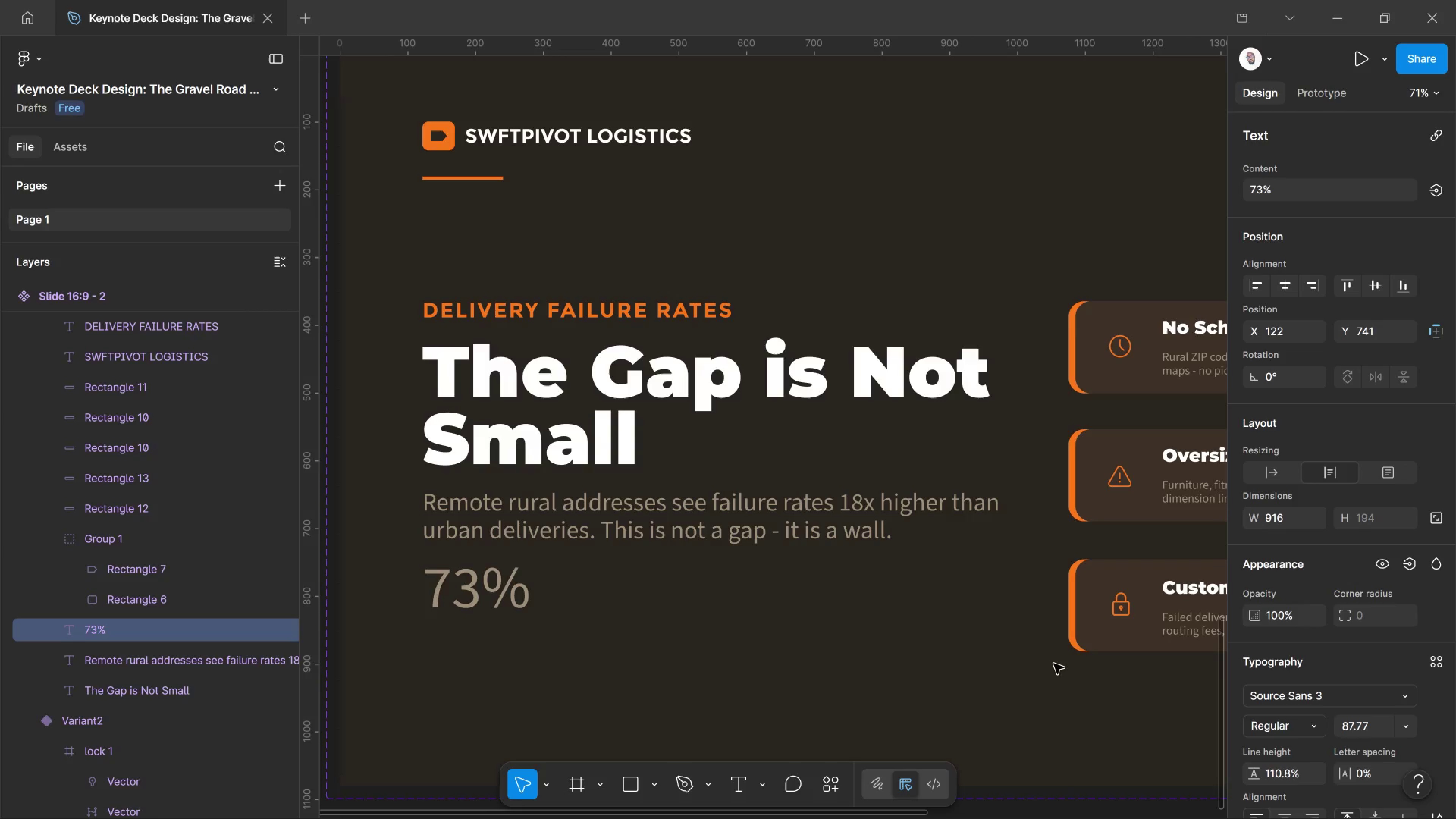 
hold_key(key=Period, duration=1.03)
 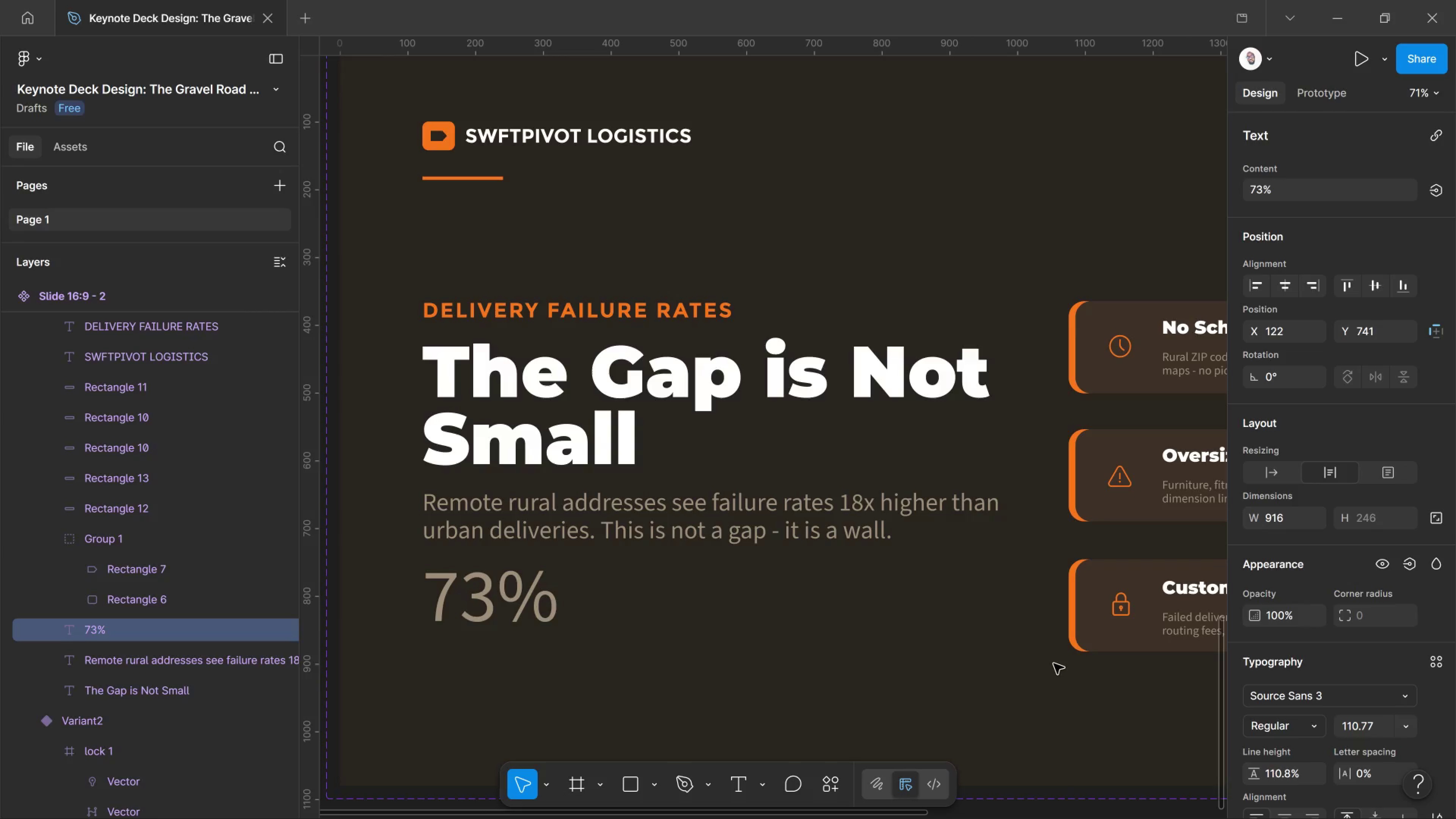 
scroll: coordinate [1054, 664], scroll_direction: up, amount: 1.0
 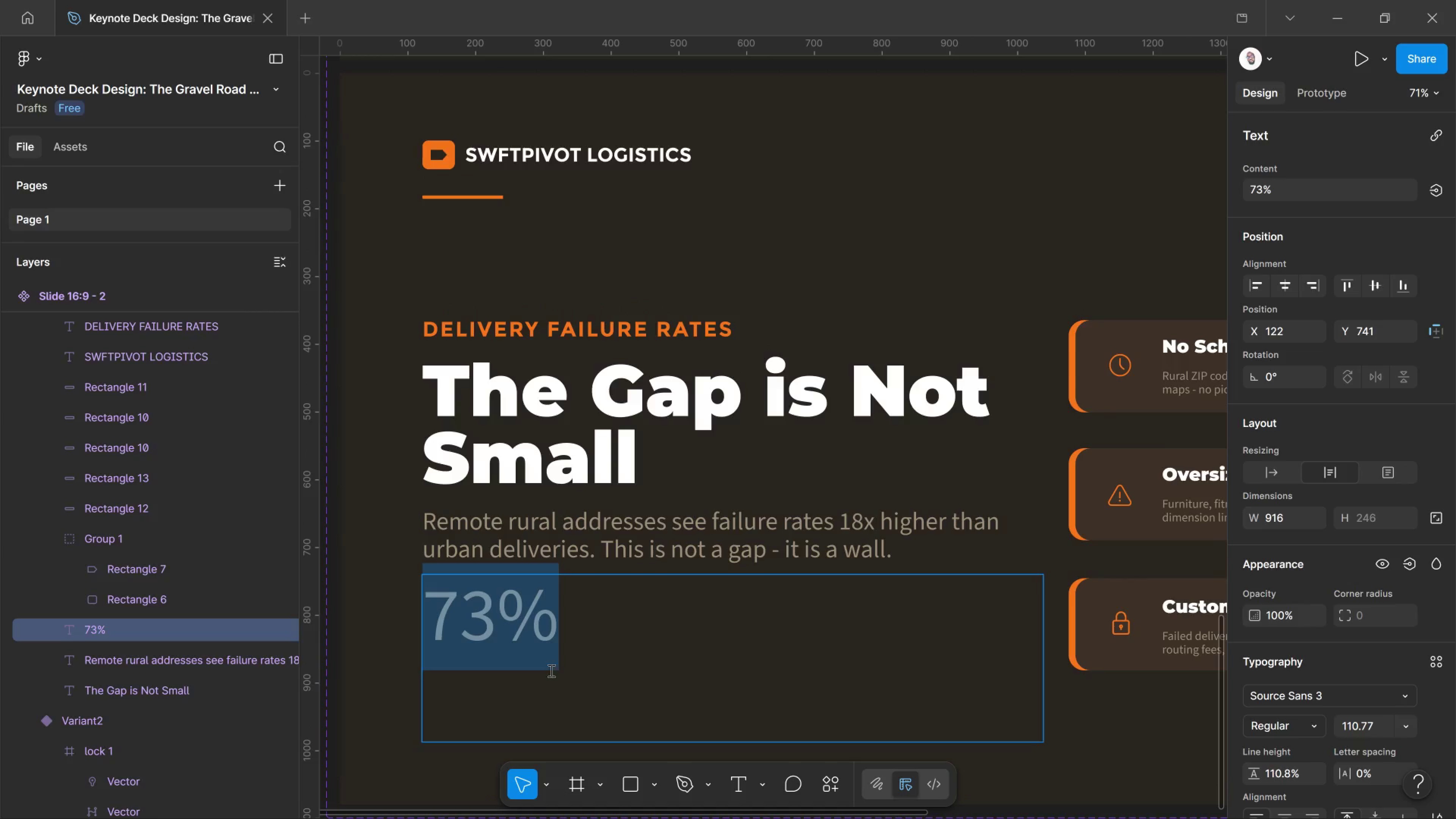 
left_click([551, 670])
 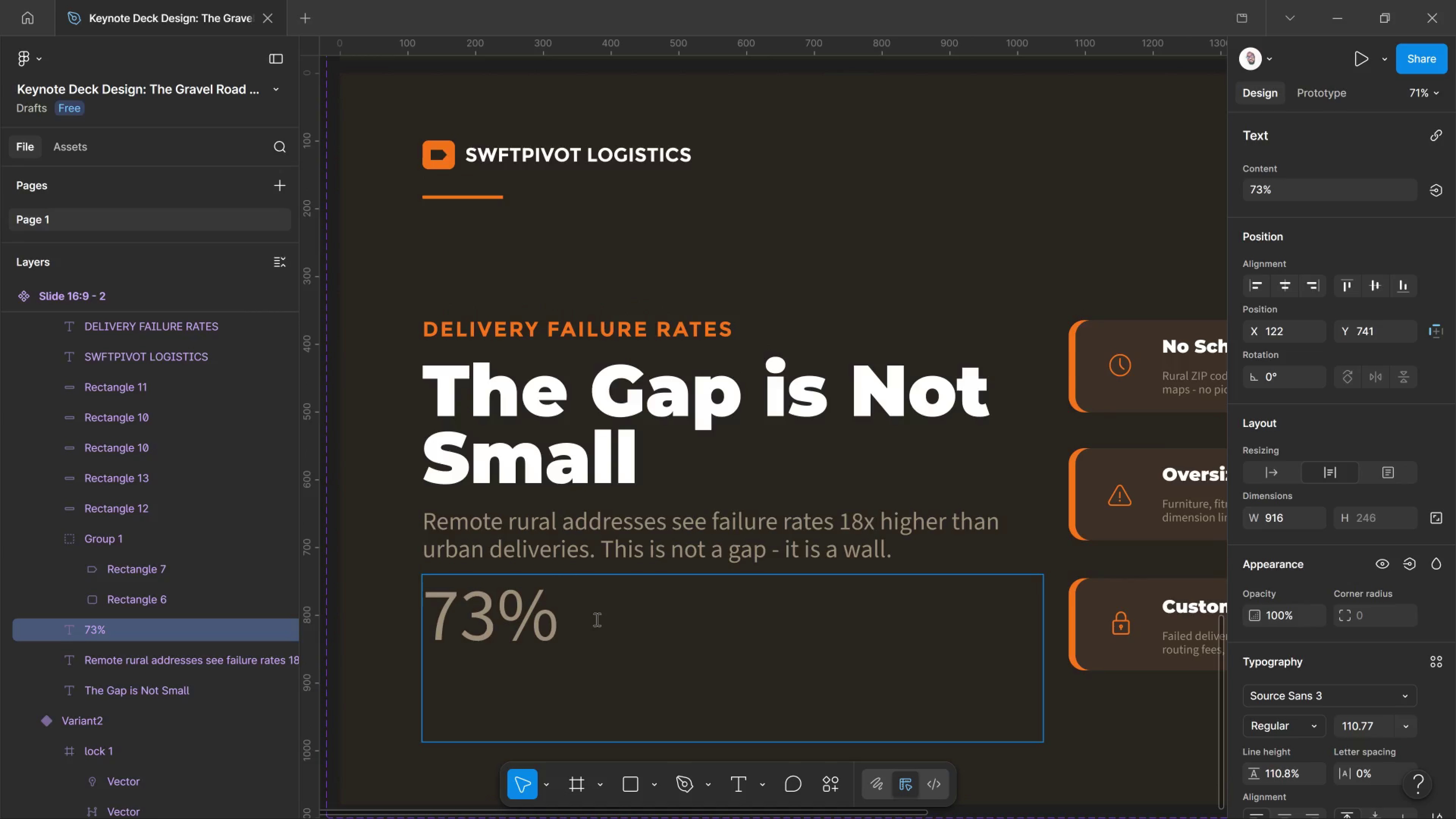 
key(Control+Z)
 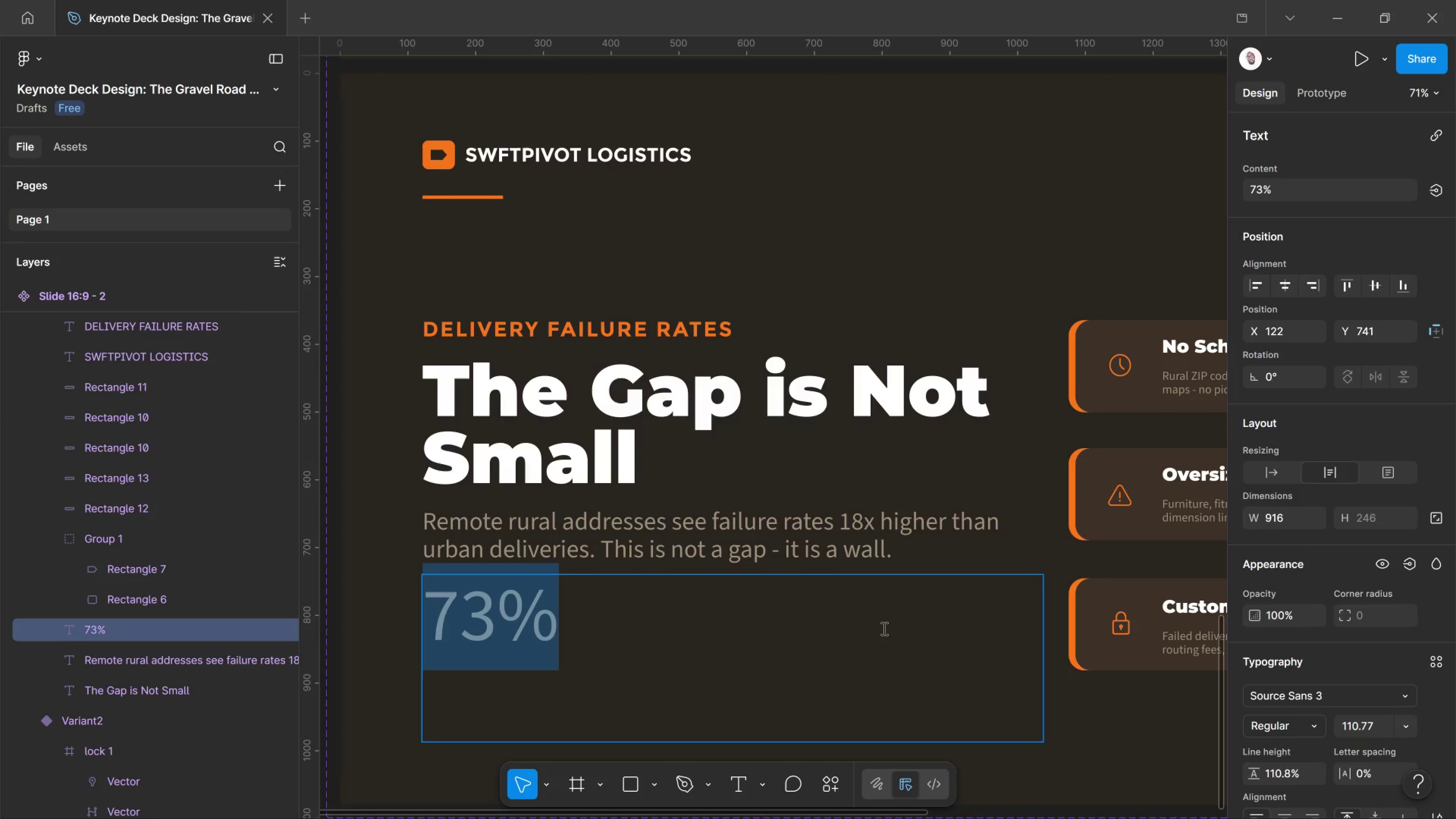 
wait(42.54)
 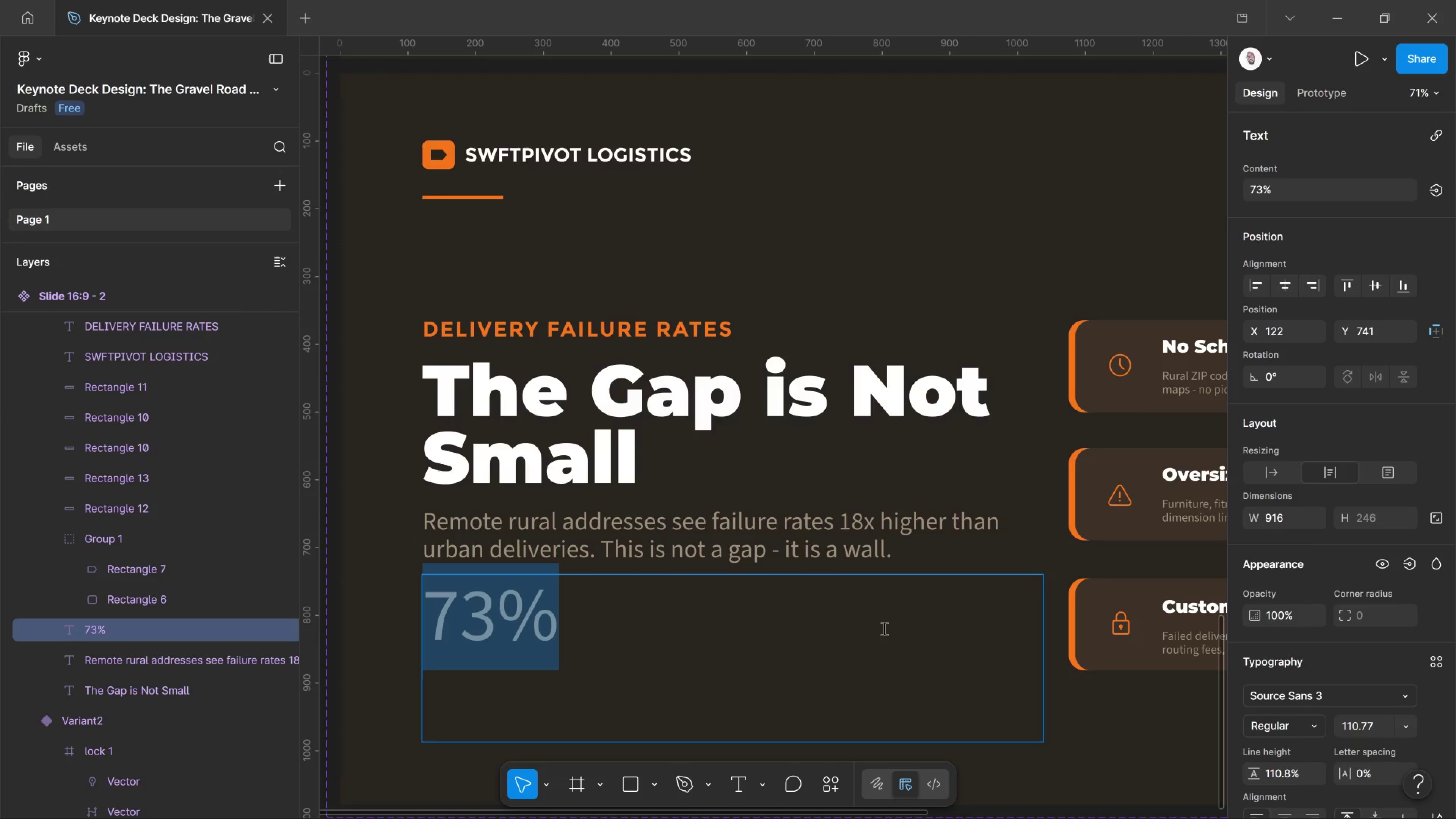 
left_click([1109, 797])
 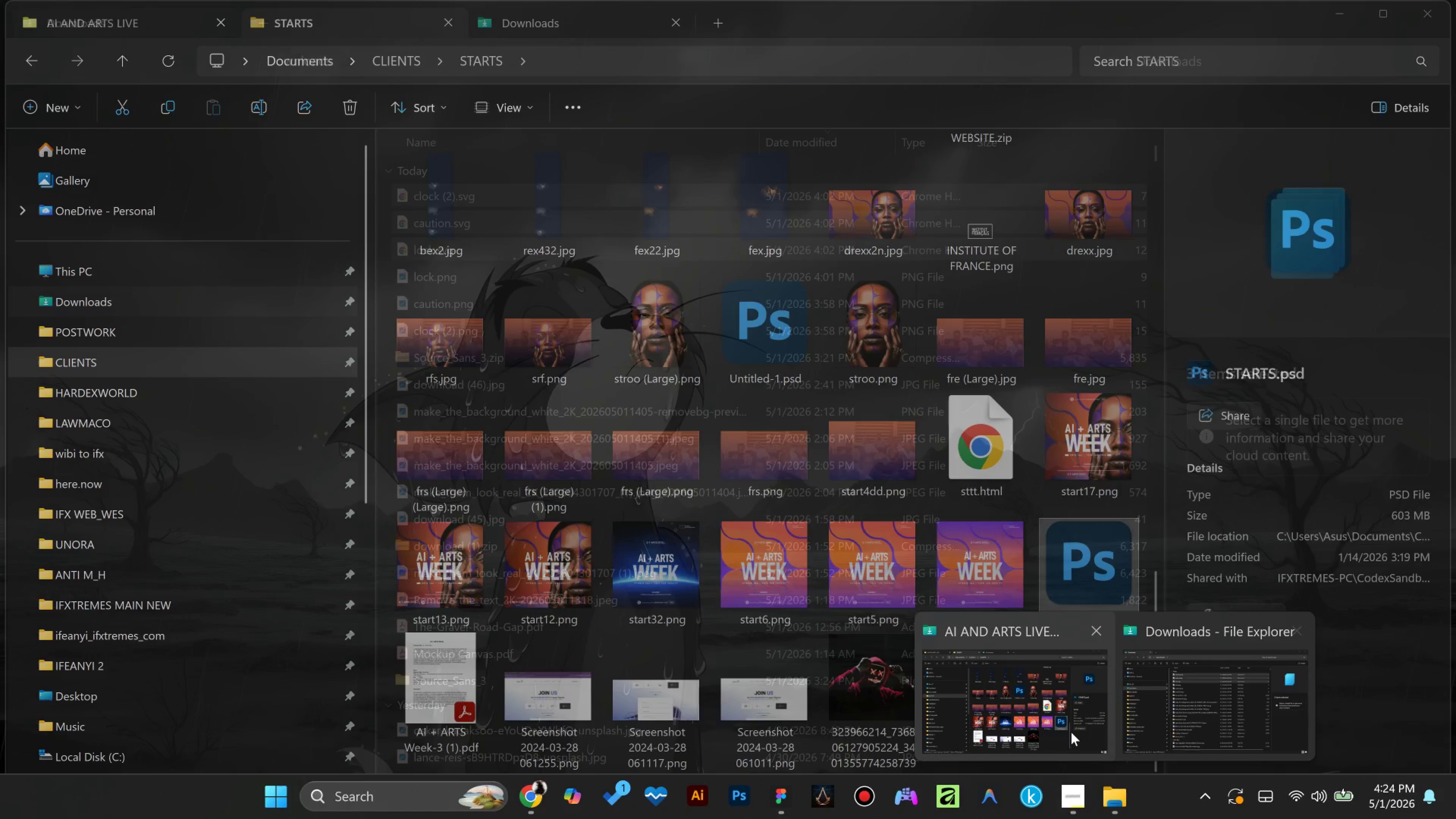 
left_click([1071, 732])
 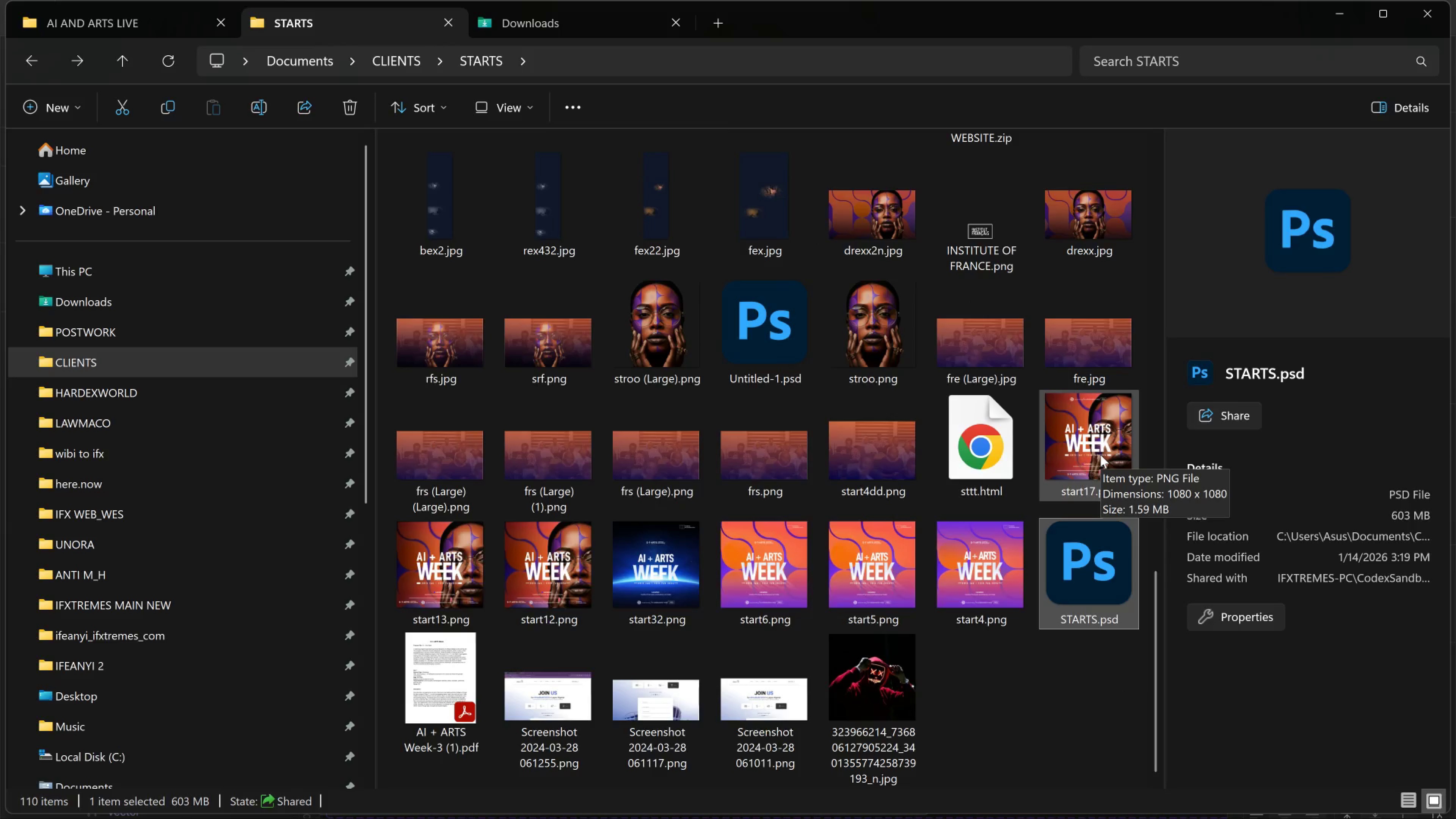 
wait(6.45)
 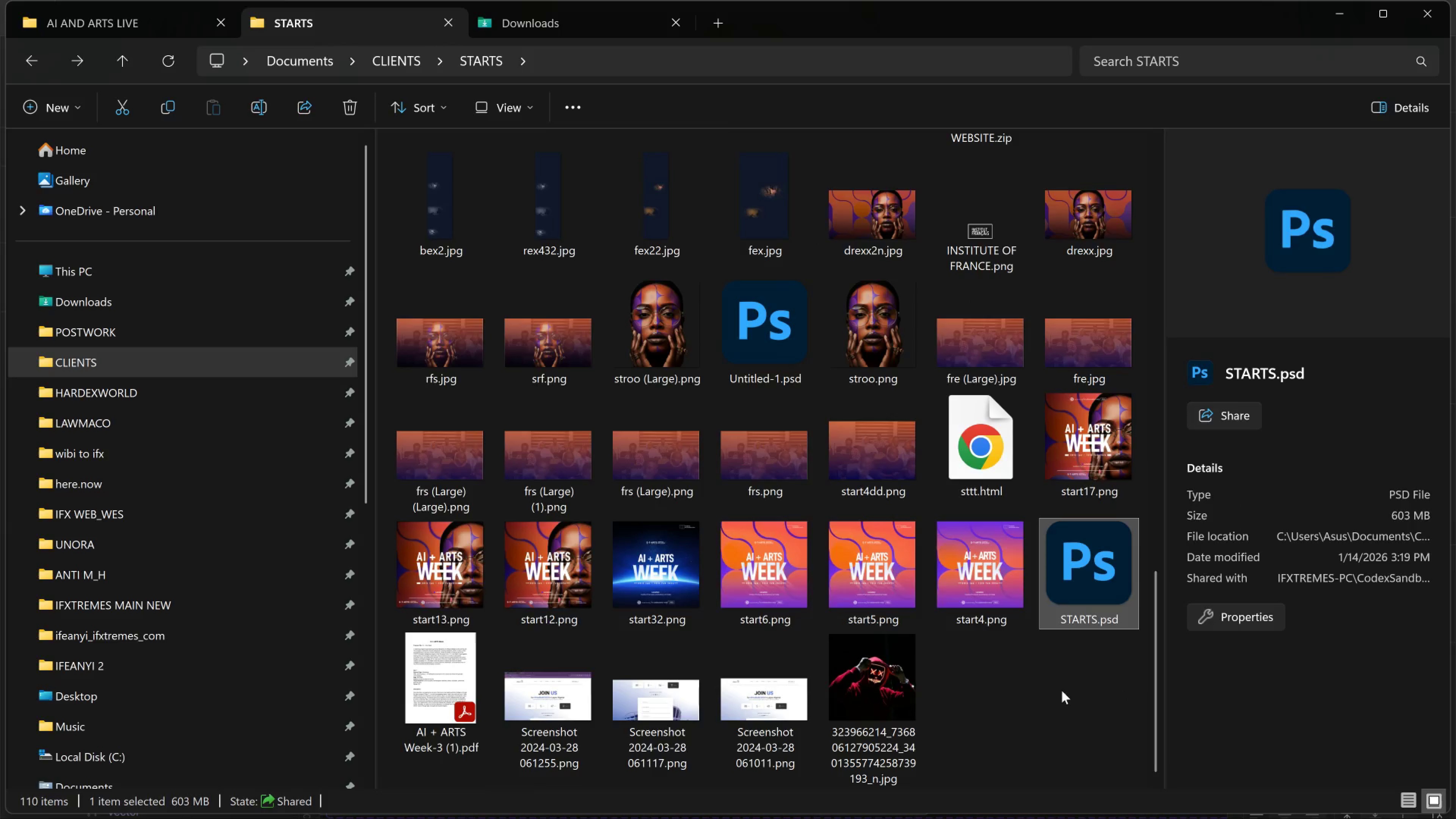 
double_click([1100, 455])
 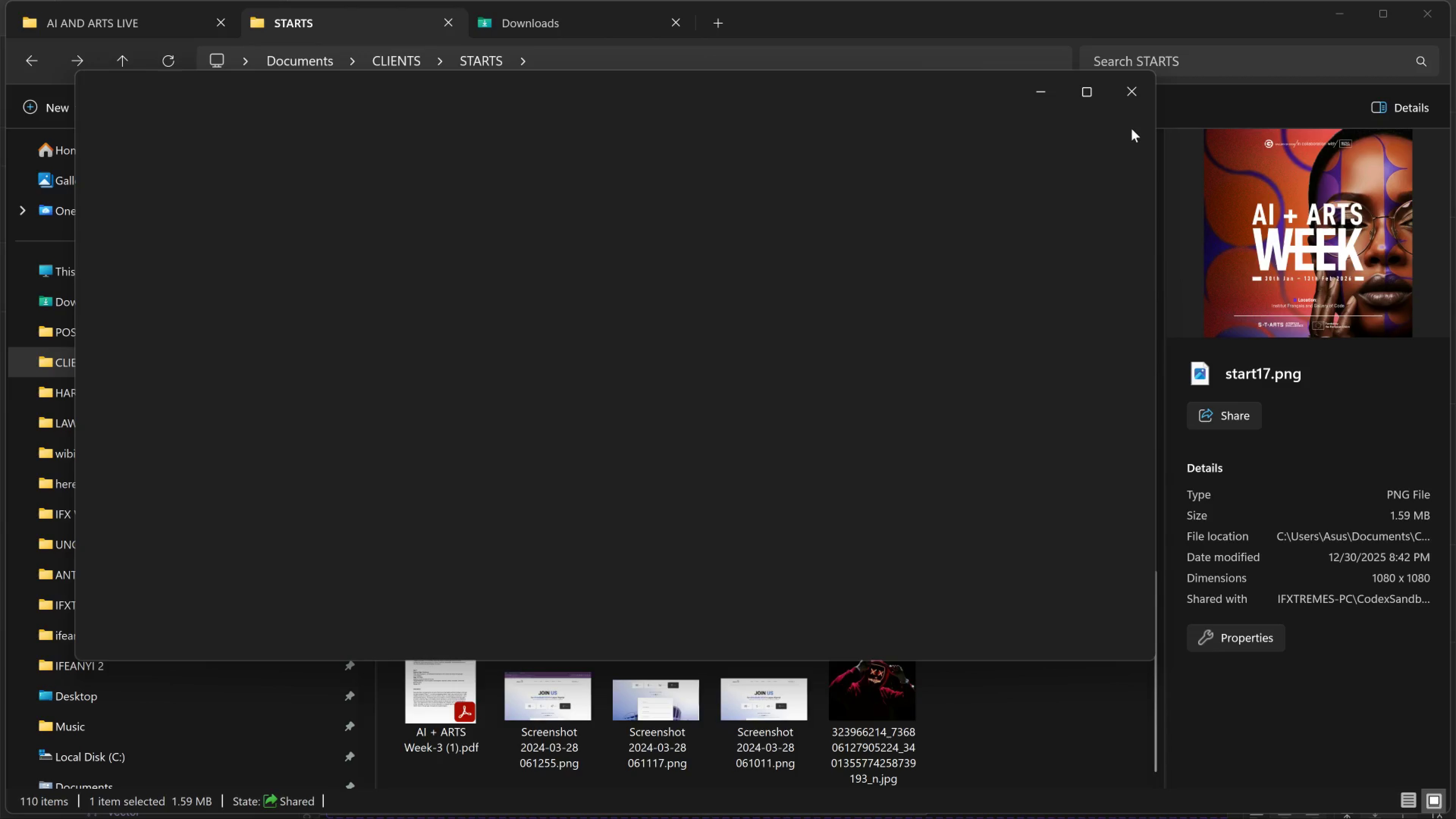 
wait(5.04)
 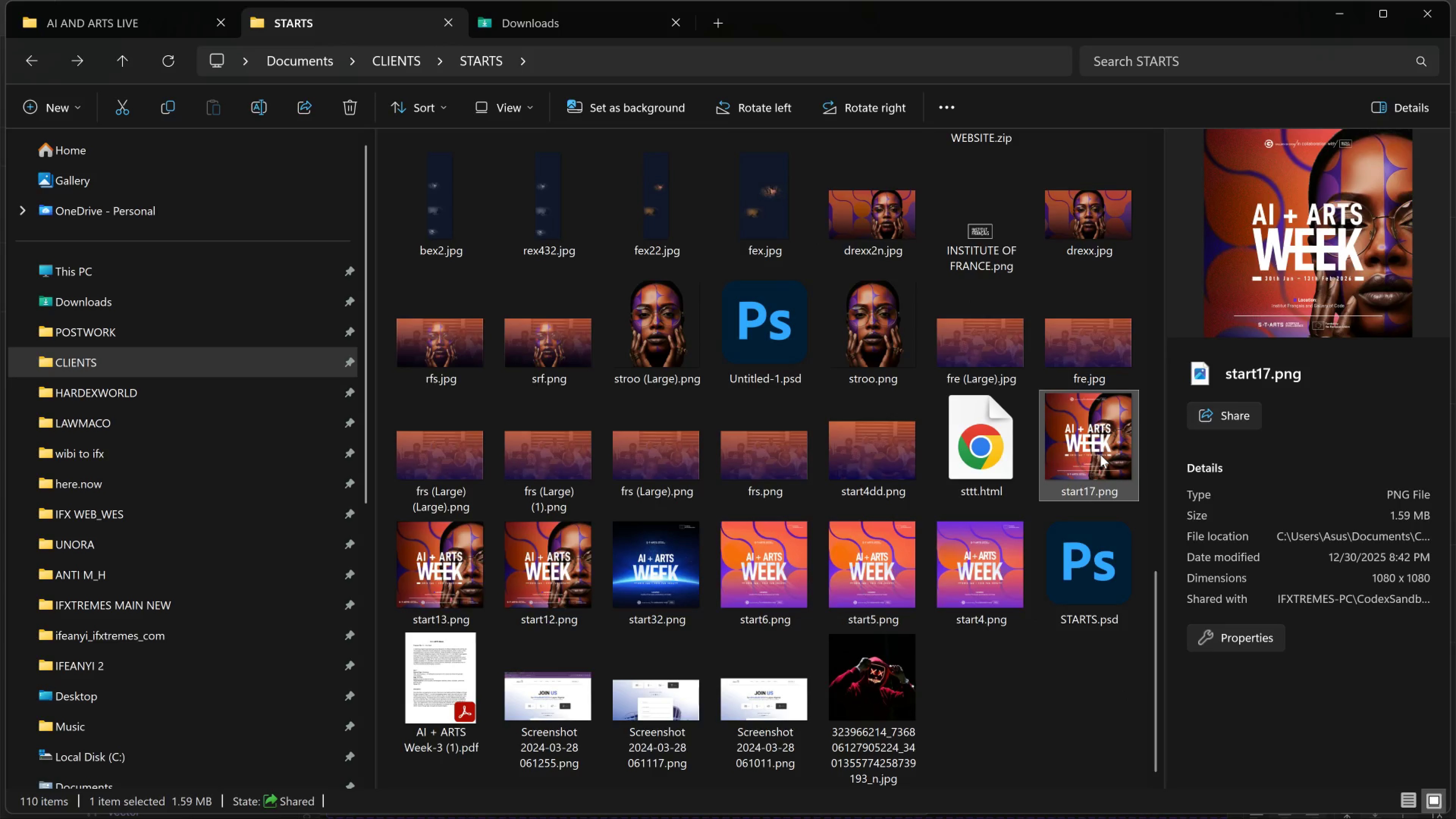 
left_click([1136, 105])
 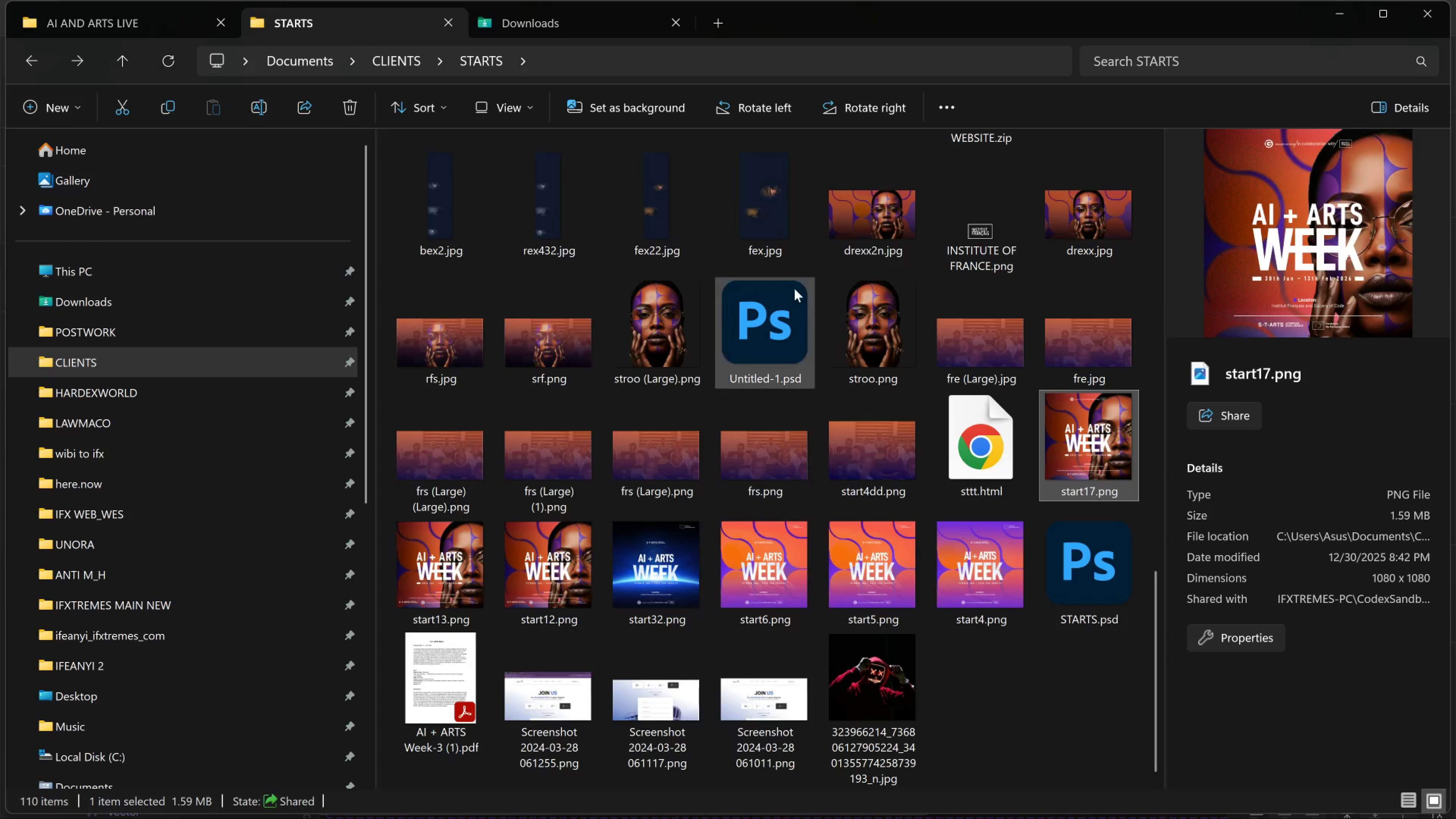 
scroll: coordinate [755, 307], scroll_direction: up, amount: 10.0
 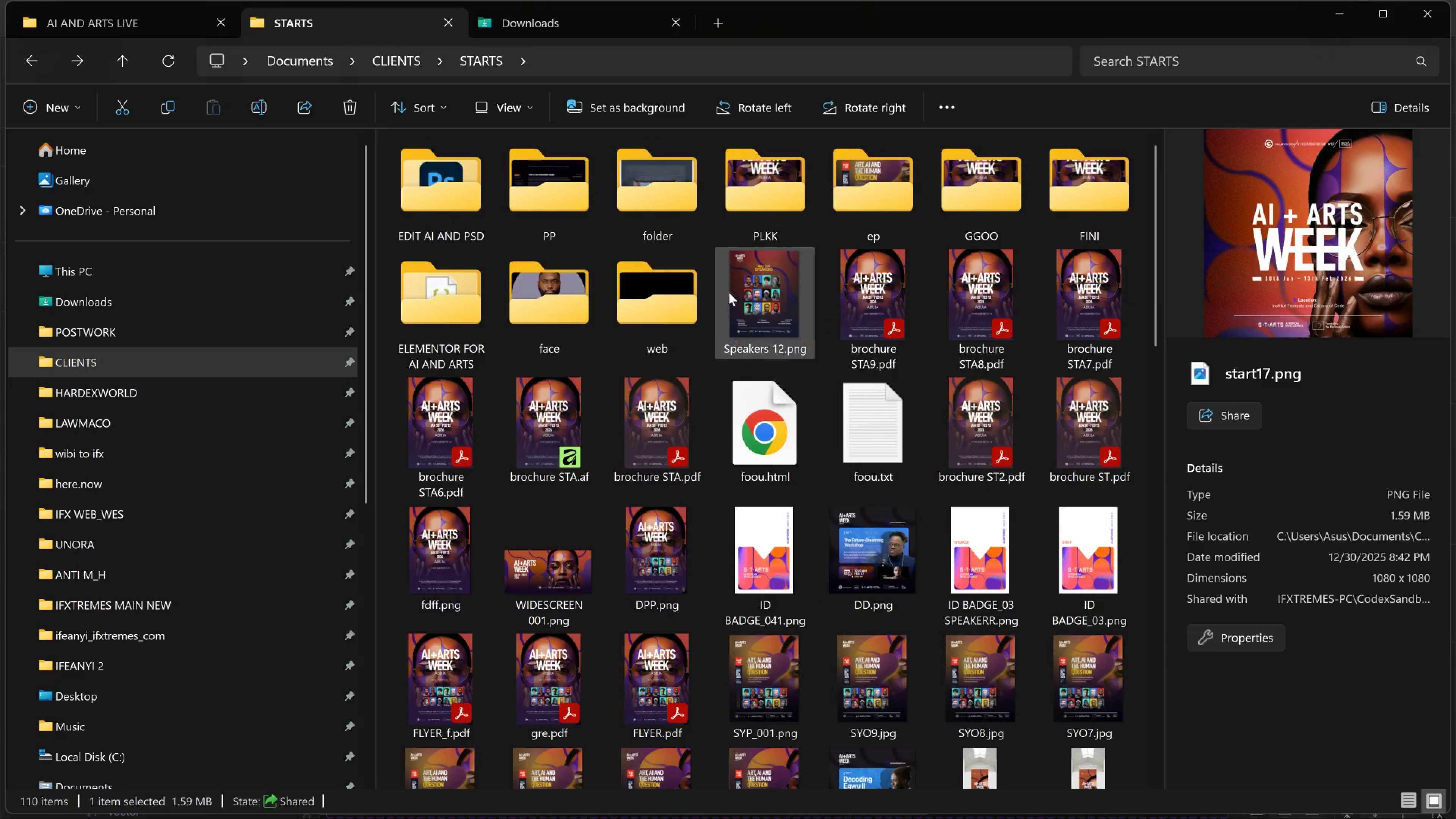 
mouse_move([579, 290])
 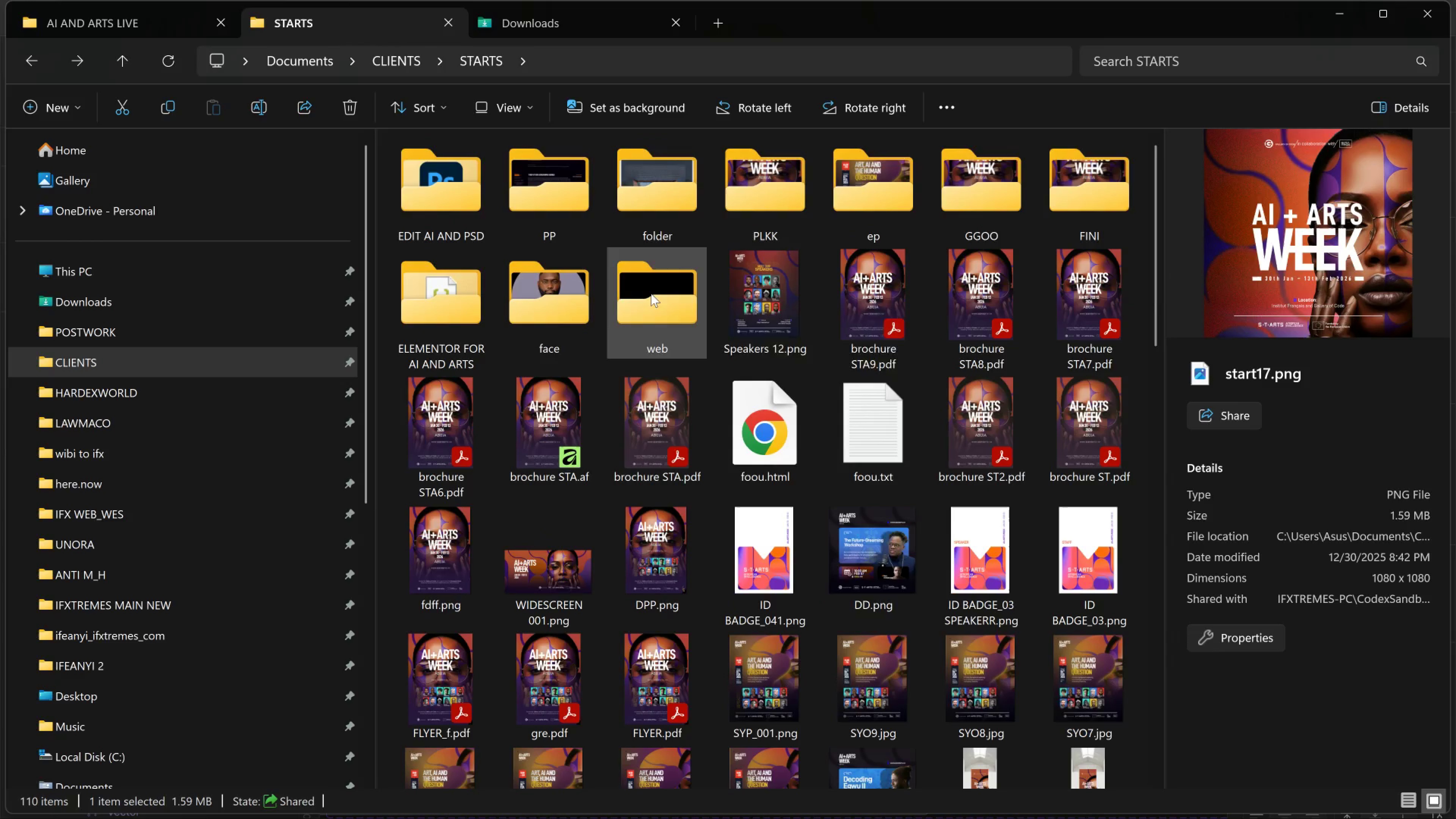 
double_click([651, 293])
 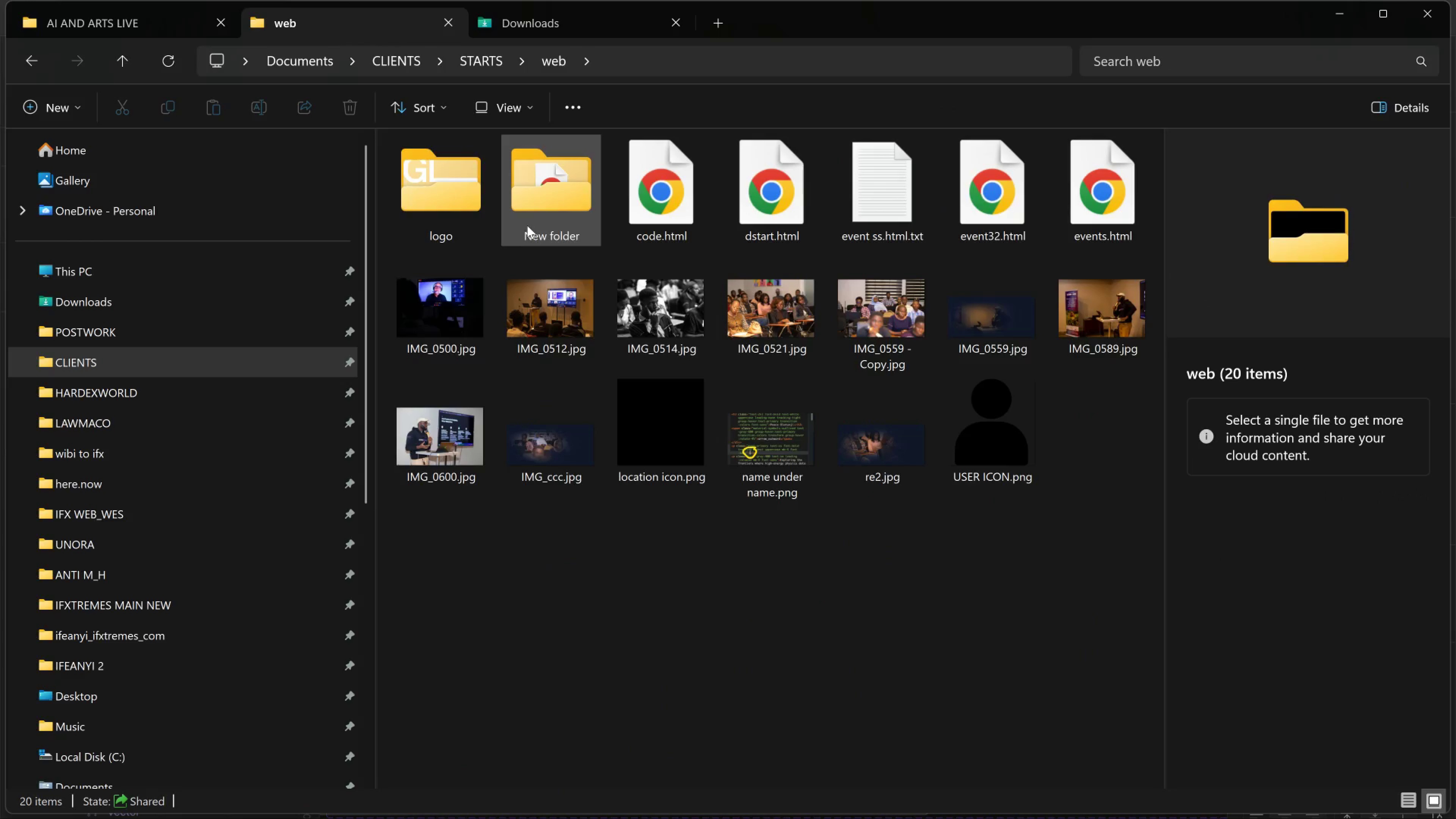 
double_click([527, 225])
 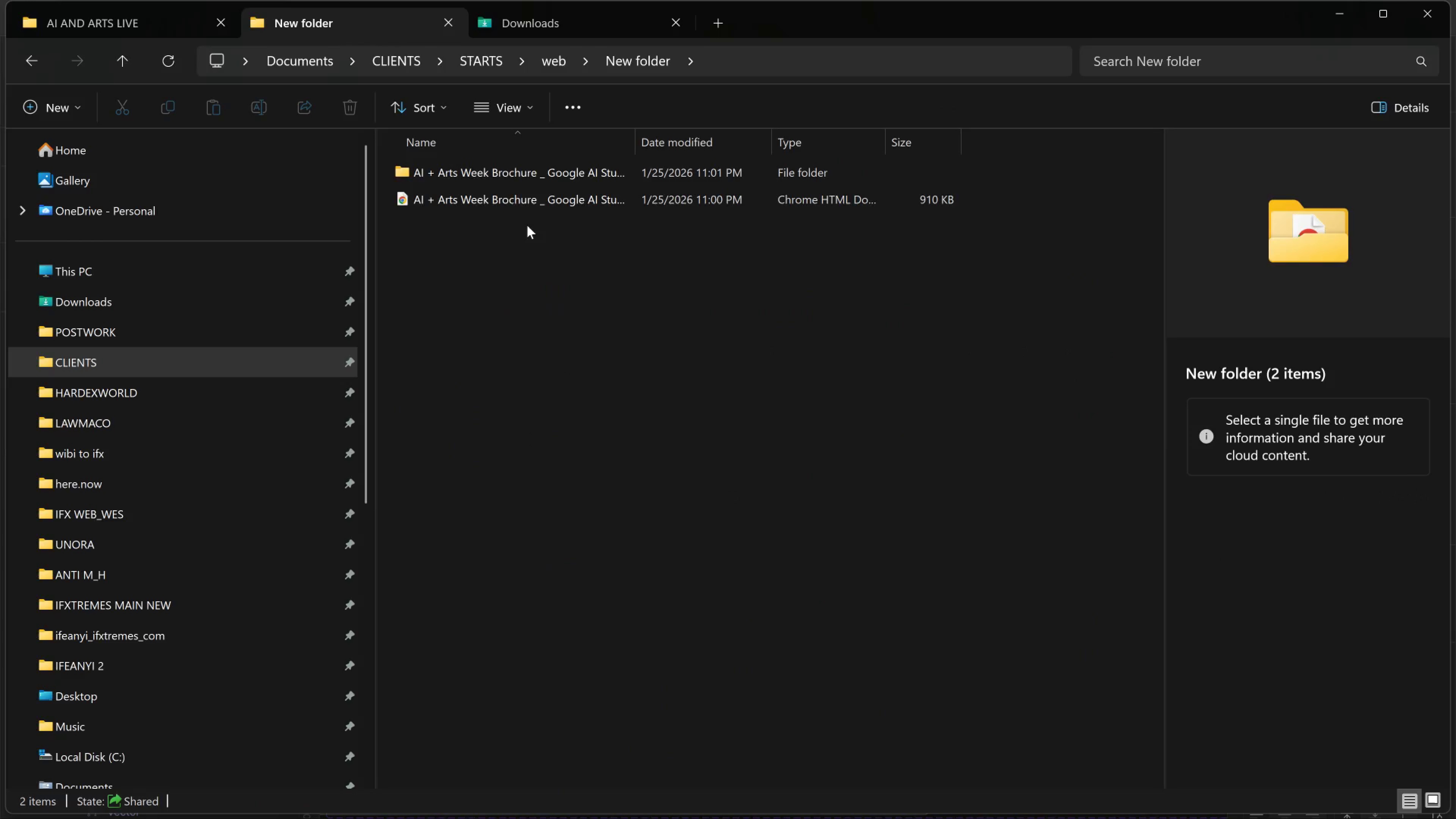 
 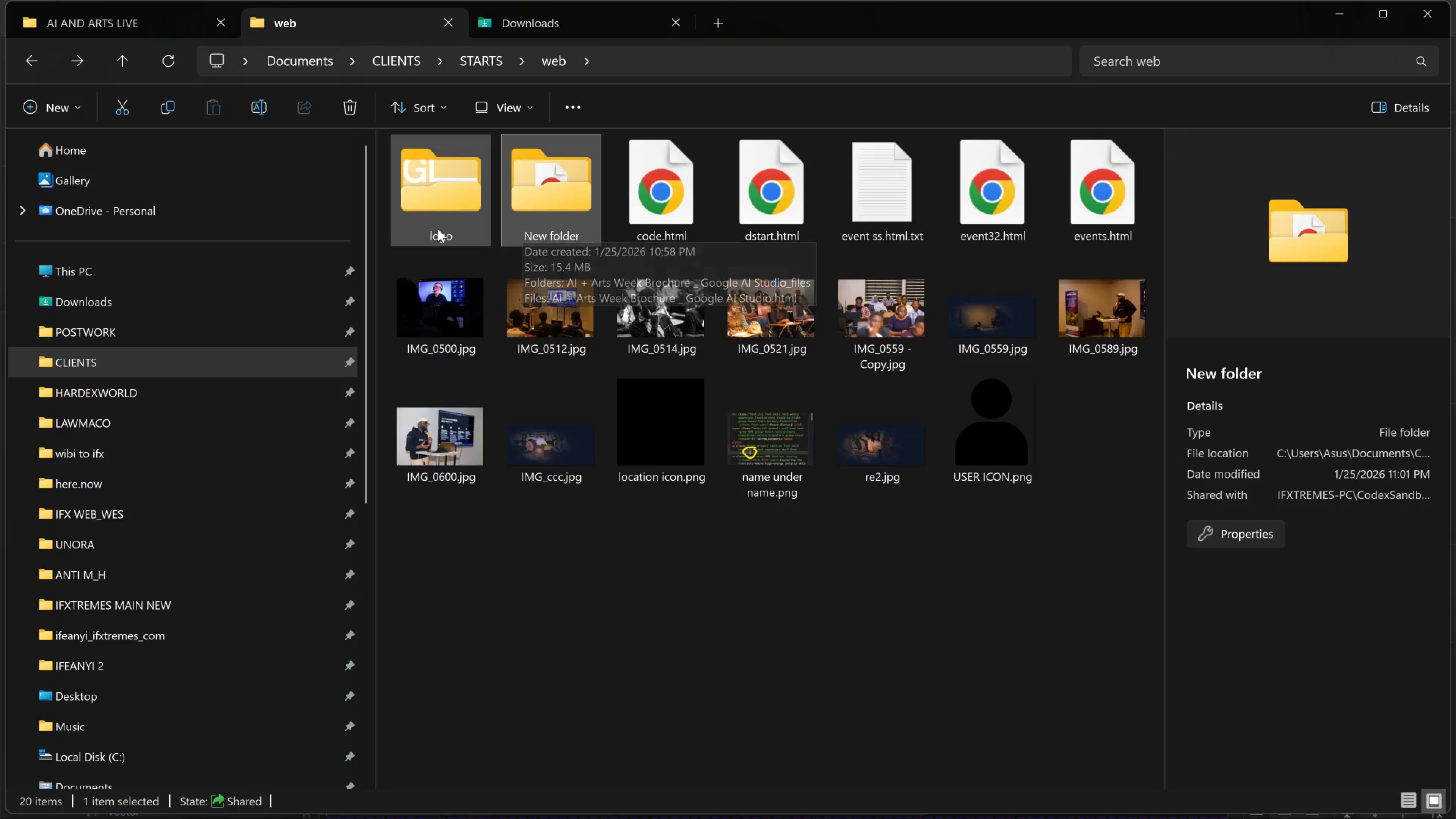 
left_click_drag(start_coordinate=[435, 229], to_coordinate=[439, 230])
 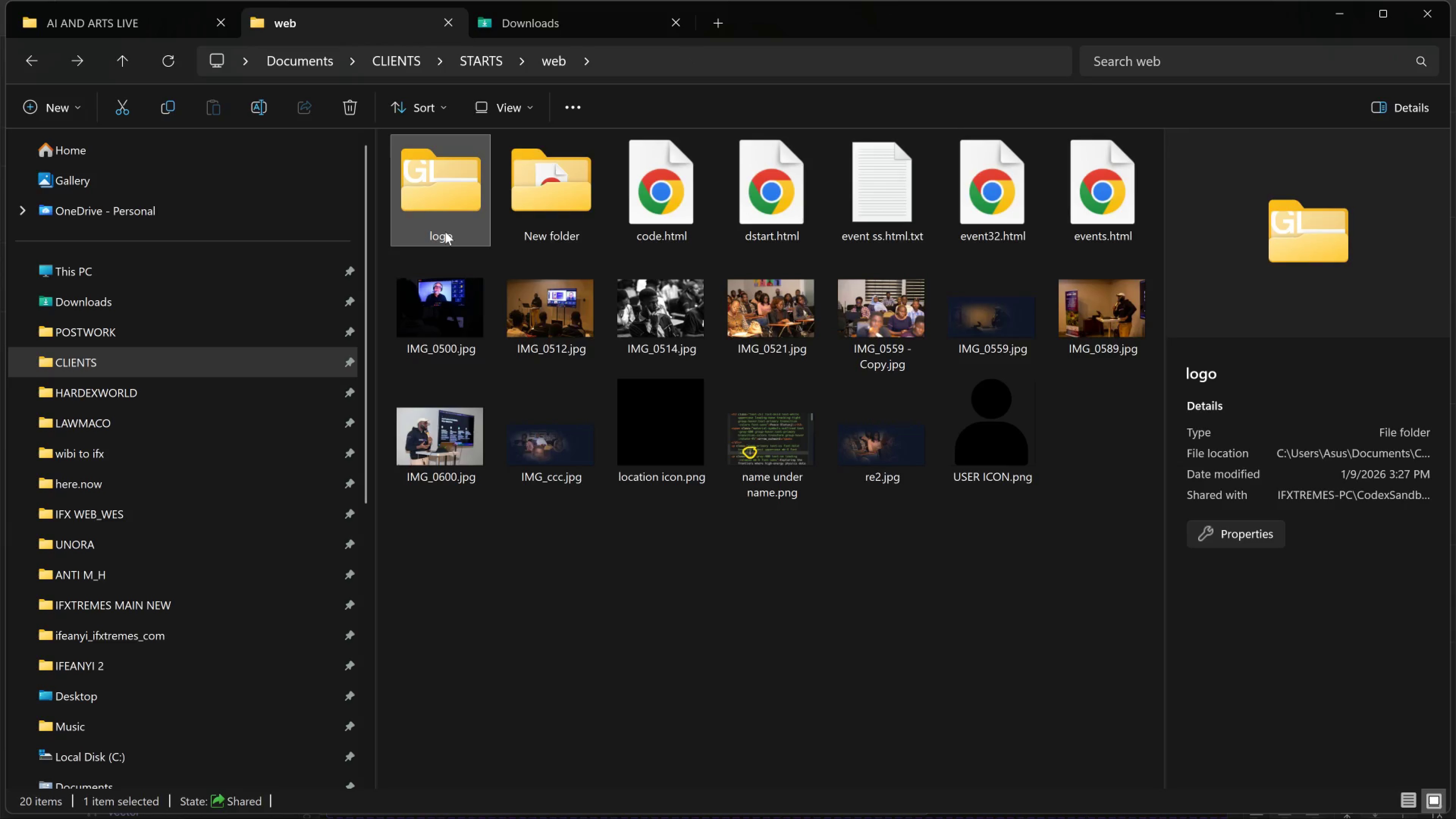 
left_click_drag(start_coordinate=[439, 229], to_coordinate=[445, 232])
 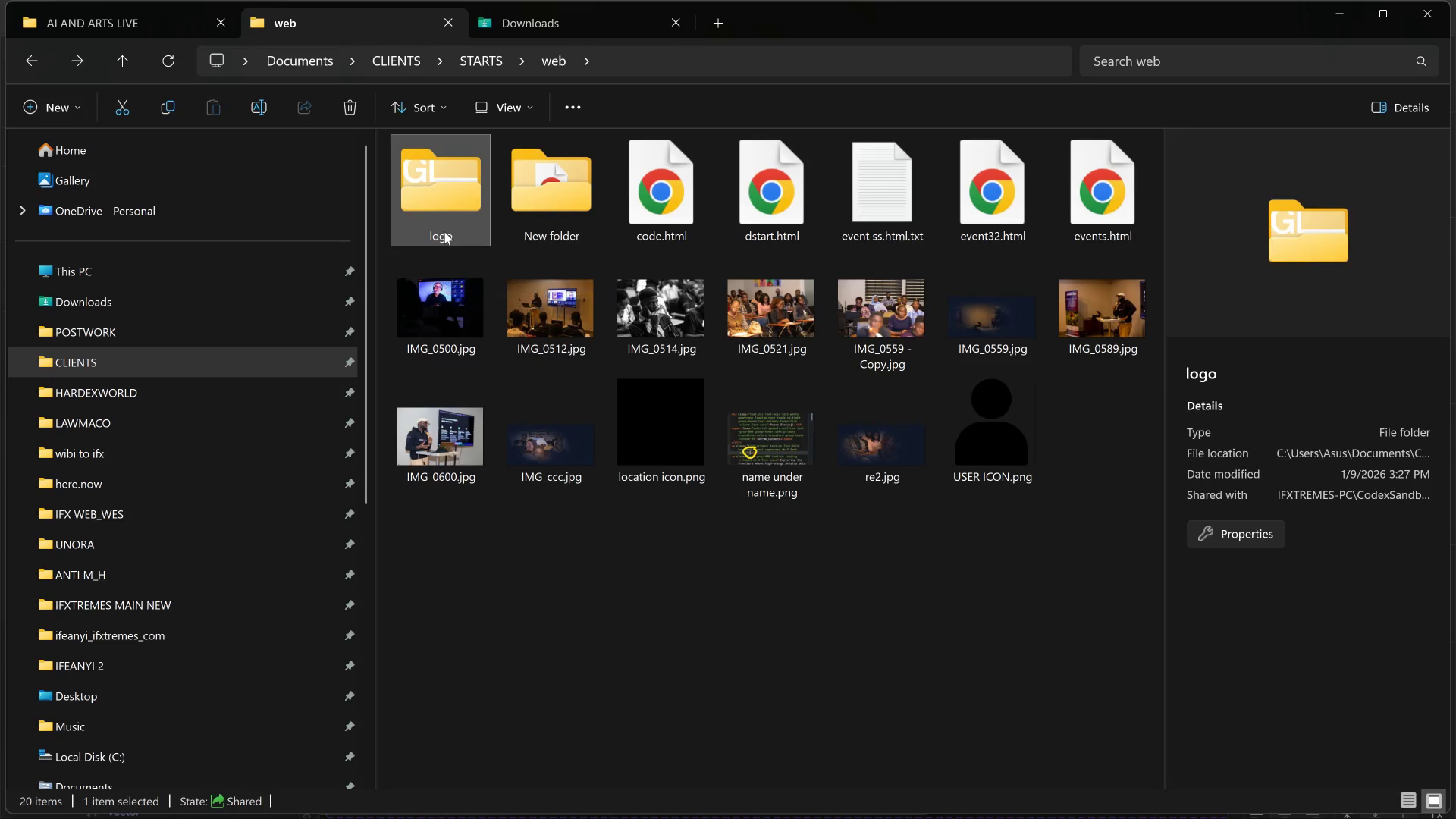 
double_click([444, 232])
 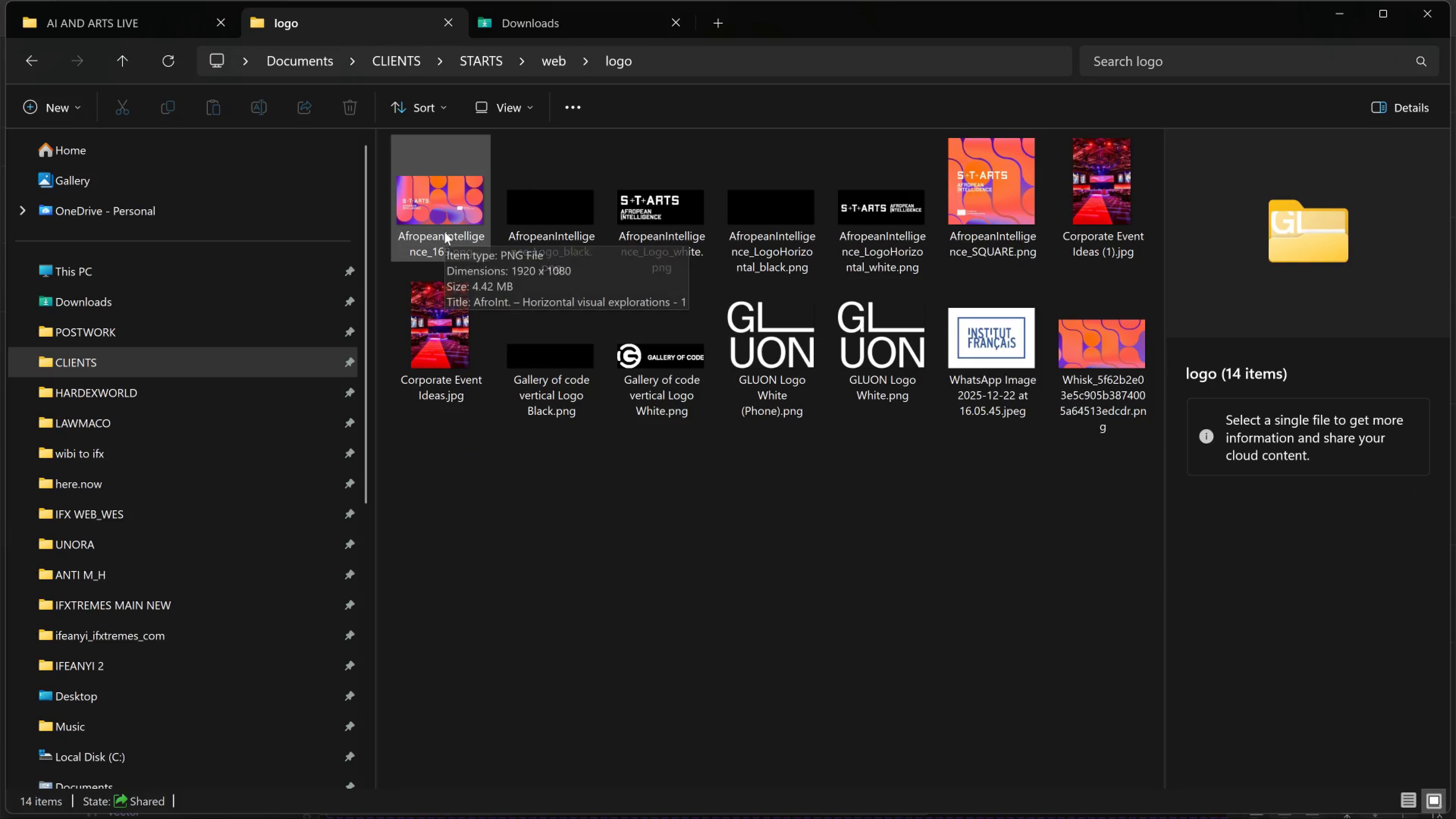 
left_click([444, 232])
 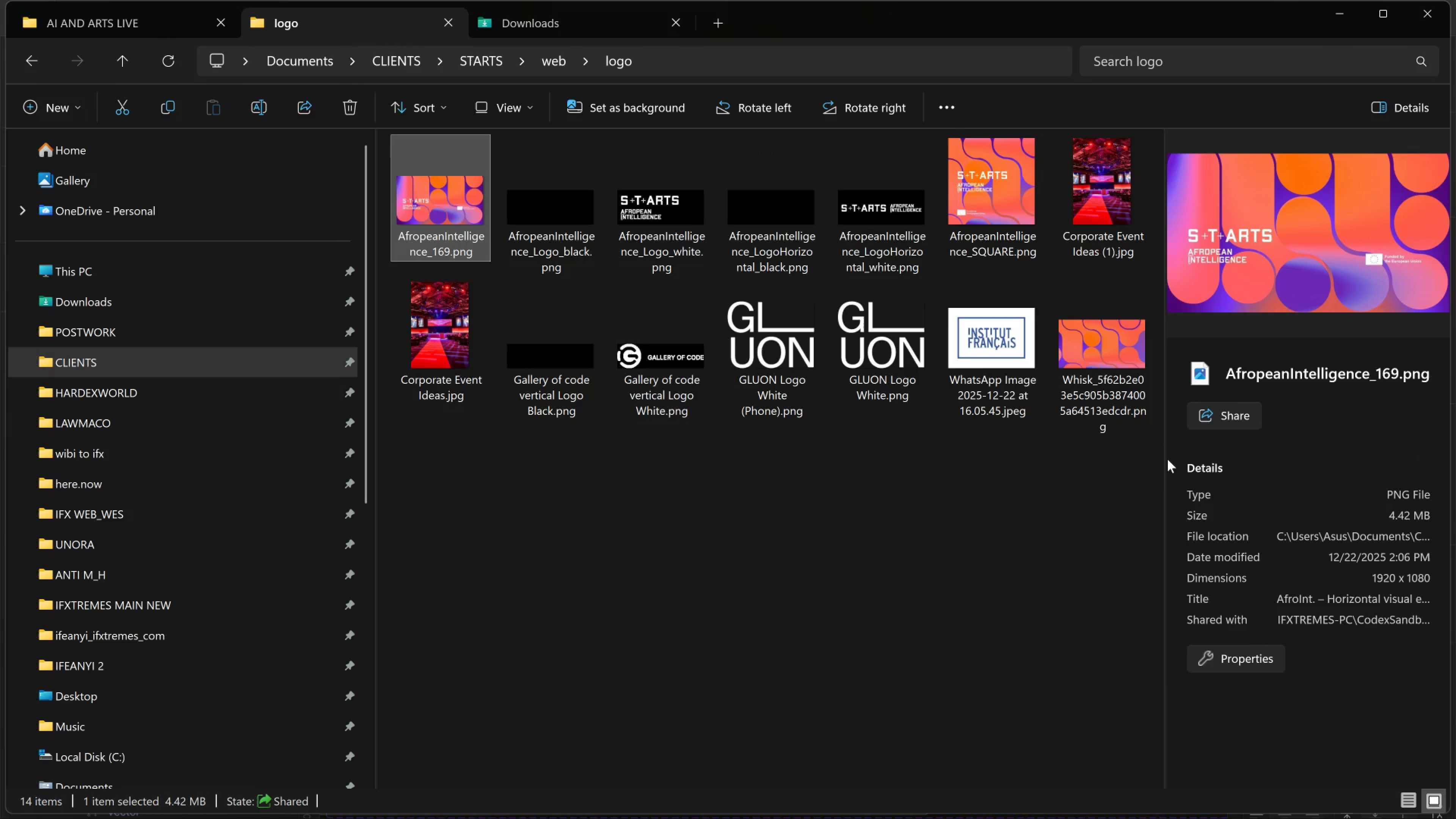 
left_click_drag(start_coordinate=[1165, 459], to_coordinate=[970, 450])
 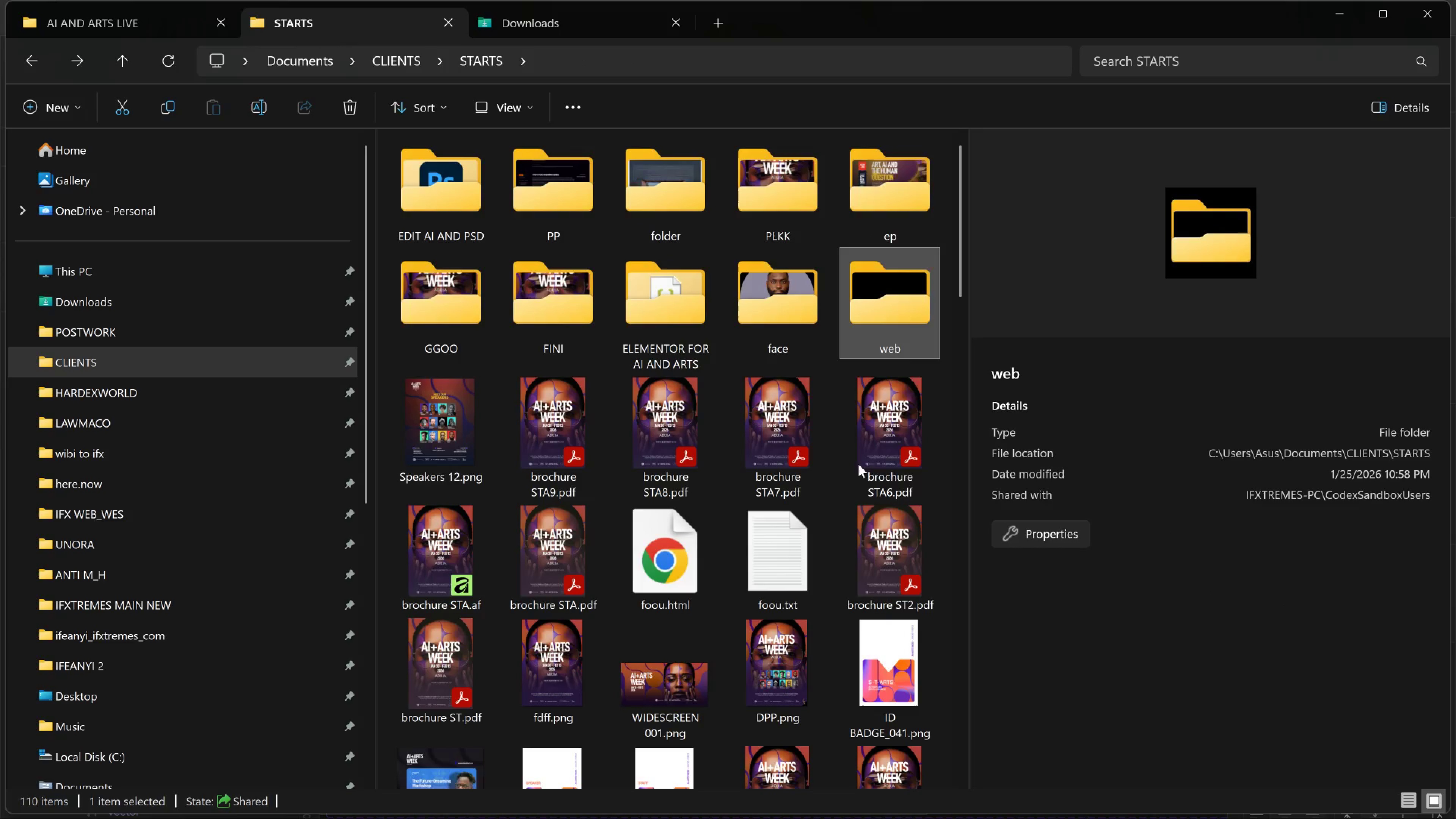 
left_click([898, 439])
 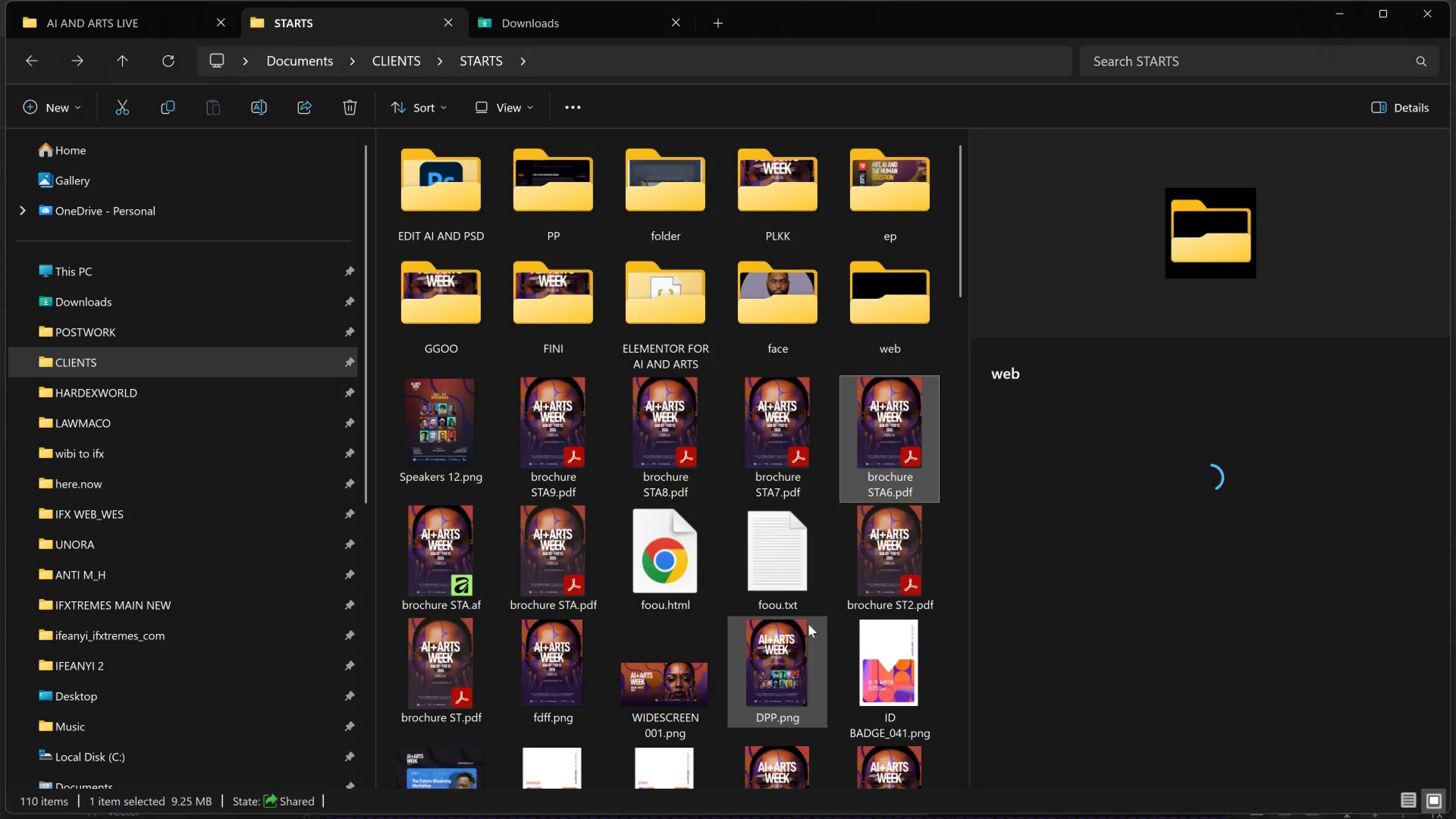 
scroll: coordinate [857, 629], scroll_direction: down, amount: 1.0
 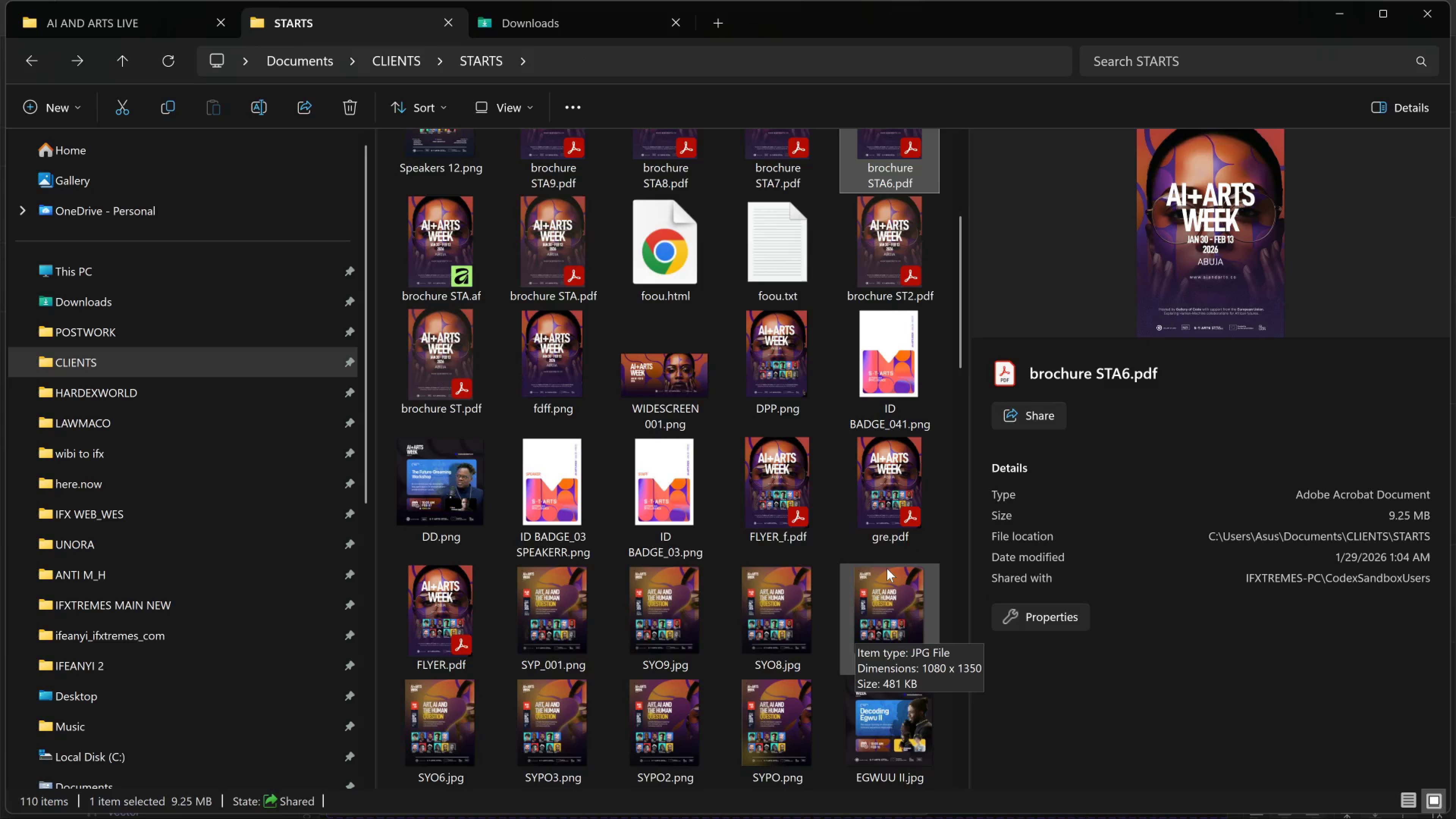 
wait(9.55)
 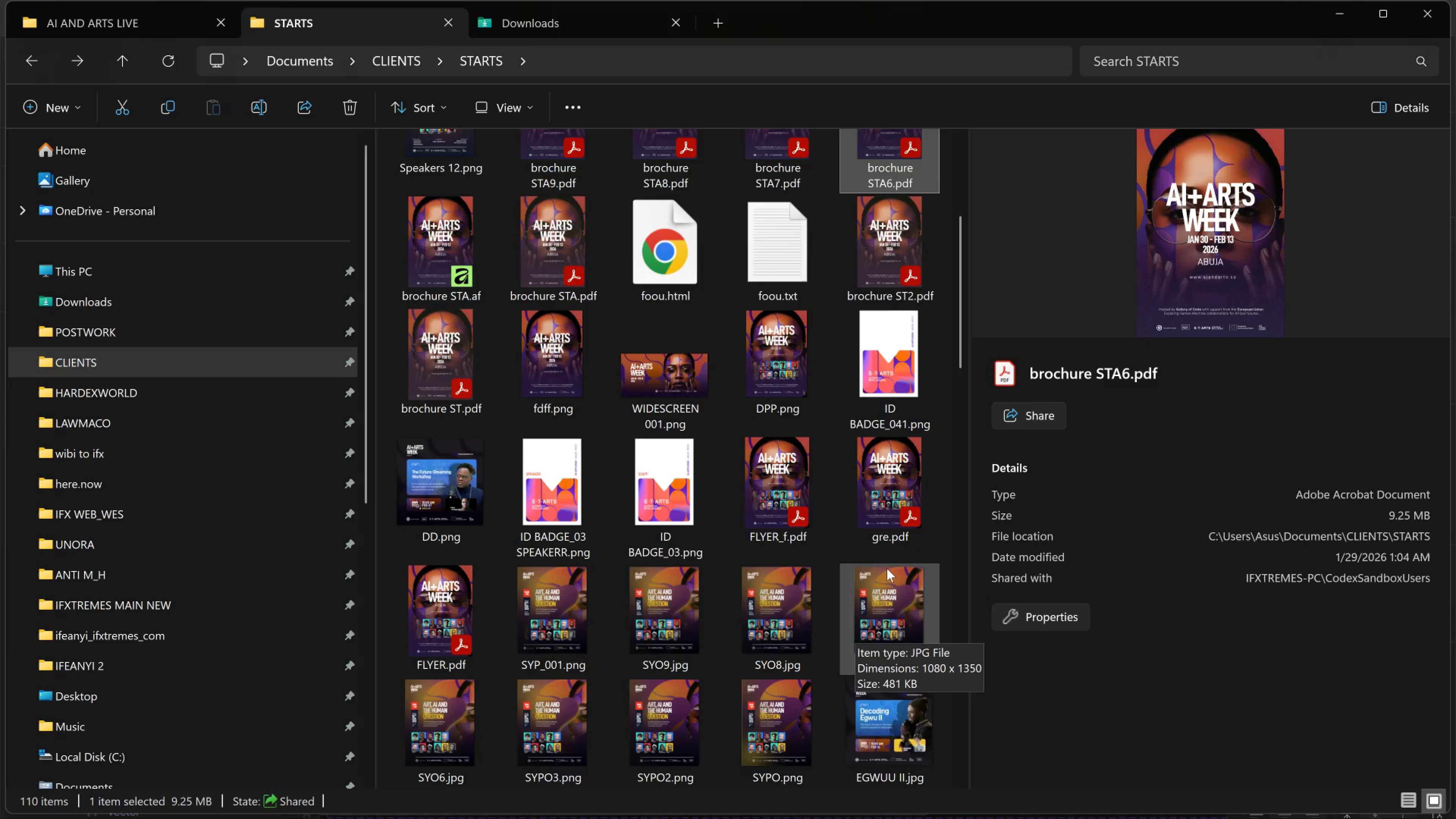 
scroll: coordinate [820, 526], scroll_direction: down, amount: 1.0
 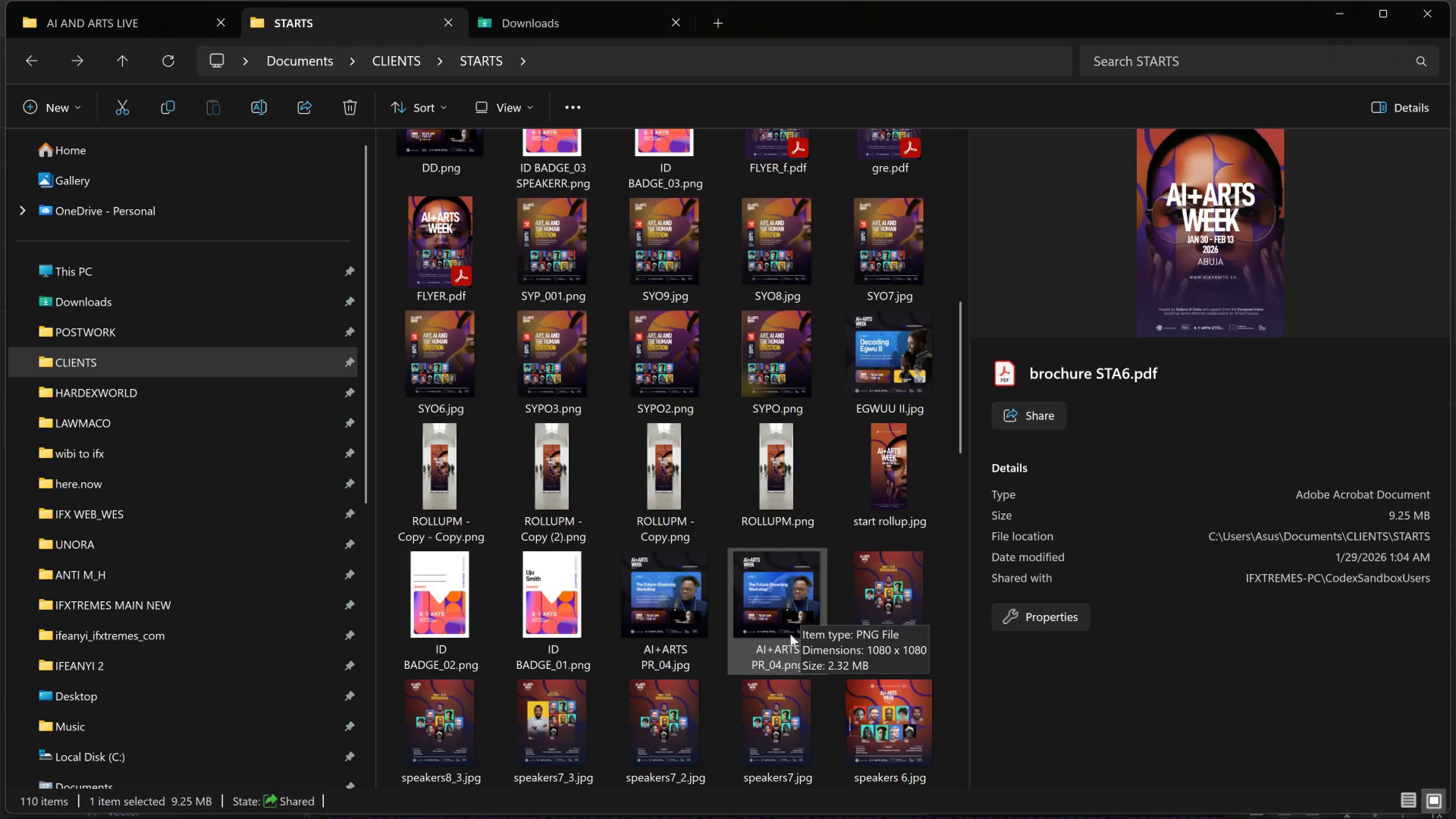 
scroll: coordinate [806, 503], scroll_direction: up, amount: 2.0
 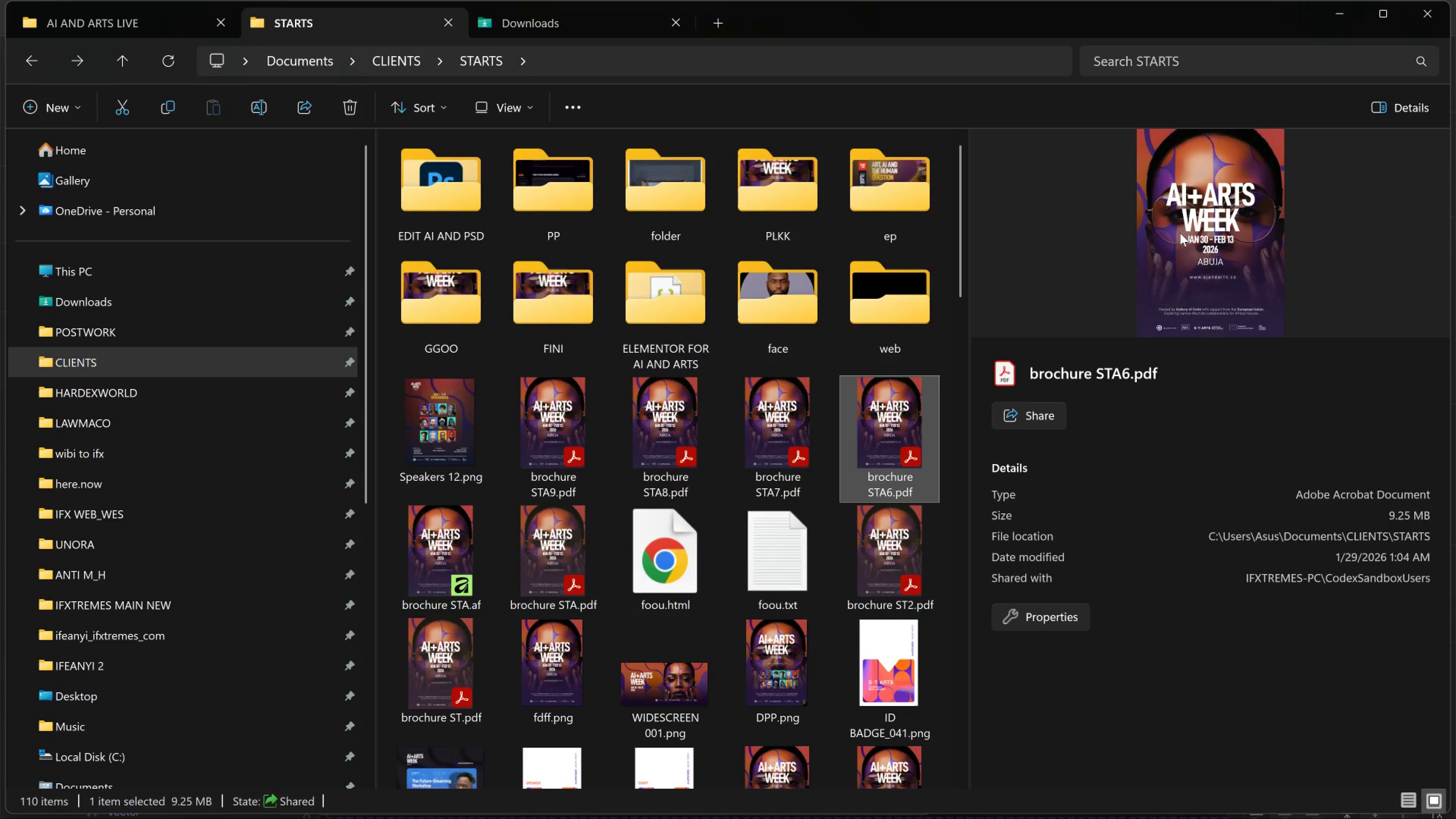 
wait(10.83)
 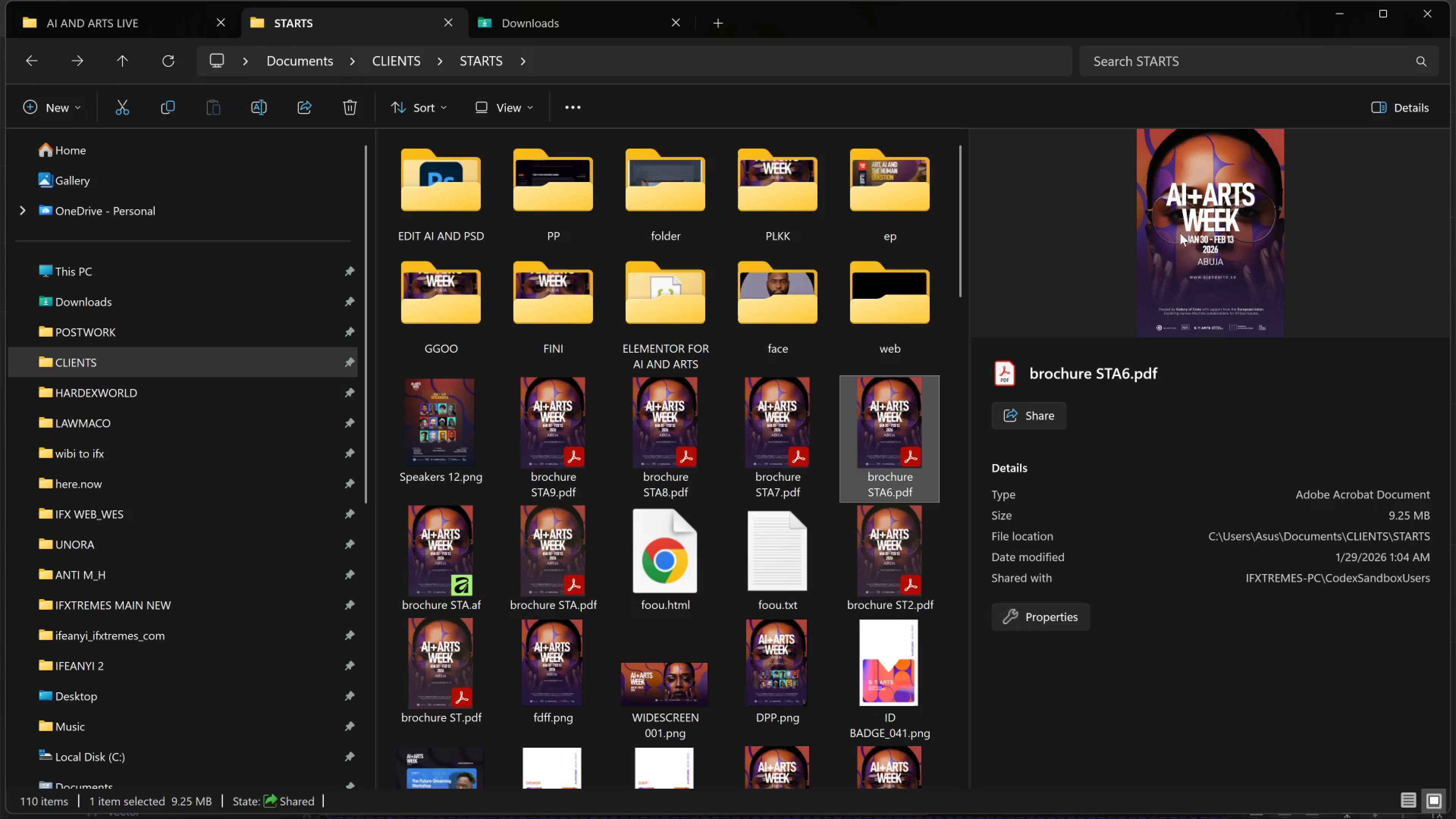 
left_click([862, 319])
 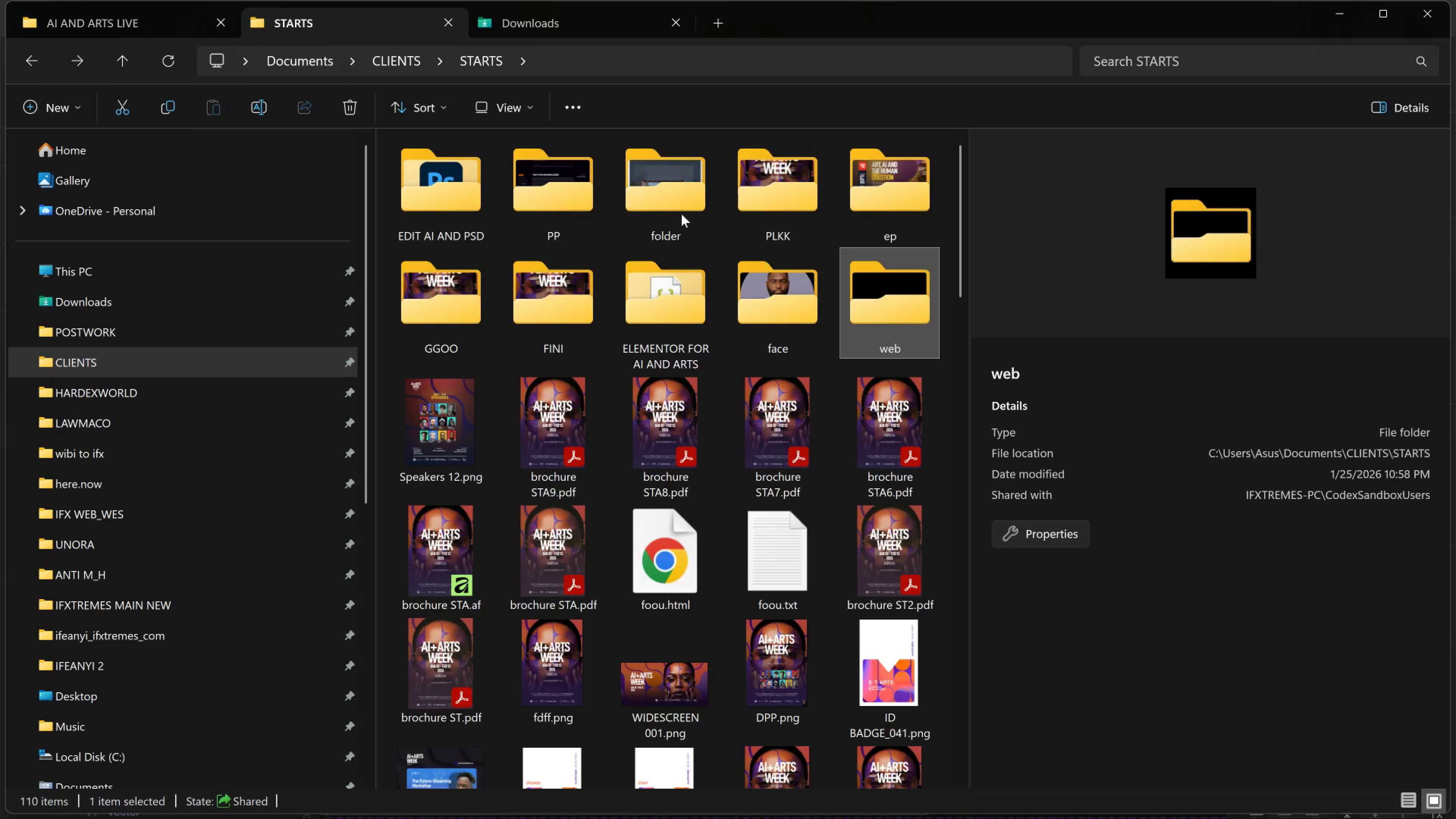 
left_click_drag(start_coordinate=[539, 34], to_coordinate=[539, 40])
 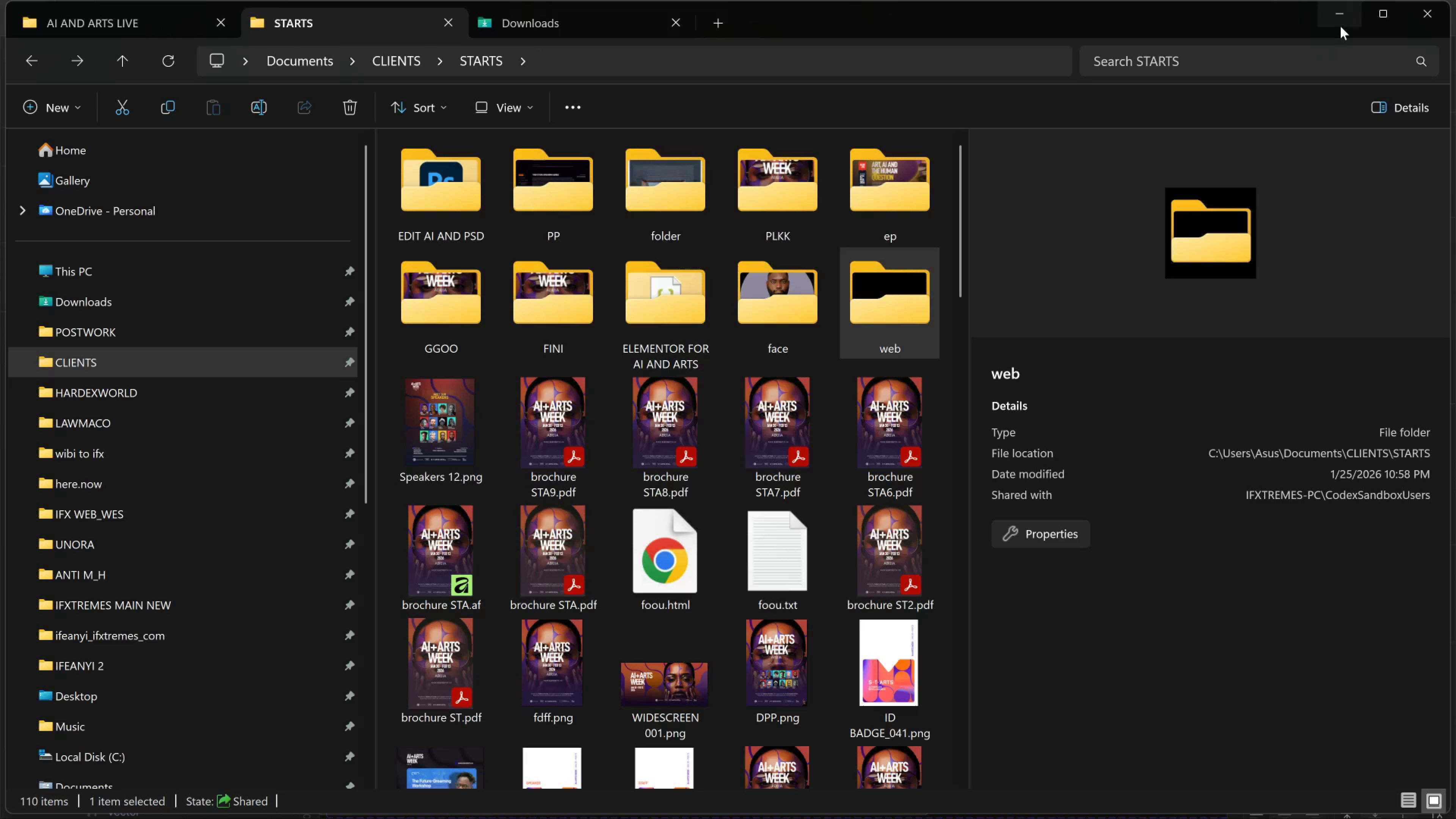 
left_click([1340, 26])
 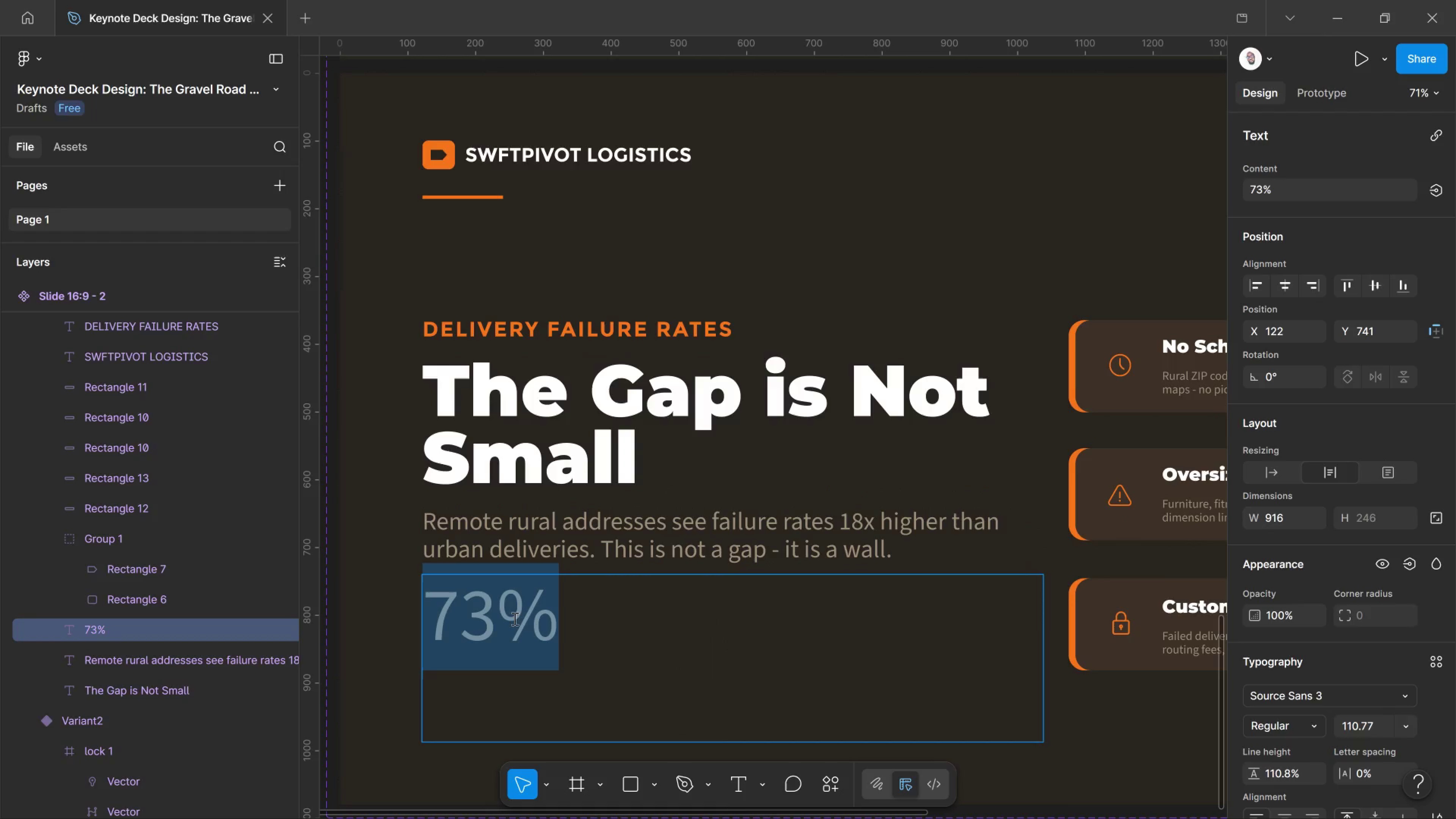 
left_click([537, 618])
 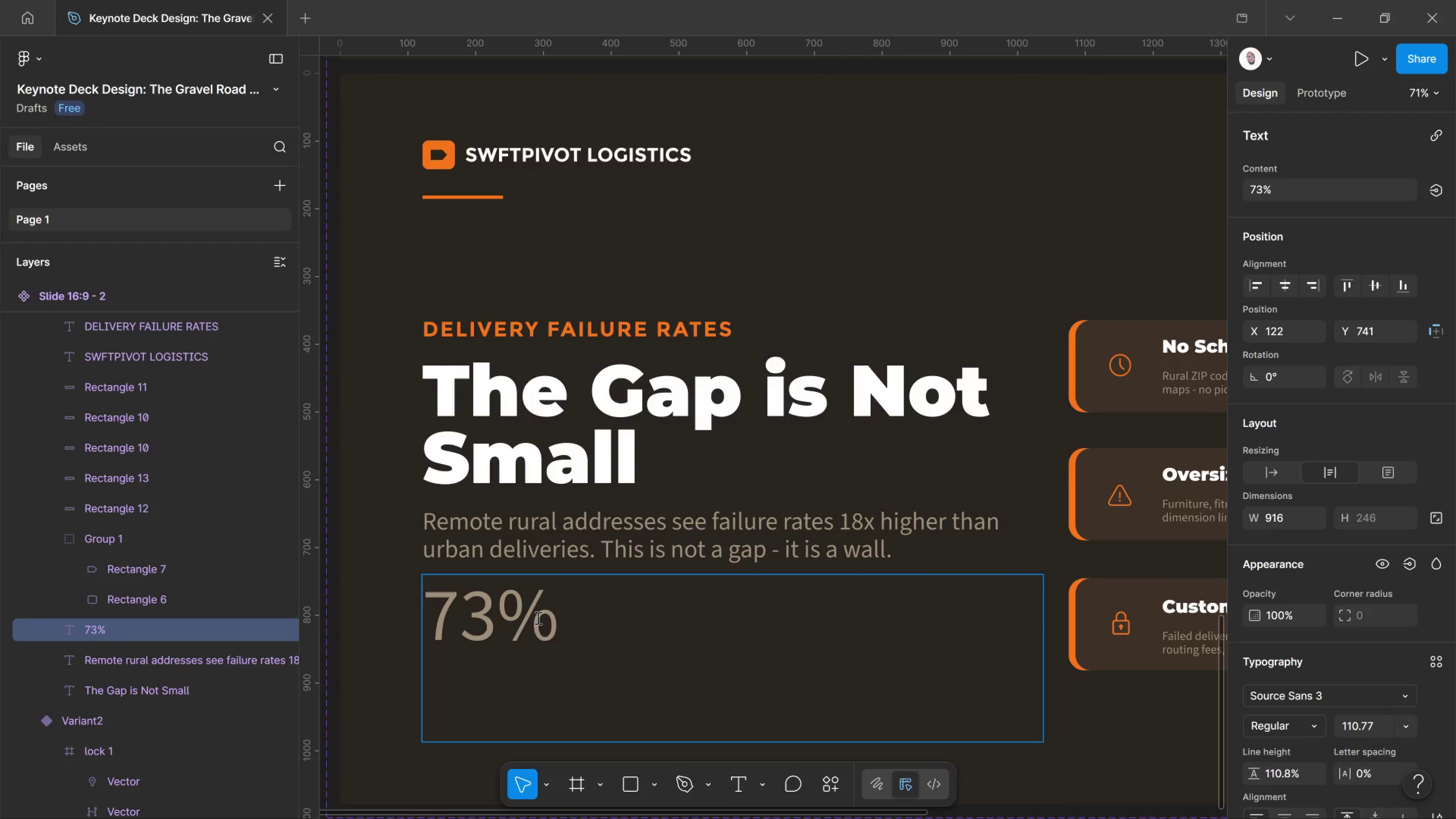 
left_click_drag(start_coordinate=[537, 618], to_coordinate=[370, 618])
 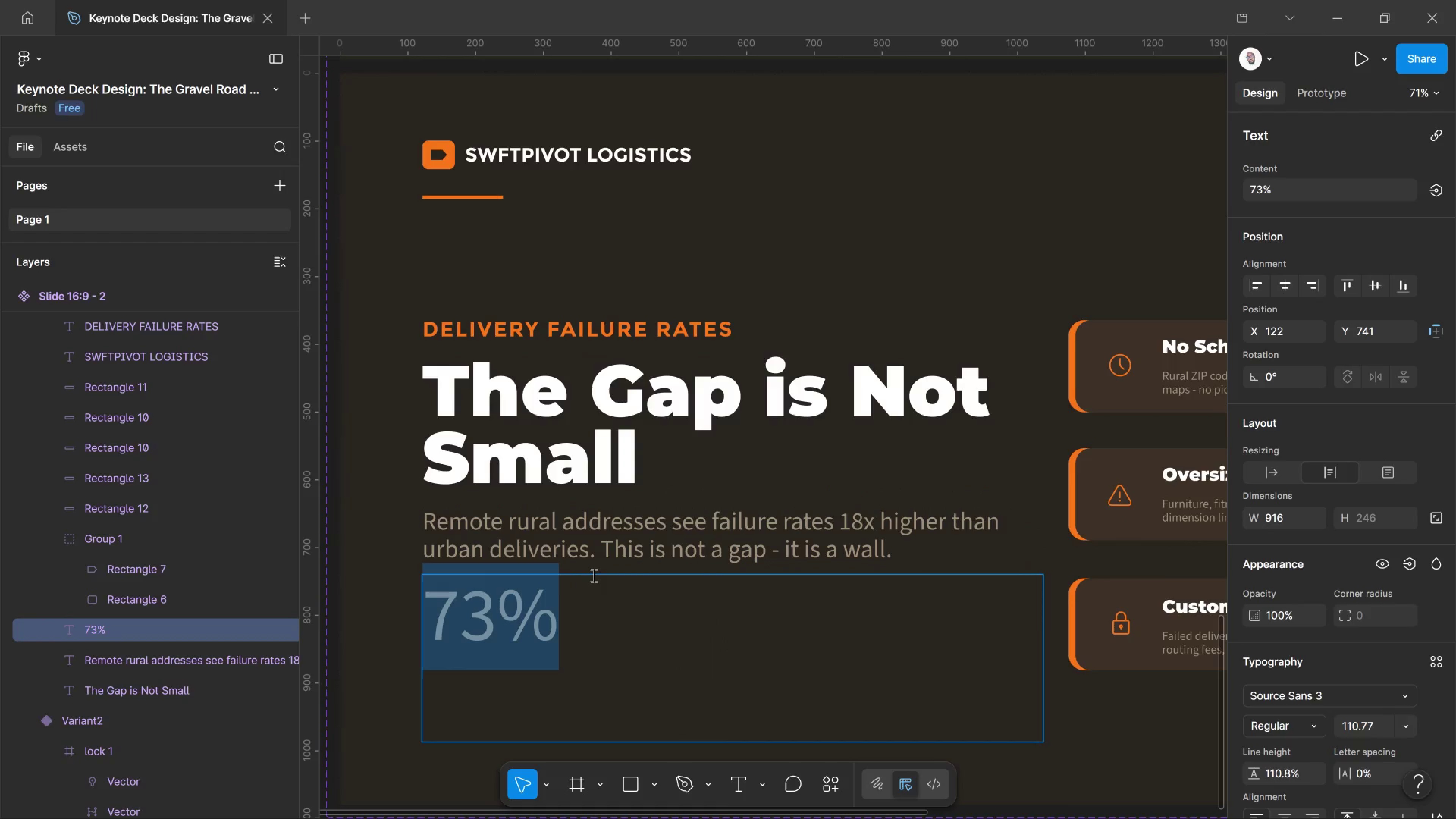 
scroll: coordinate [602, 576], scroll_direction: down, amount: 3.0
 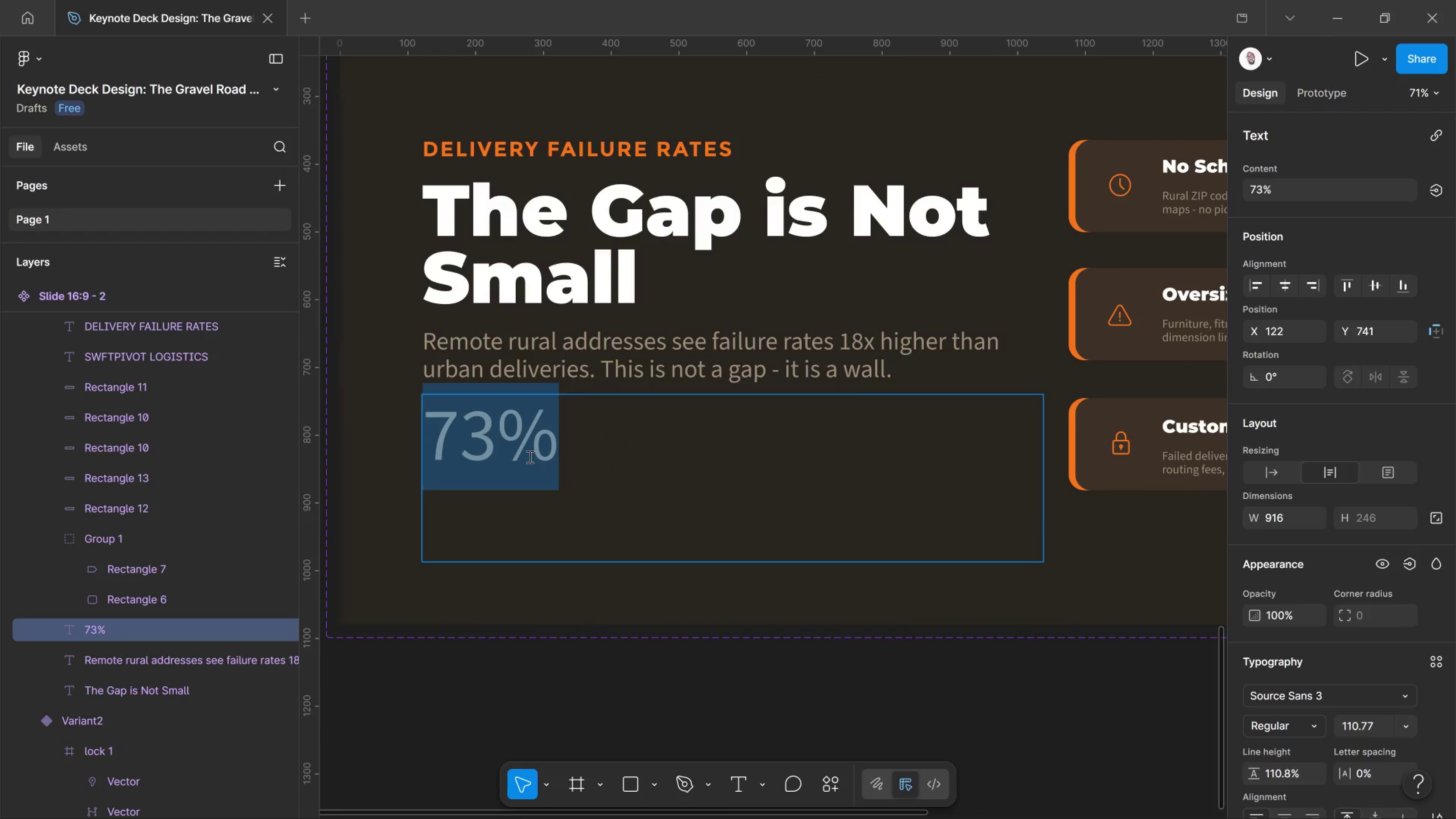 
left_click([529, 457])
 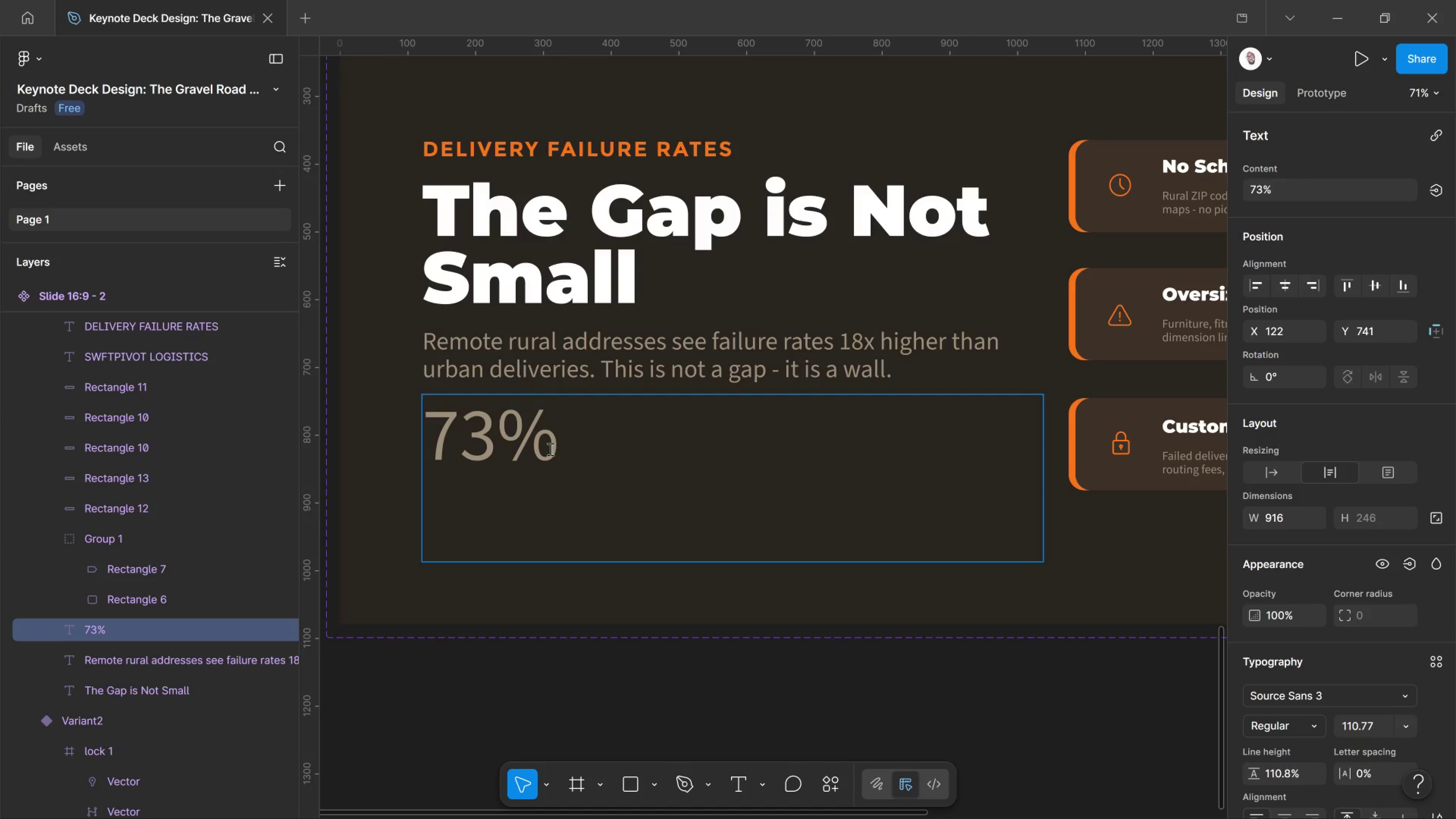 
left_click_drag(start_coordinate=[552, 446], to_coordinate=[384, 440])
 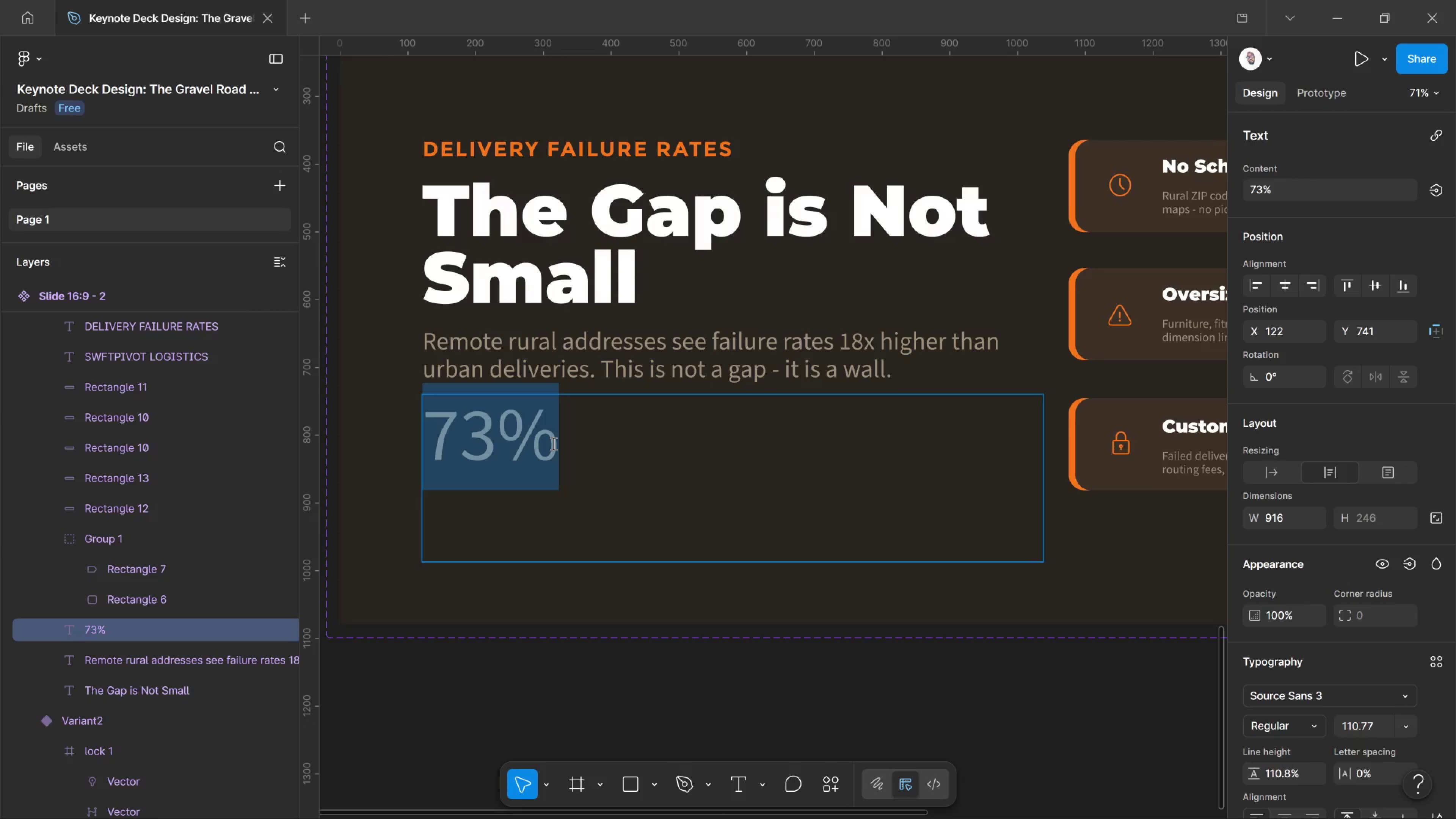 
wait(38.29)
 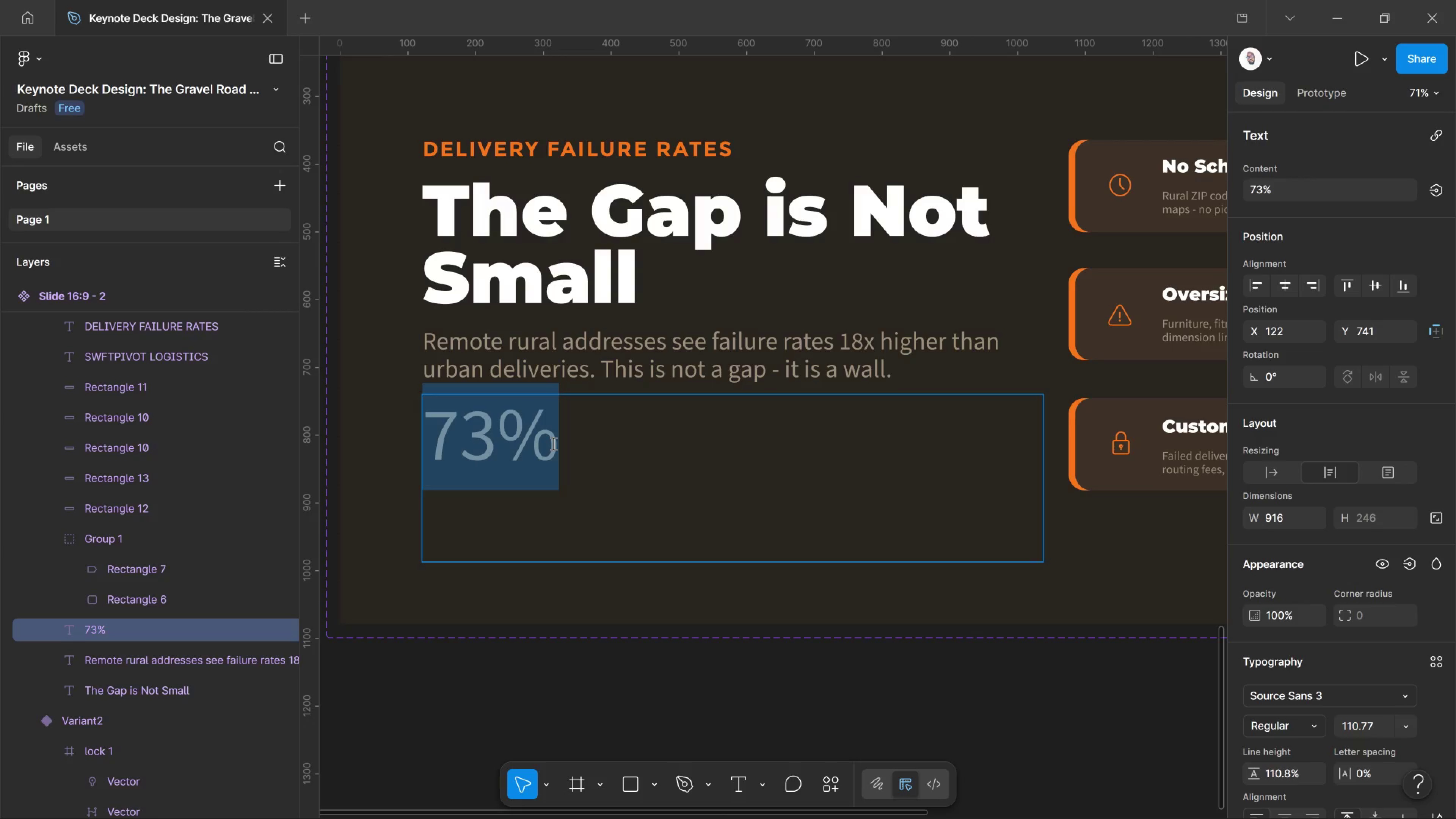 
left_click([563, 461])
 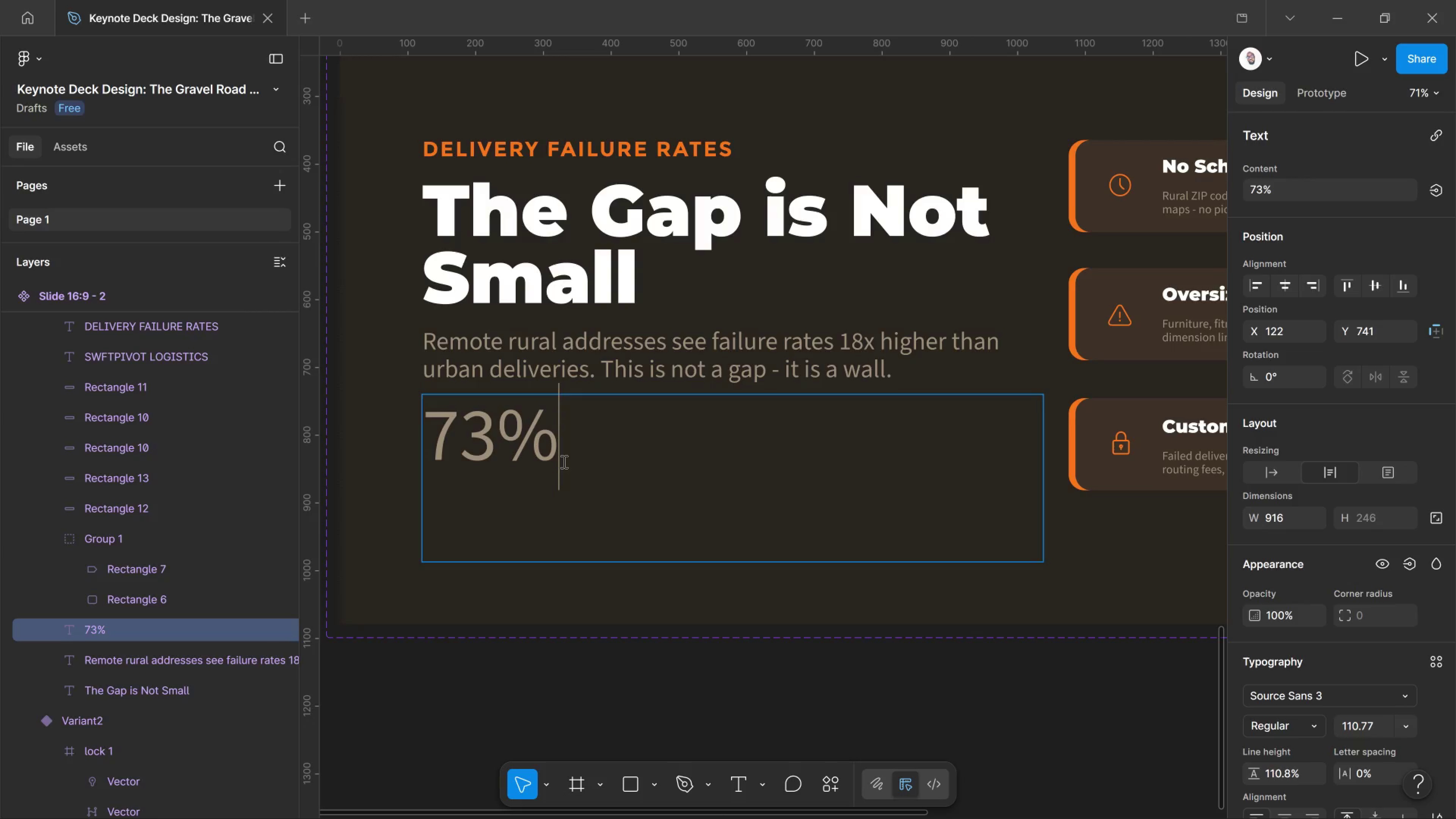 
left_click_drag(start_coordinate=[563, 461], to_coordinate=[402, 463])
 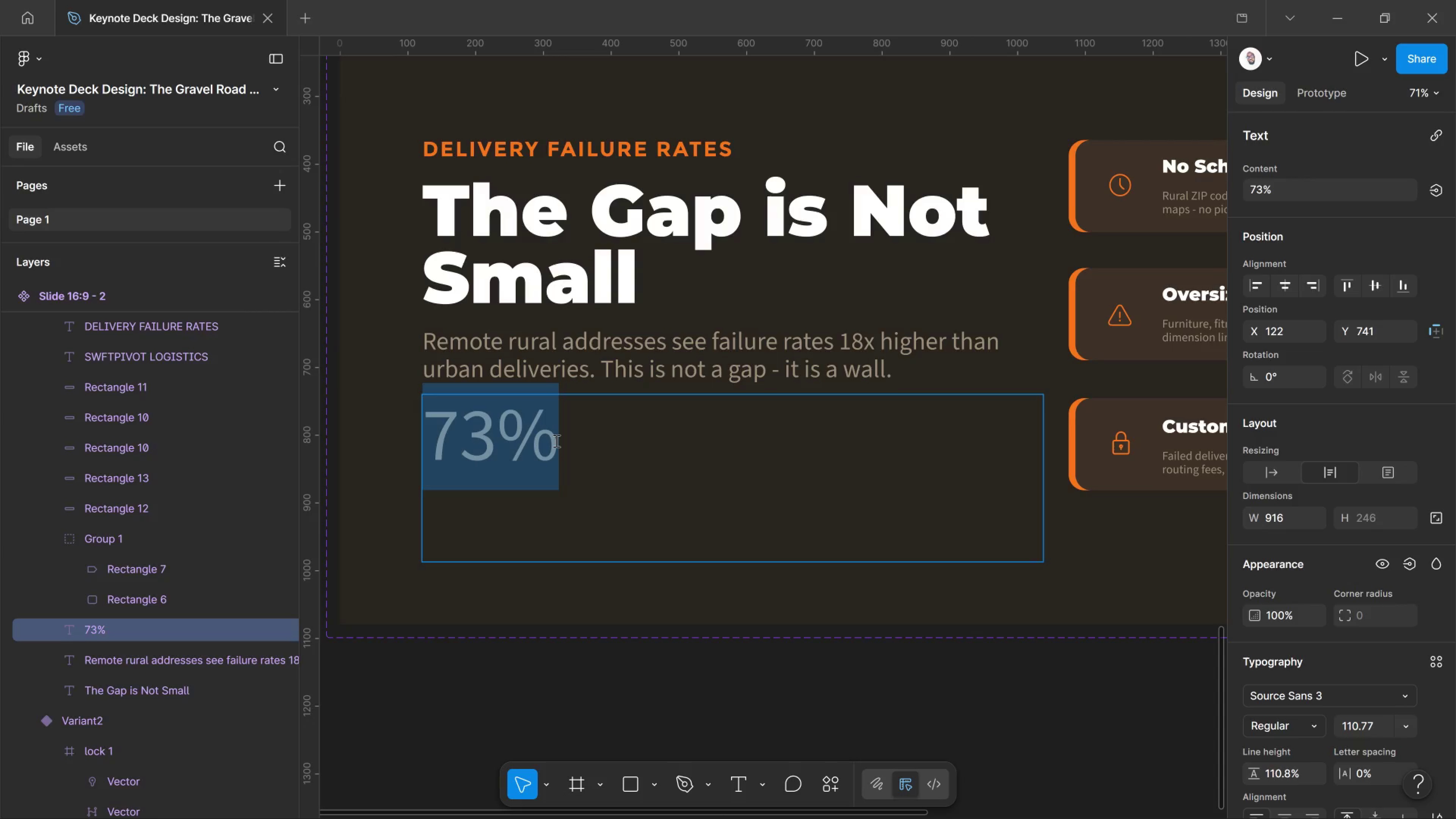 
wait(6.38)
 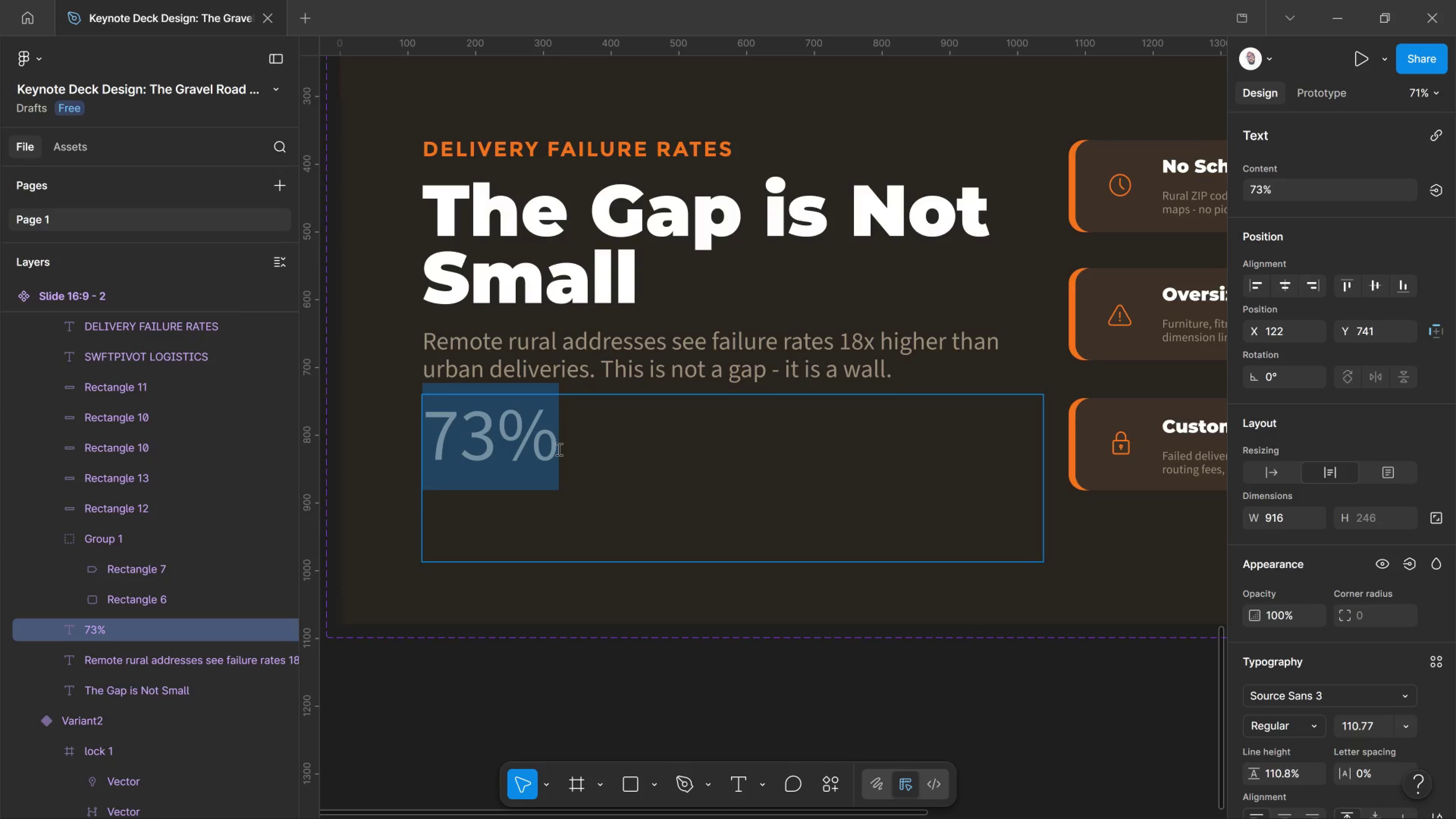 
left_click([555, 441])
 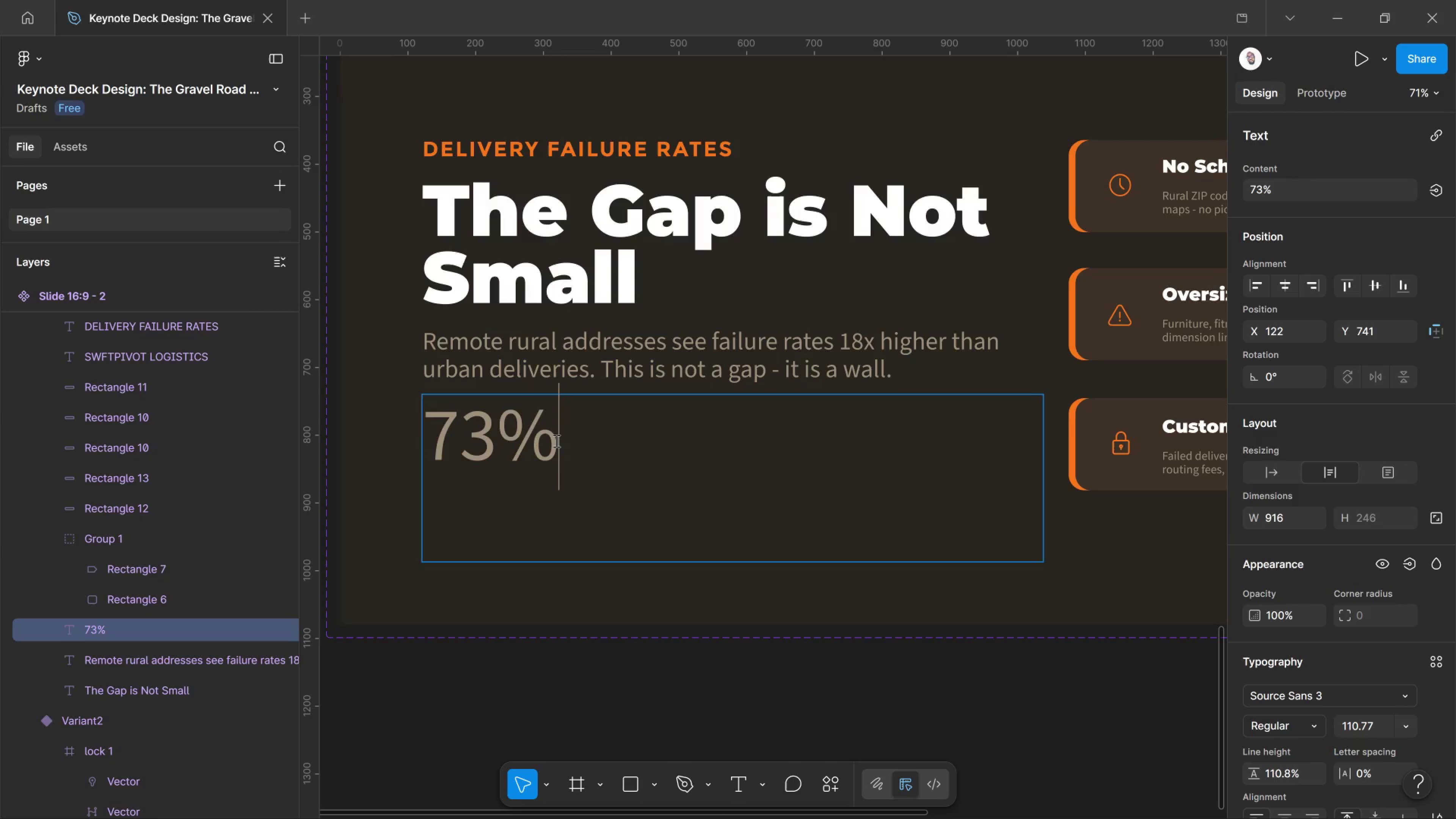 
left_click_drag(start_coordinate=[555, 441], to_coordinate=[421, 442])
 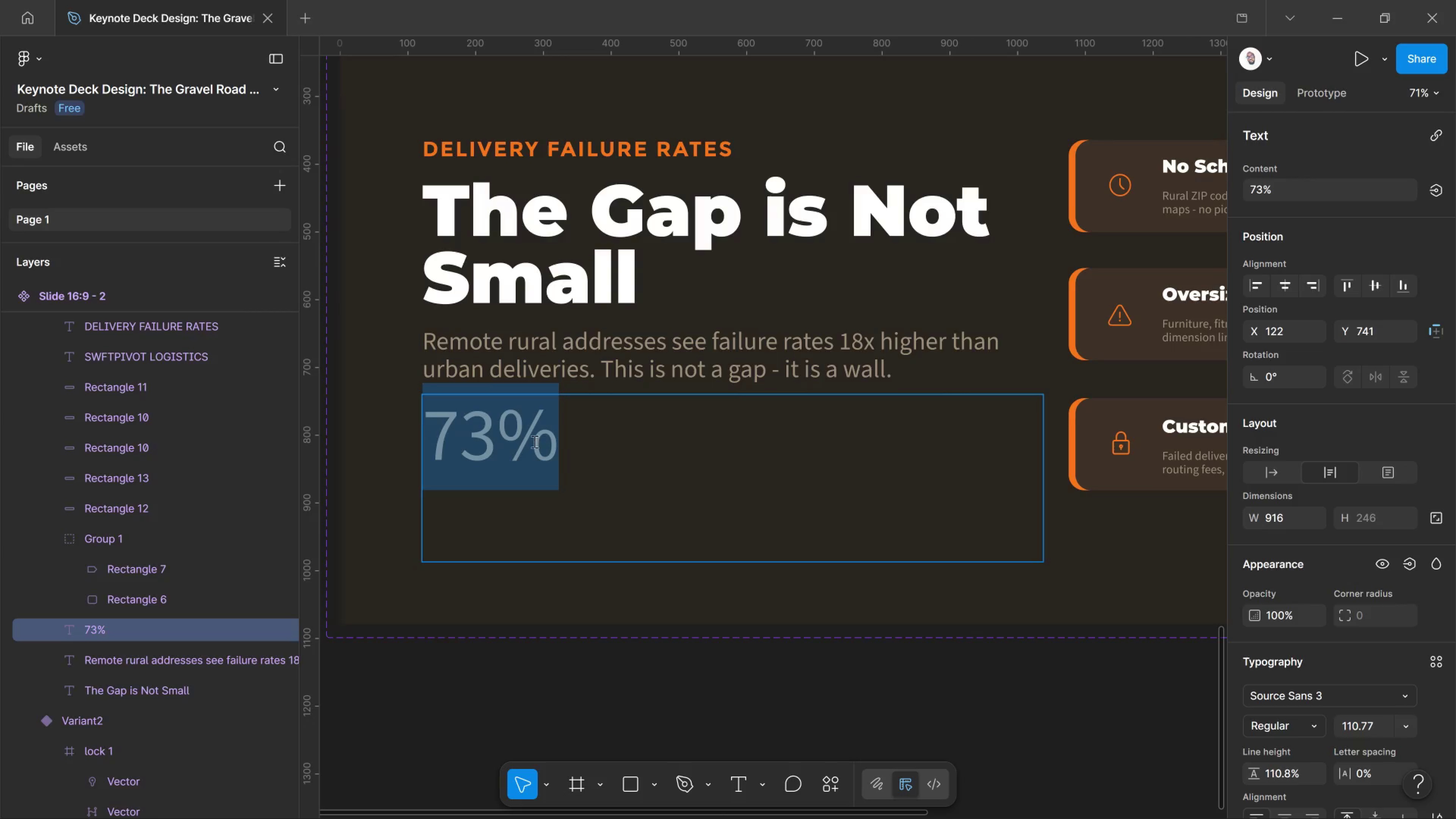 
left_click_drag(start_coordinate=[564, 436], to_coordinate=[566, 436])
 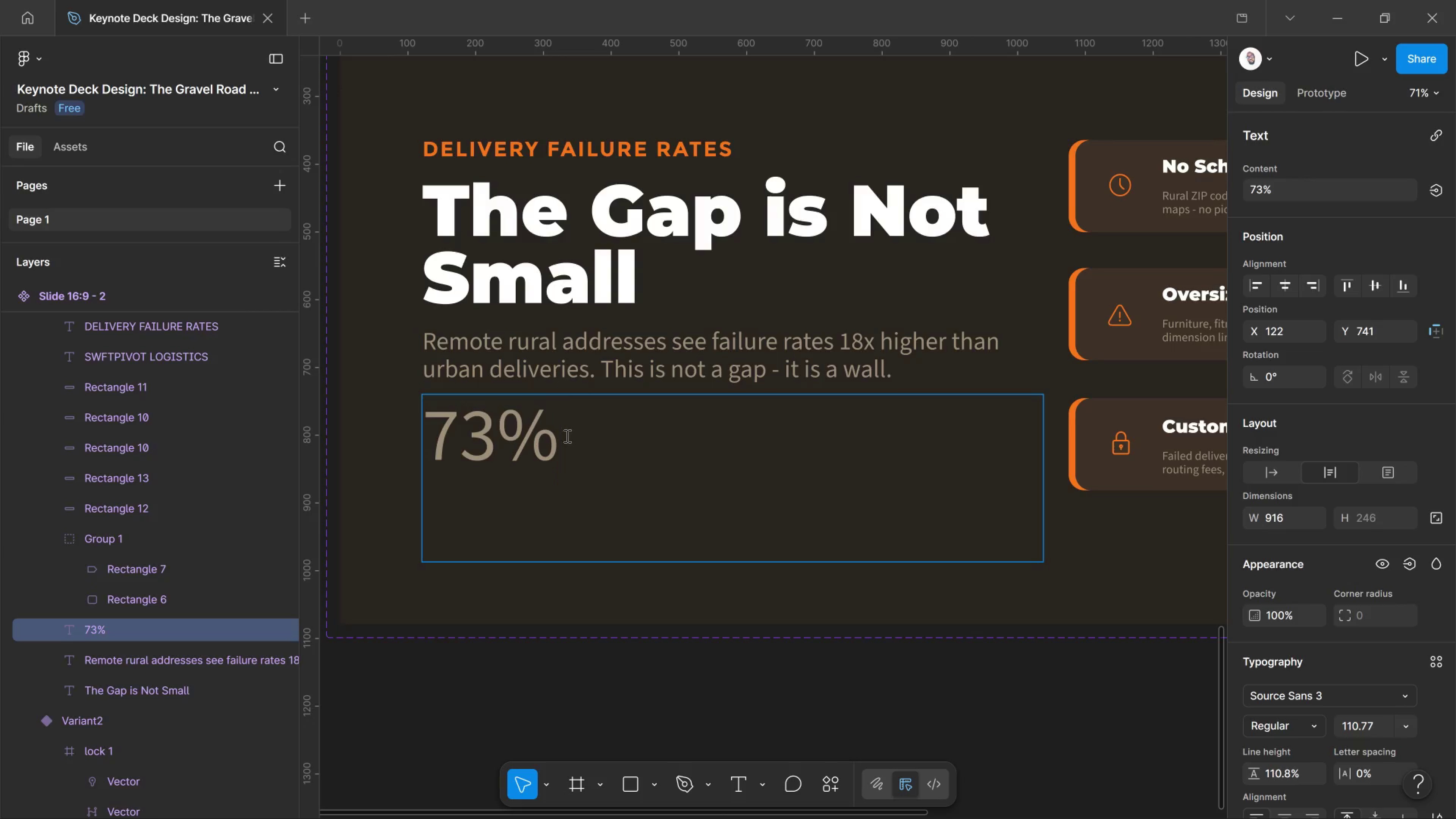 
left_click_drag(start_coordinate=[566, 436], to_coordinate=[380, 471])
 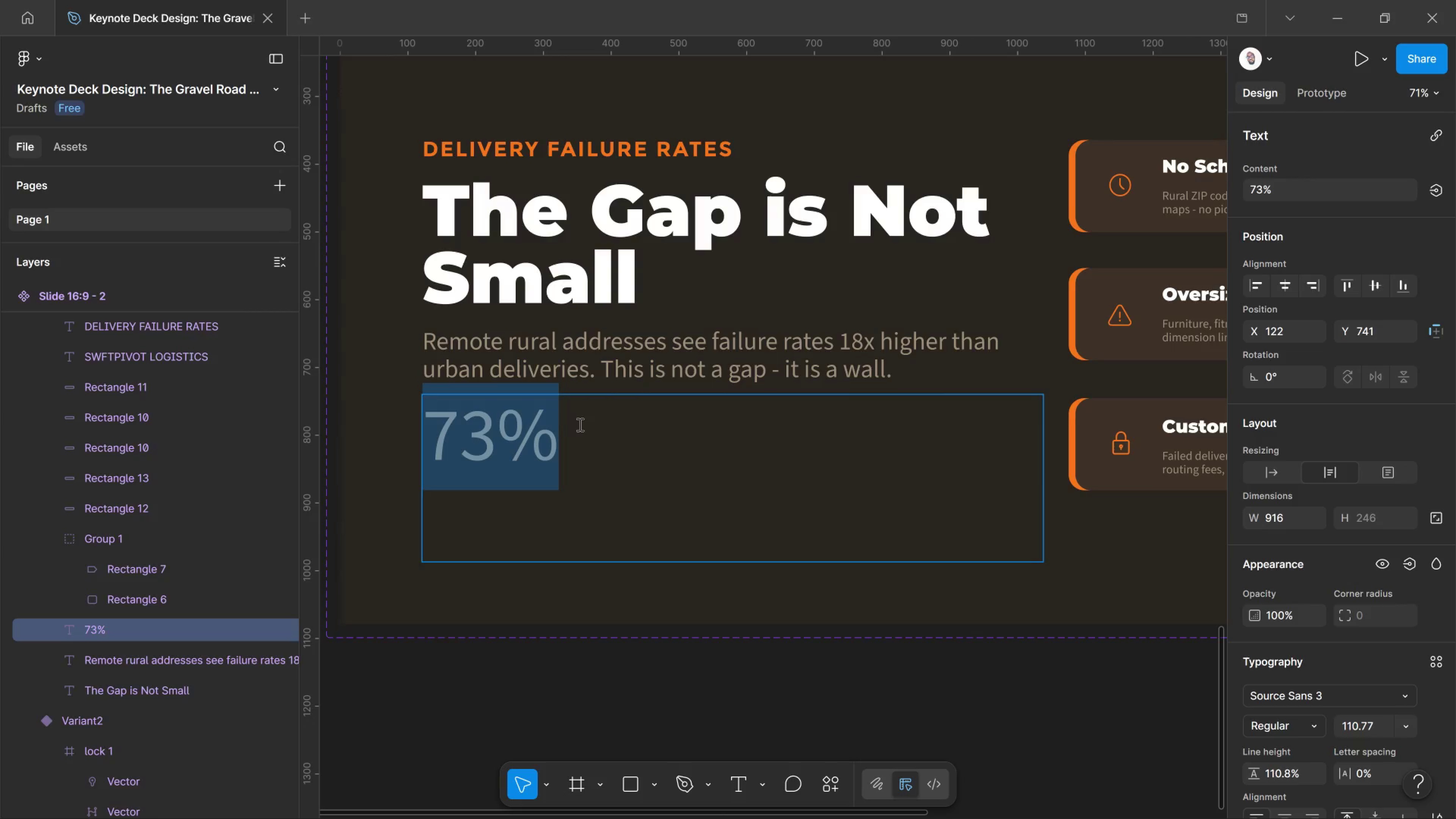 
scroll: coordinate [803, 441], scroll_direction: up, amount: 3.0
 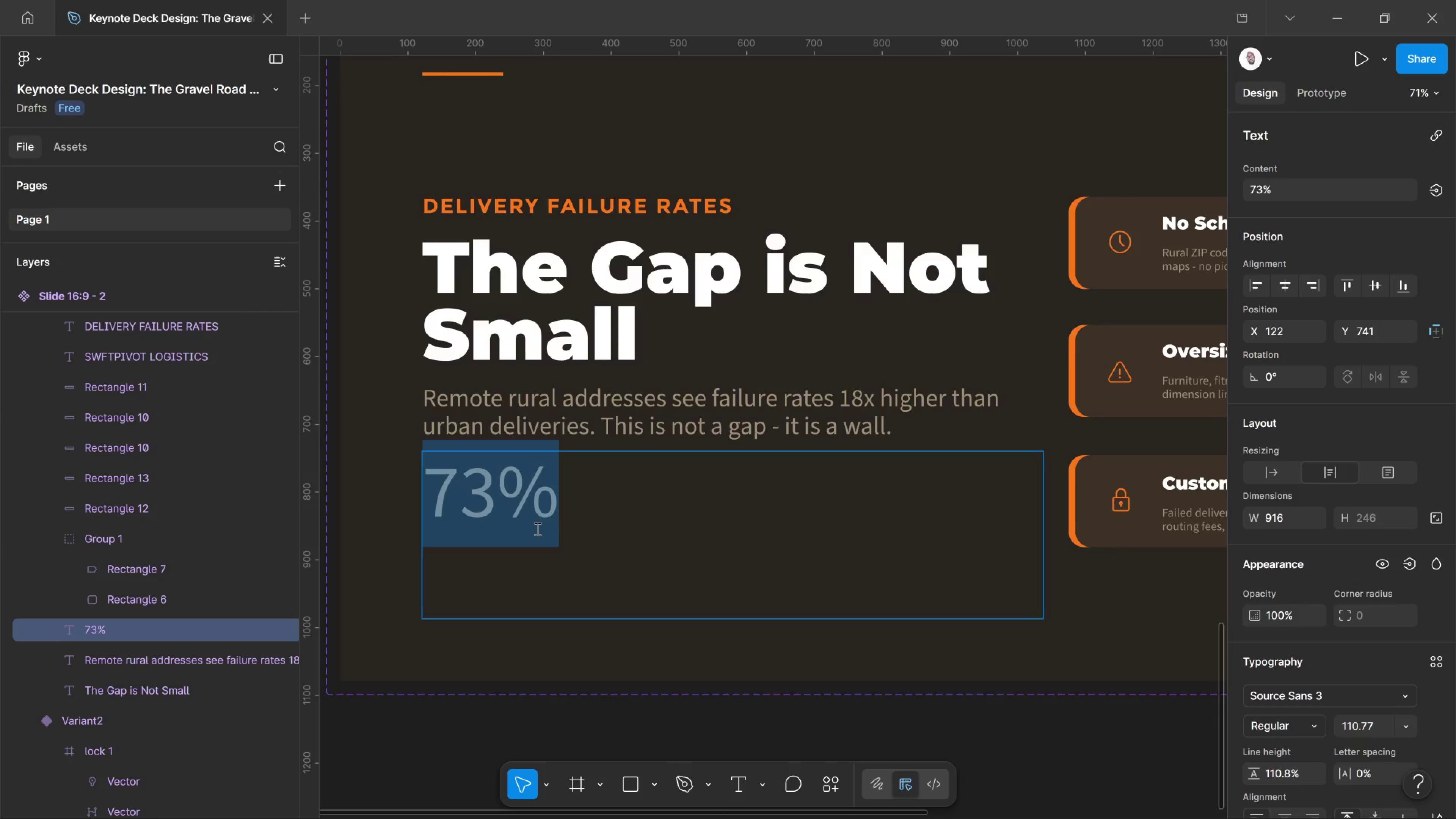 
wait(74.45)
 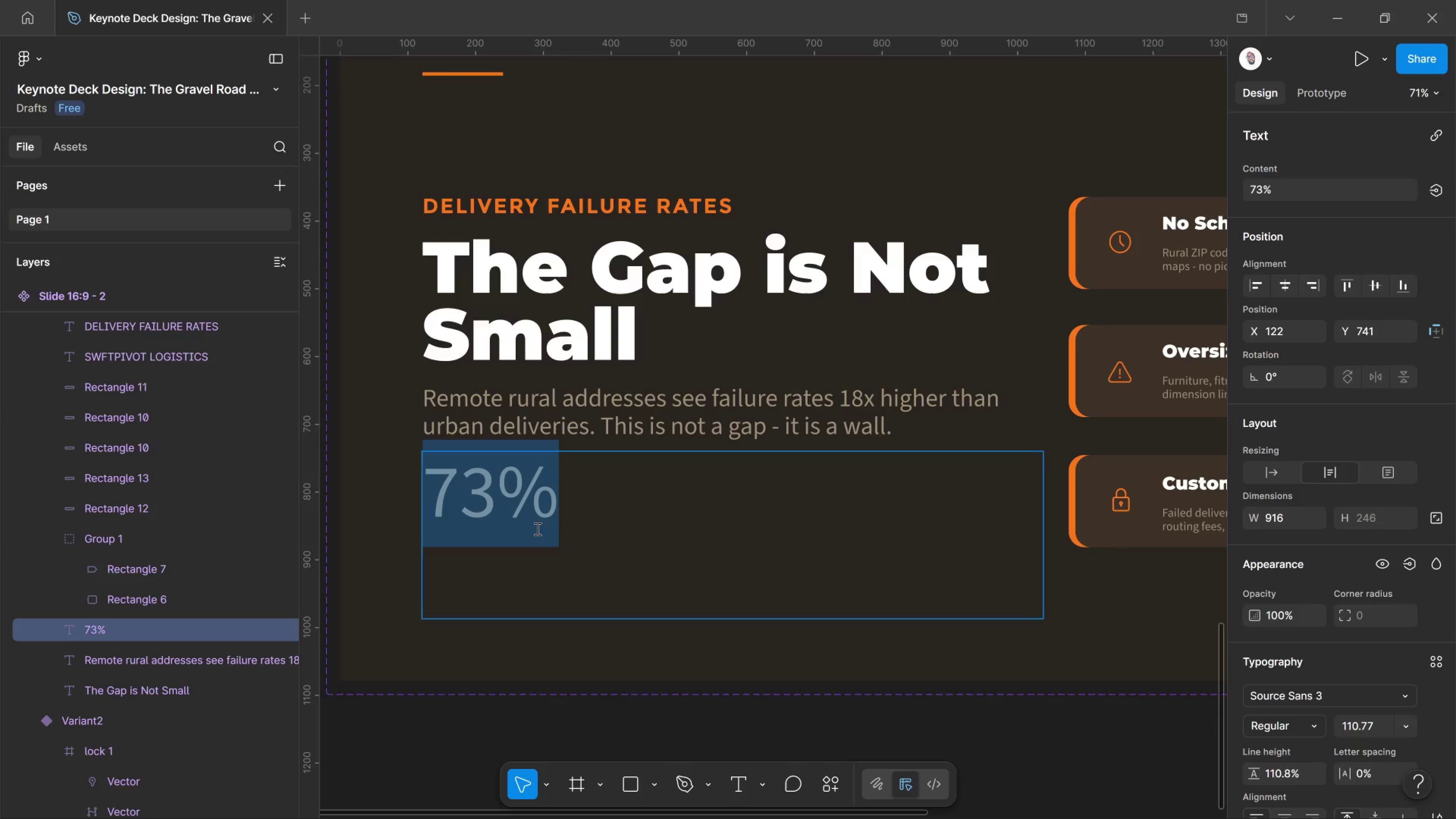 
scroll: coordinate [1294, 223], scroll_direction: up, amount: 8.0
 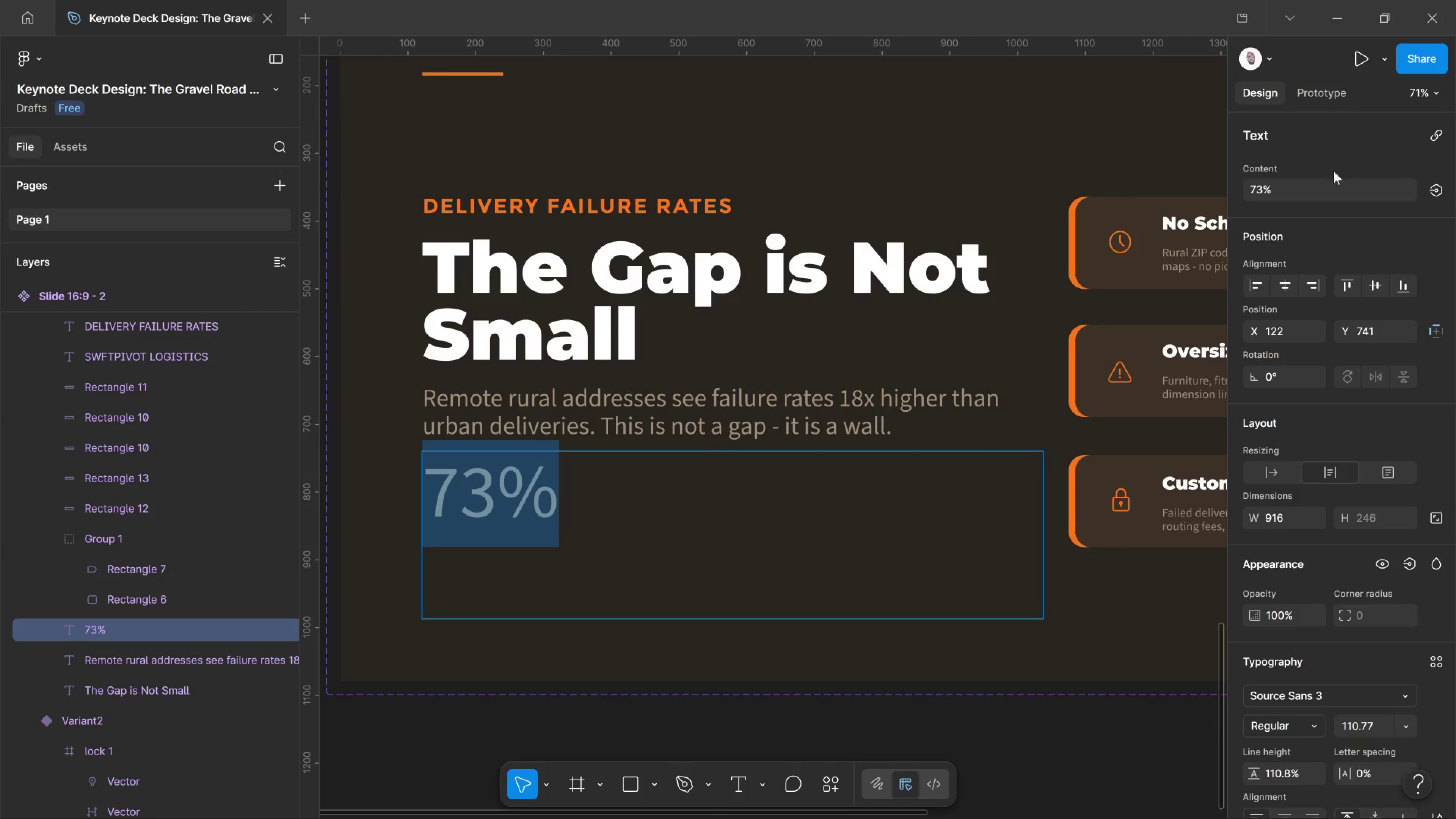 
scroll: coordinate [1357, 429], scroll_direction: down, amount: 4.0
 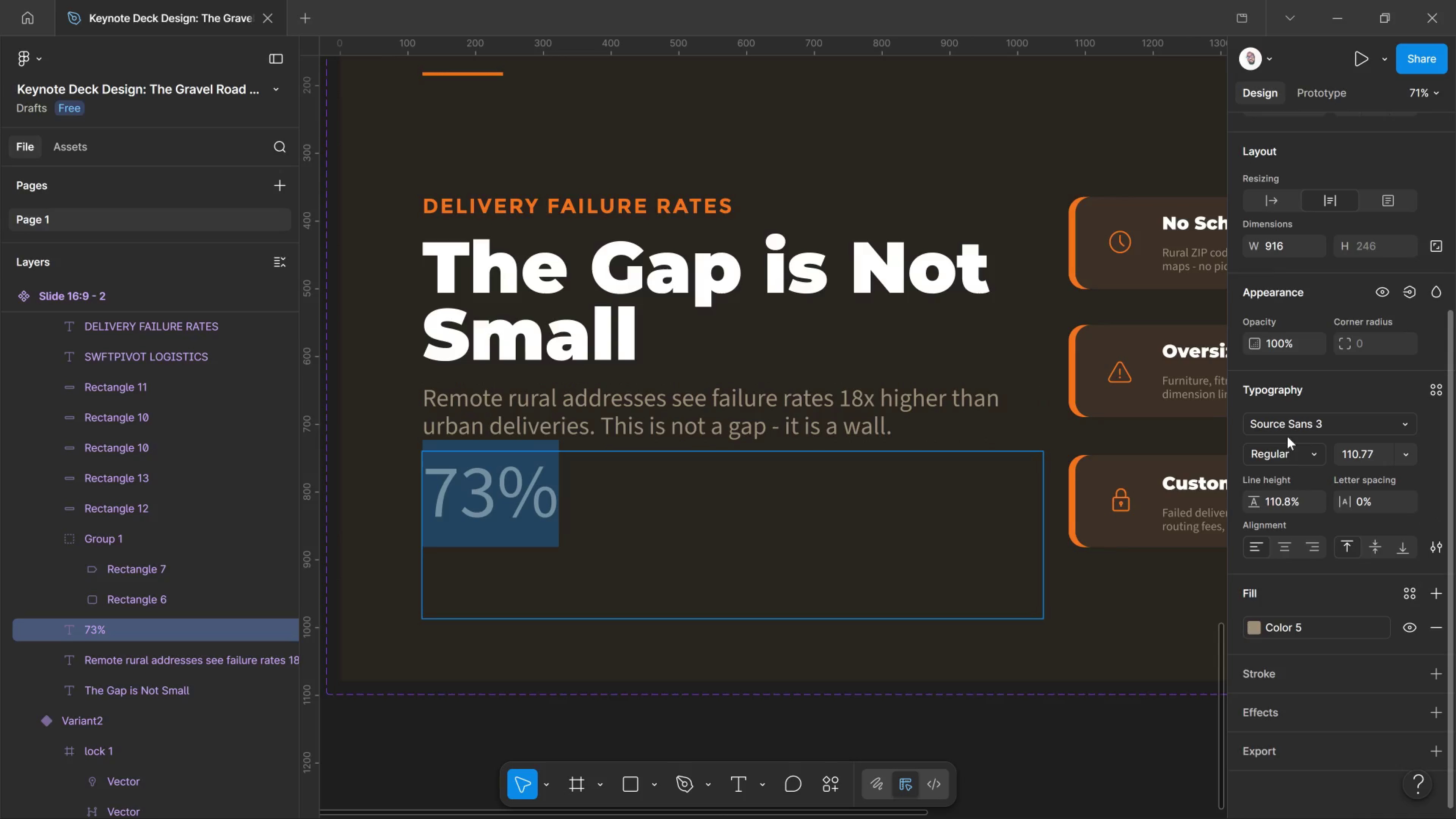 
left_click([1298, 429])
 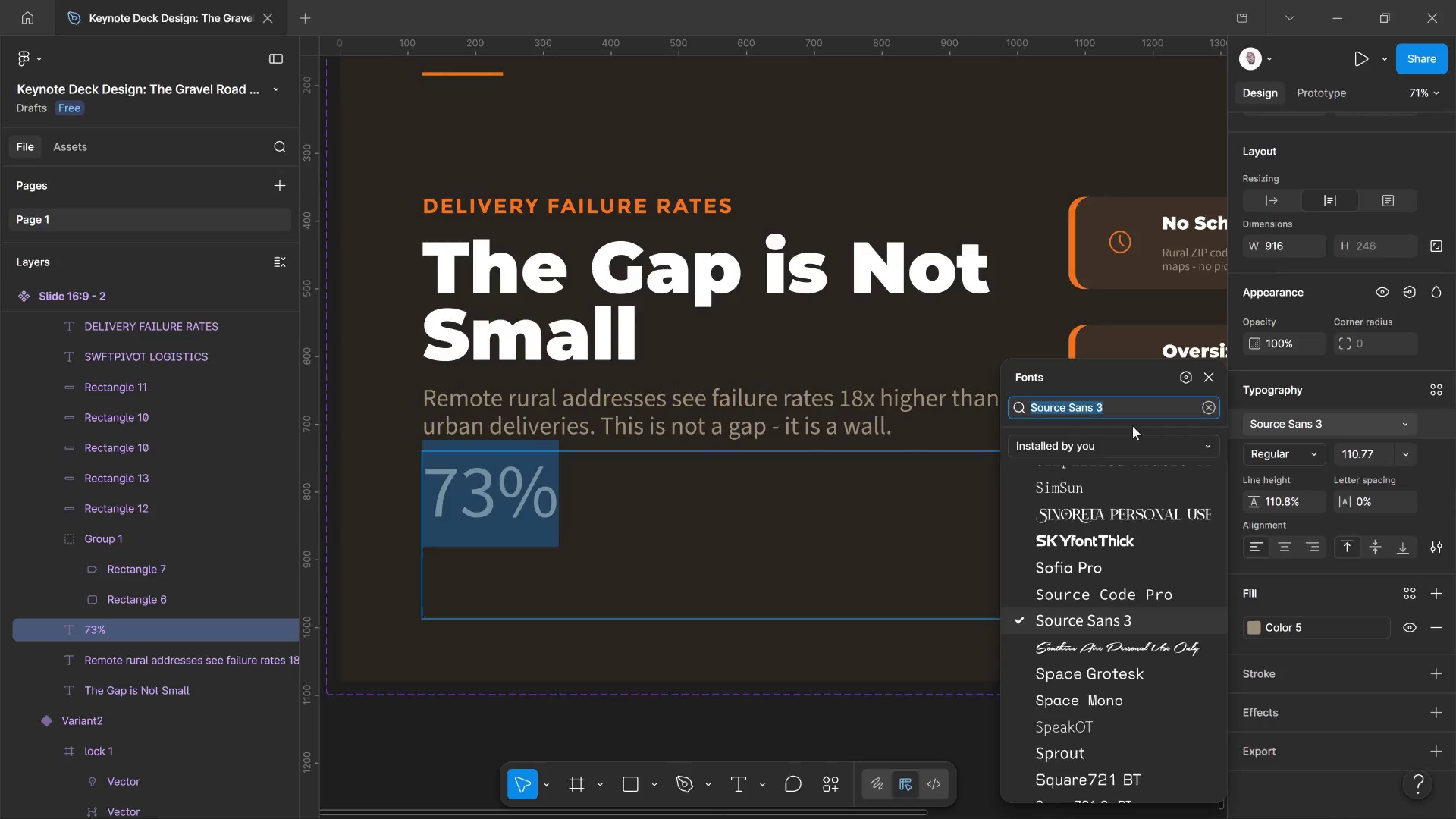 
type(montse)
 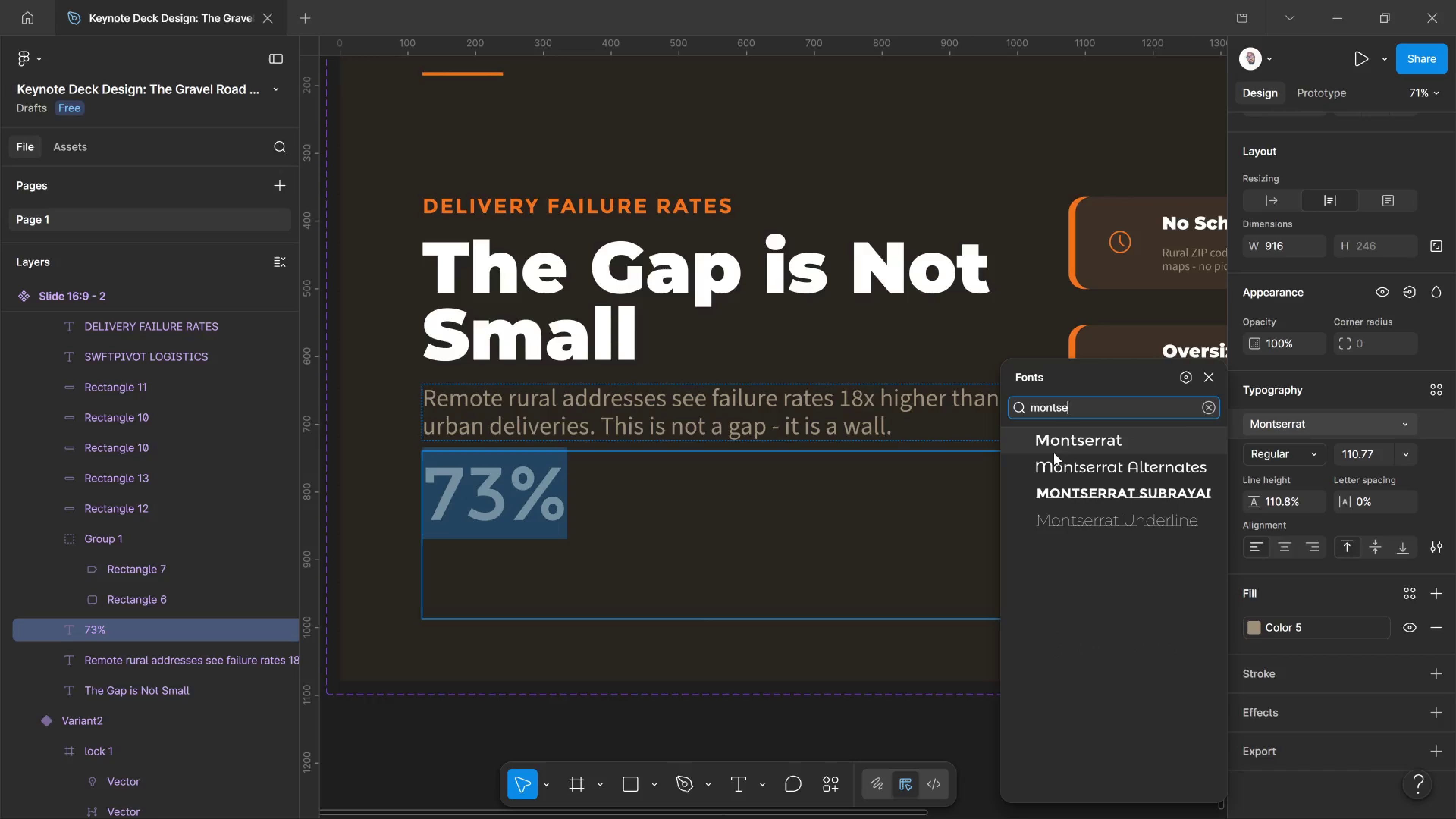 
left_click([1049, 445])
 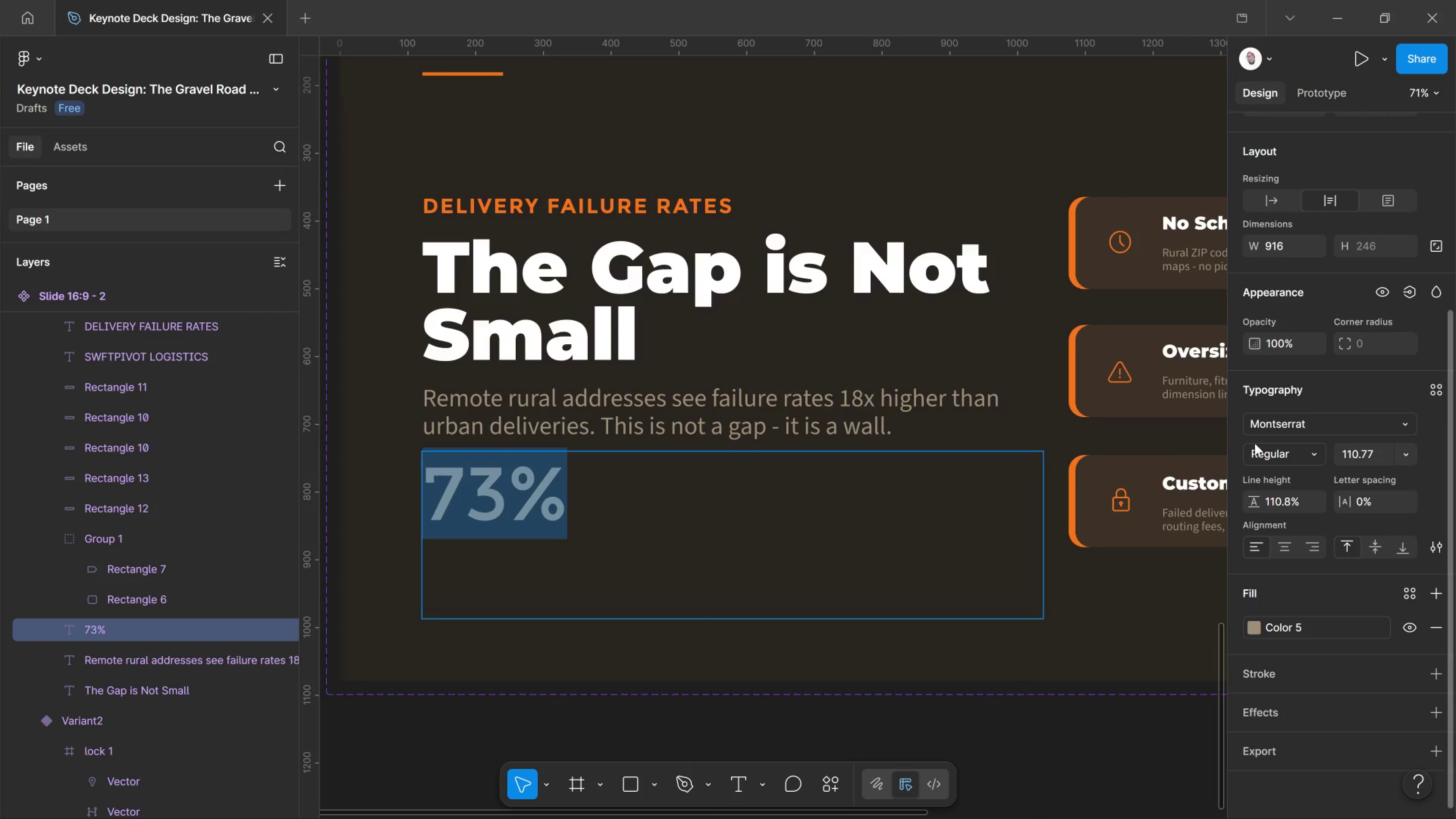 
left_click_drag(start_coordinate=[1303, 457], to_coordinate=[1301, 457])
 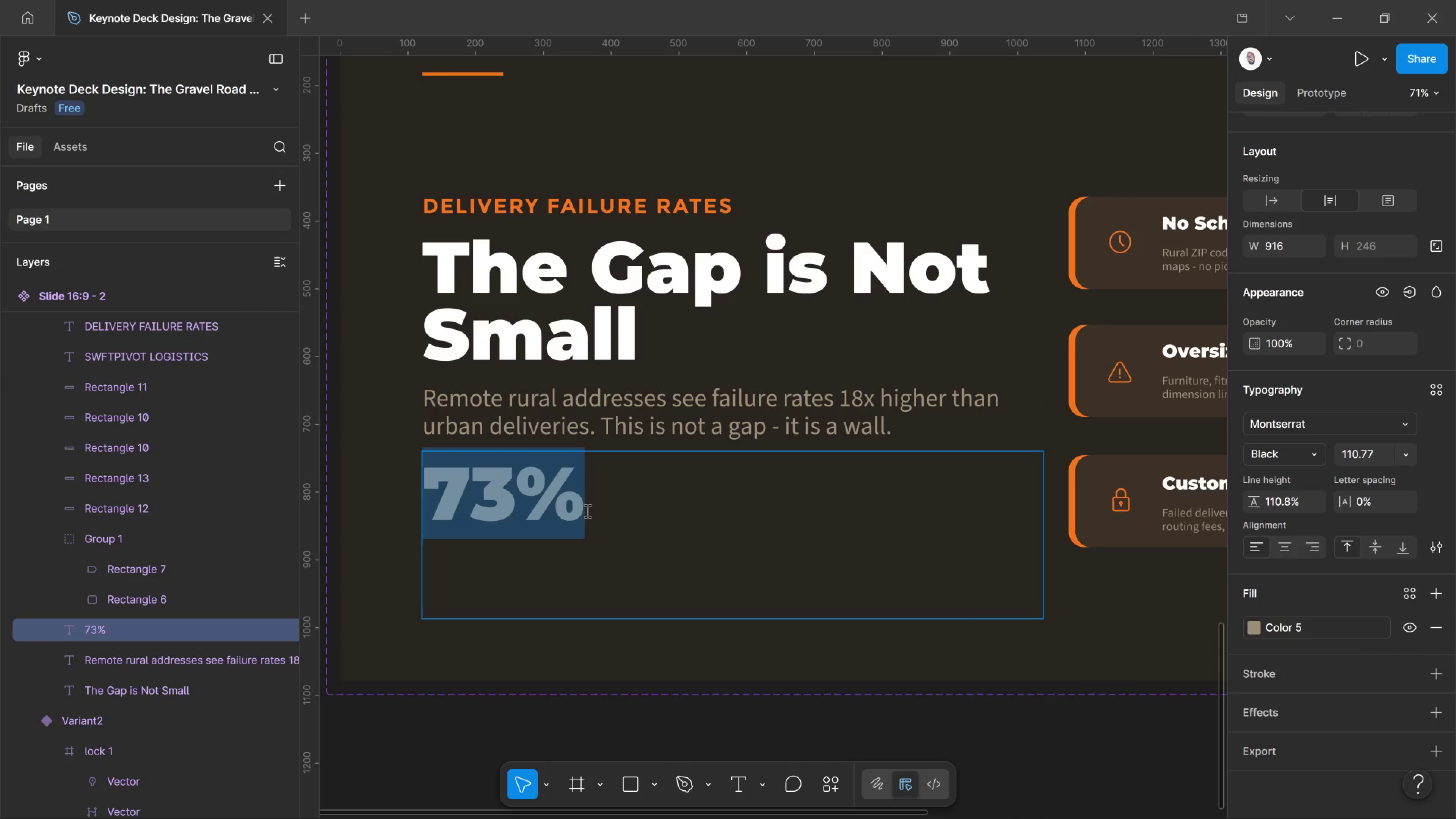 
wait(6.35)
 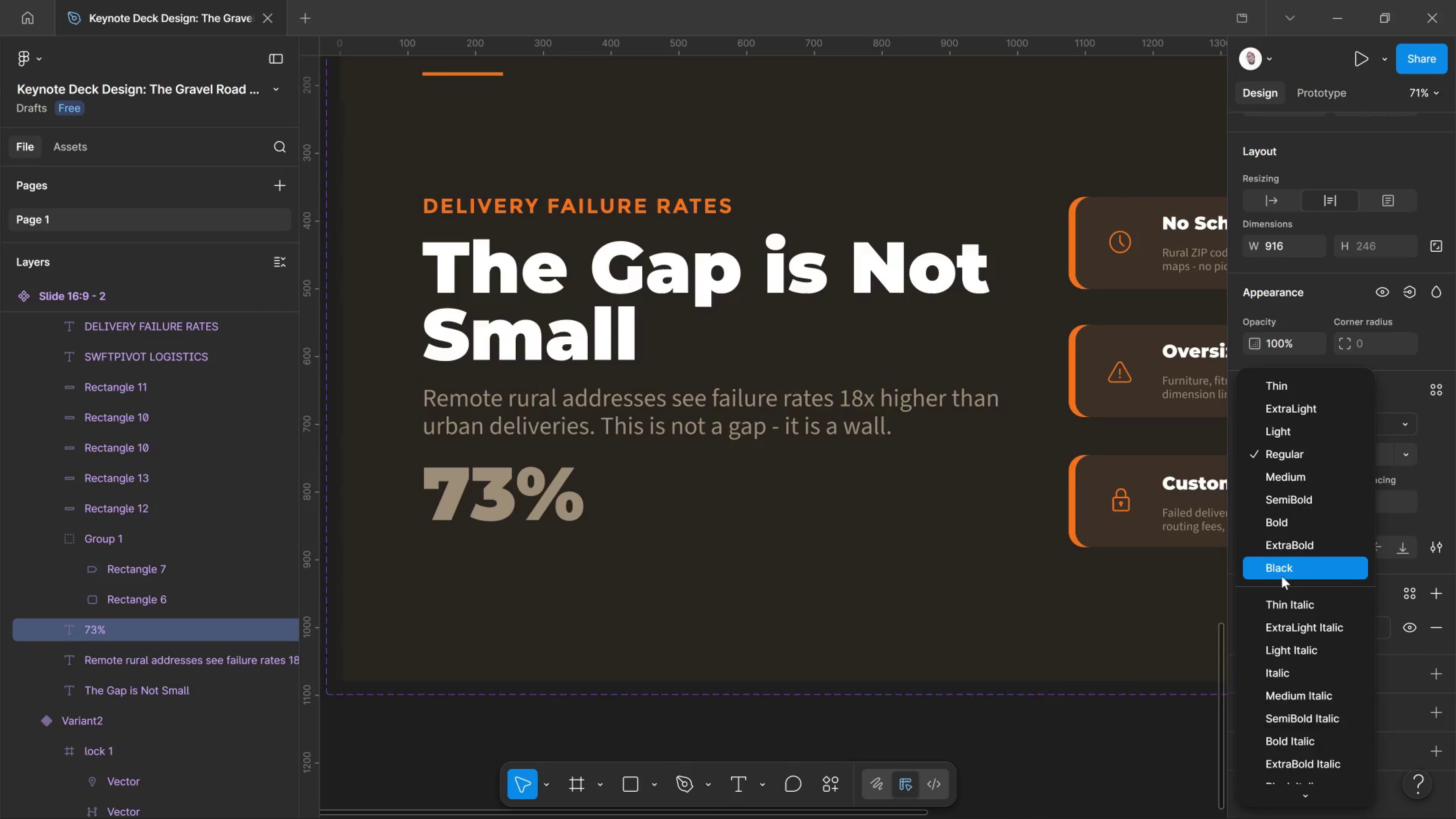 
left_click([1252, 629])
 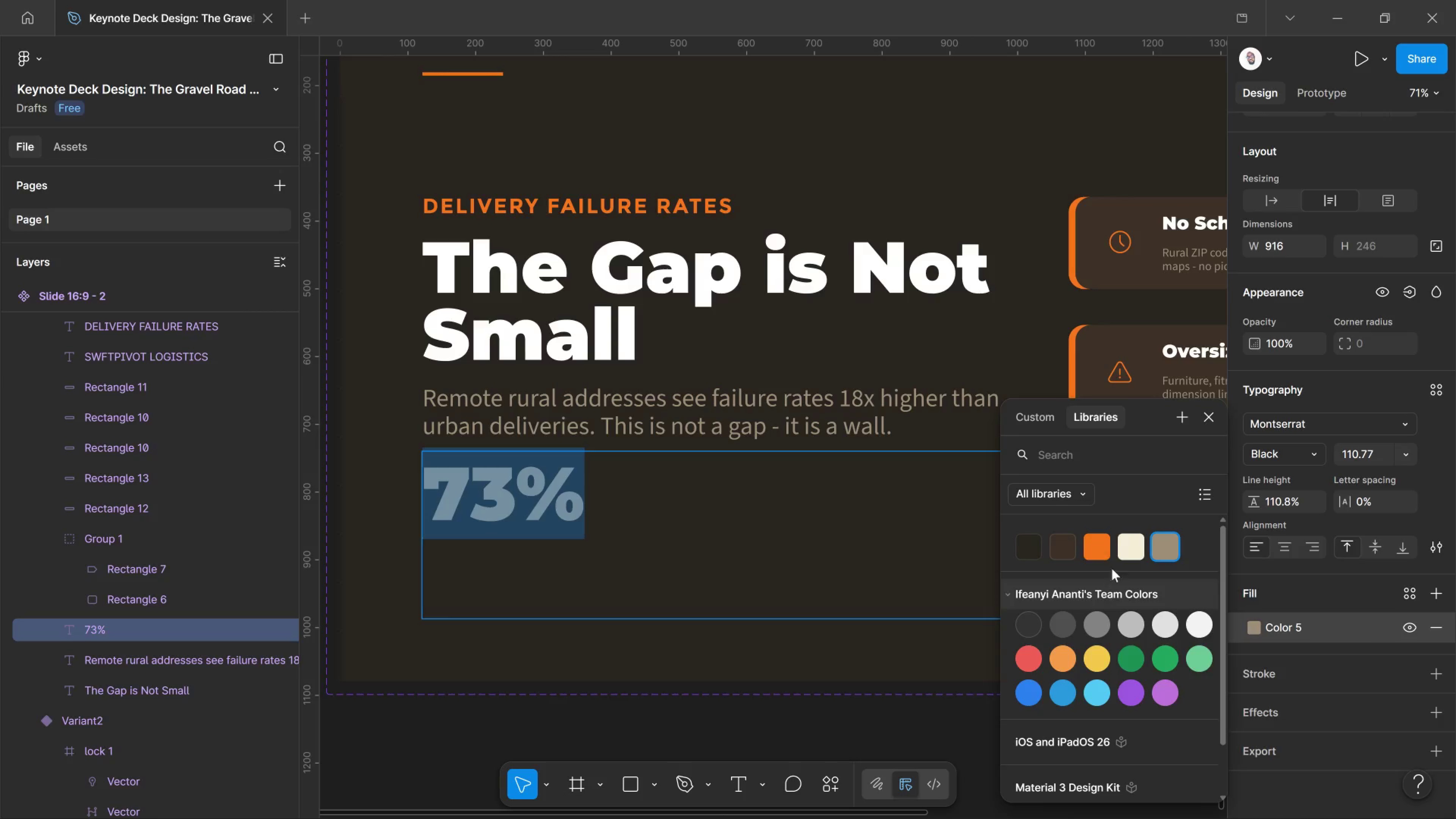 
left_click([1103, 553])
 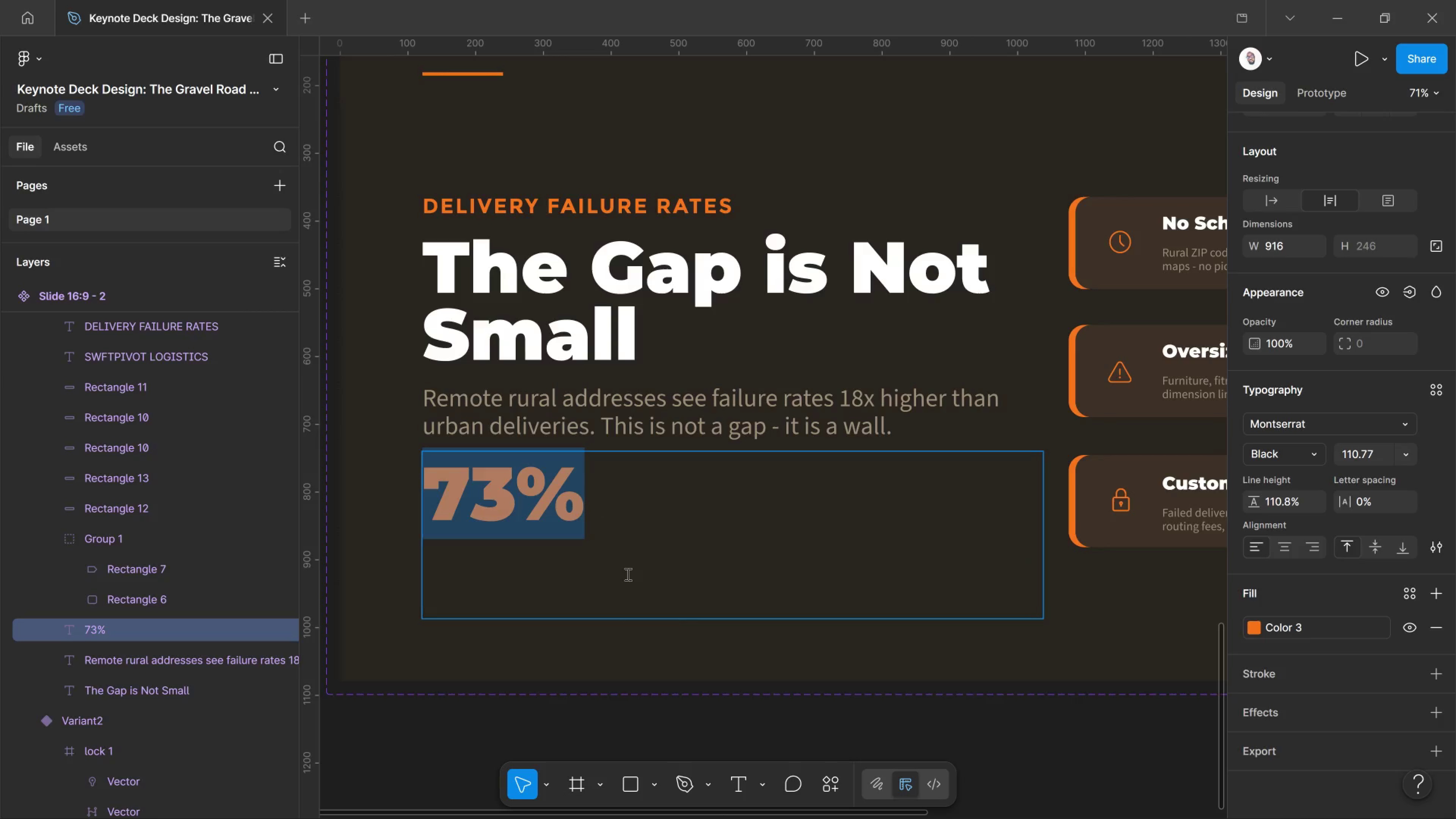 
left_click([398, 608])
 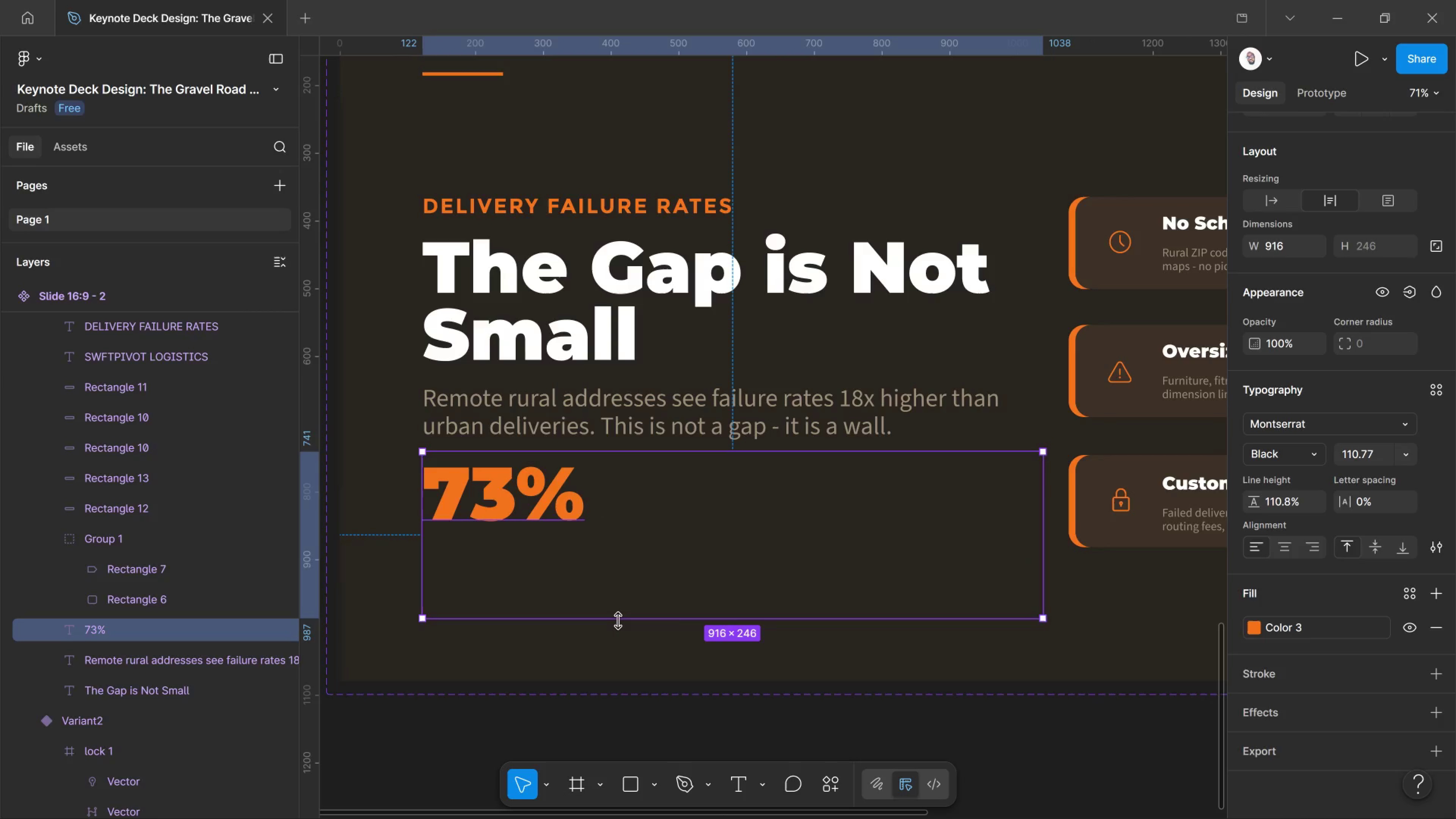 
left_click_drag(start_coordinate=[618, 621], to_coordinate=[613, 532])
 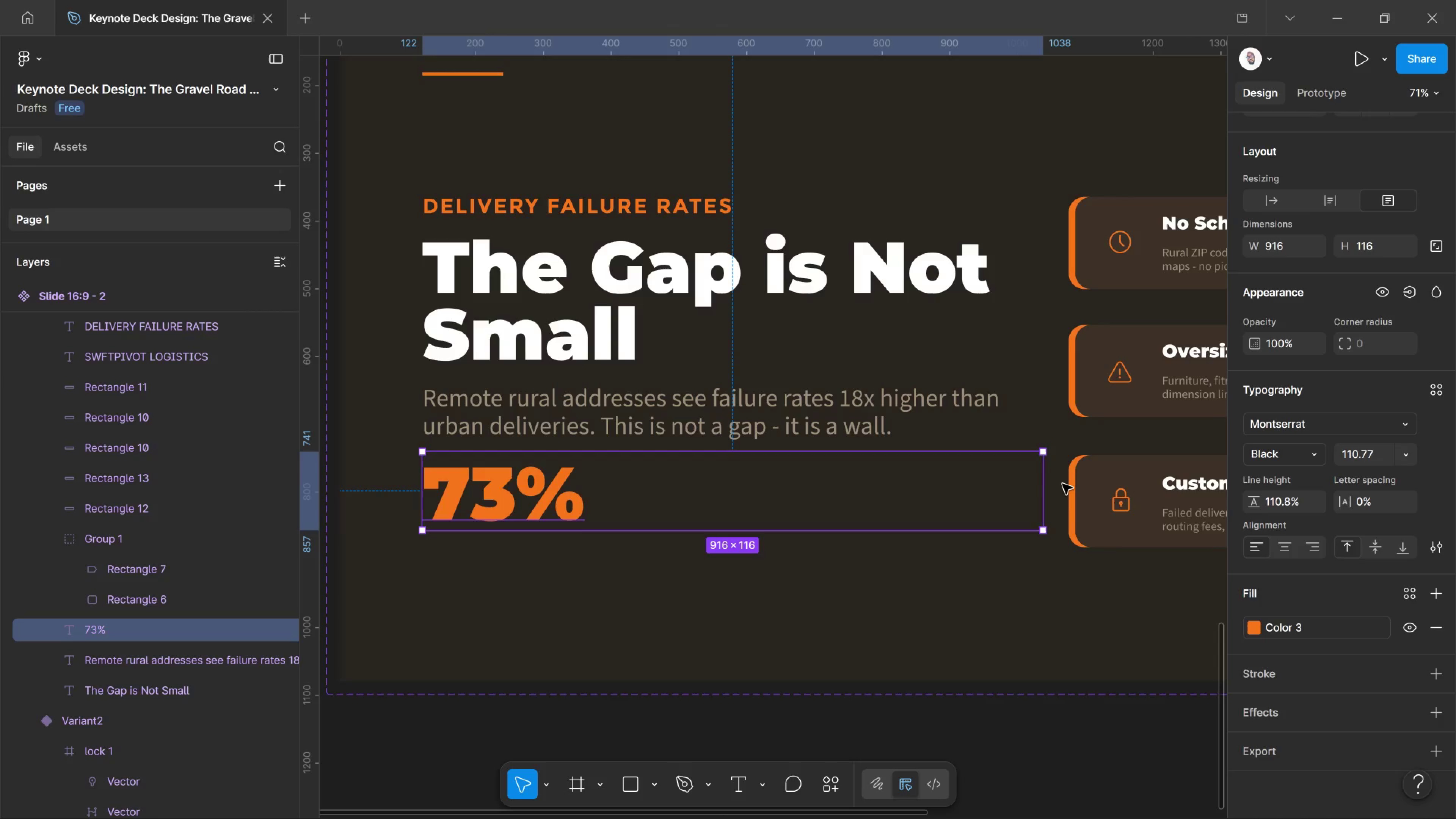 
left_click_drag(start_coordinate=[1045, 484], to_coordinate=[989, 506])
 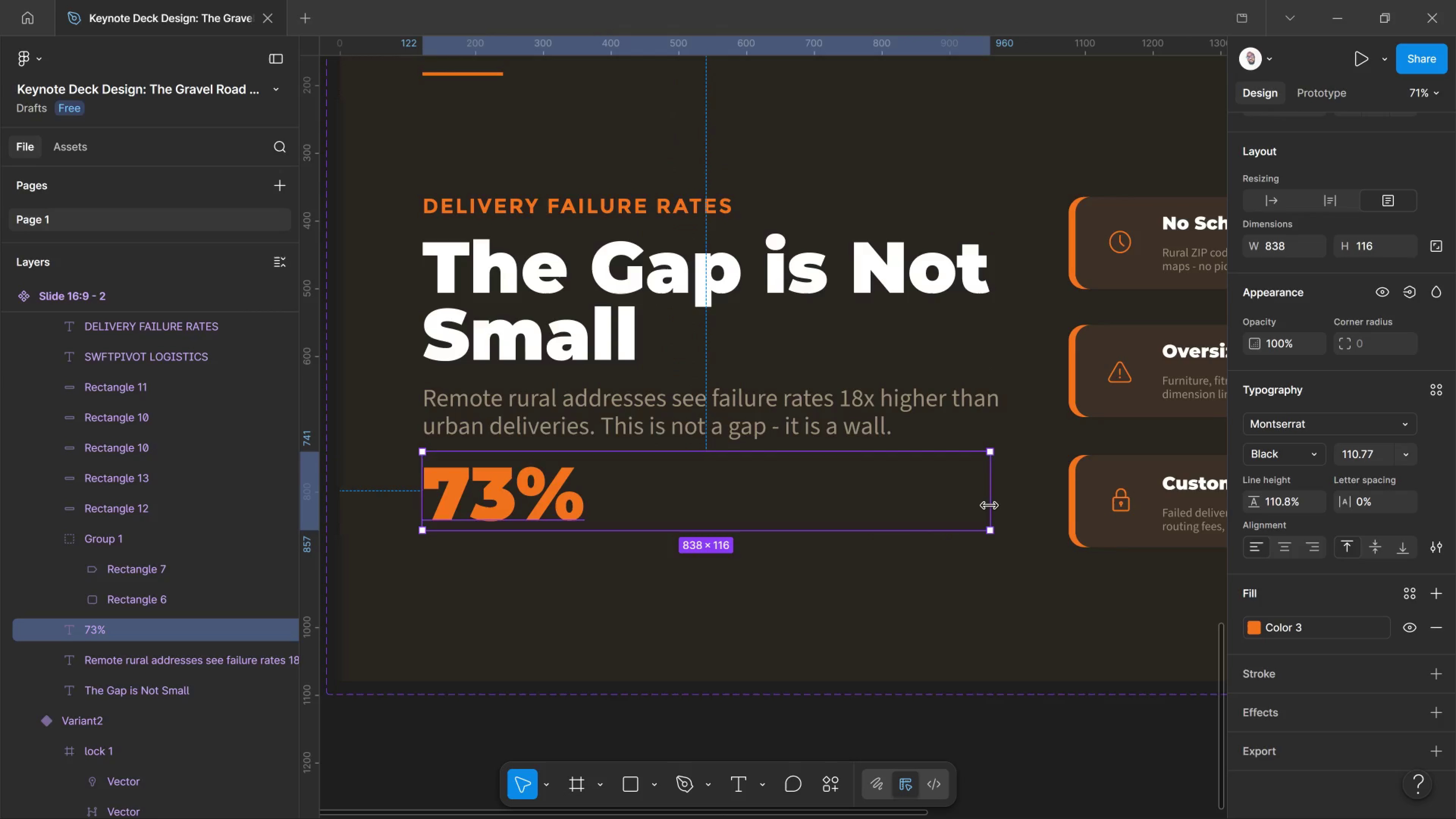 
left_click_drag(start_coordinate=[989, 506], to_coordinate=[598, 509])
 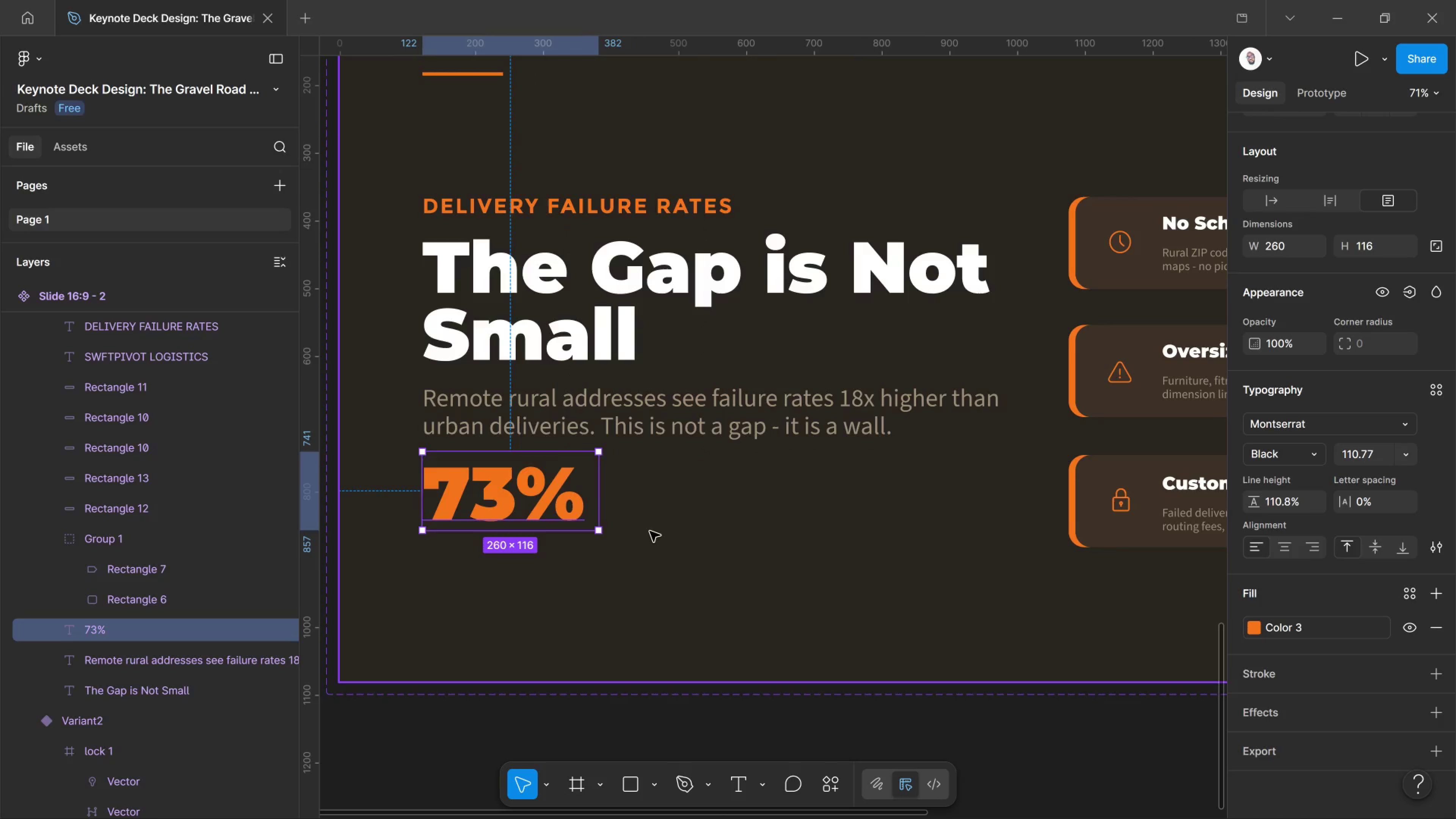 
wait(9.22)
 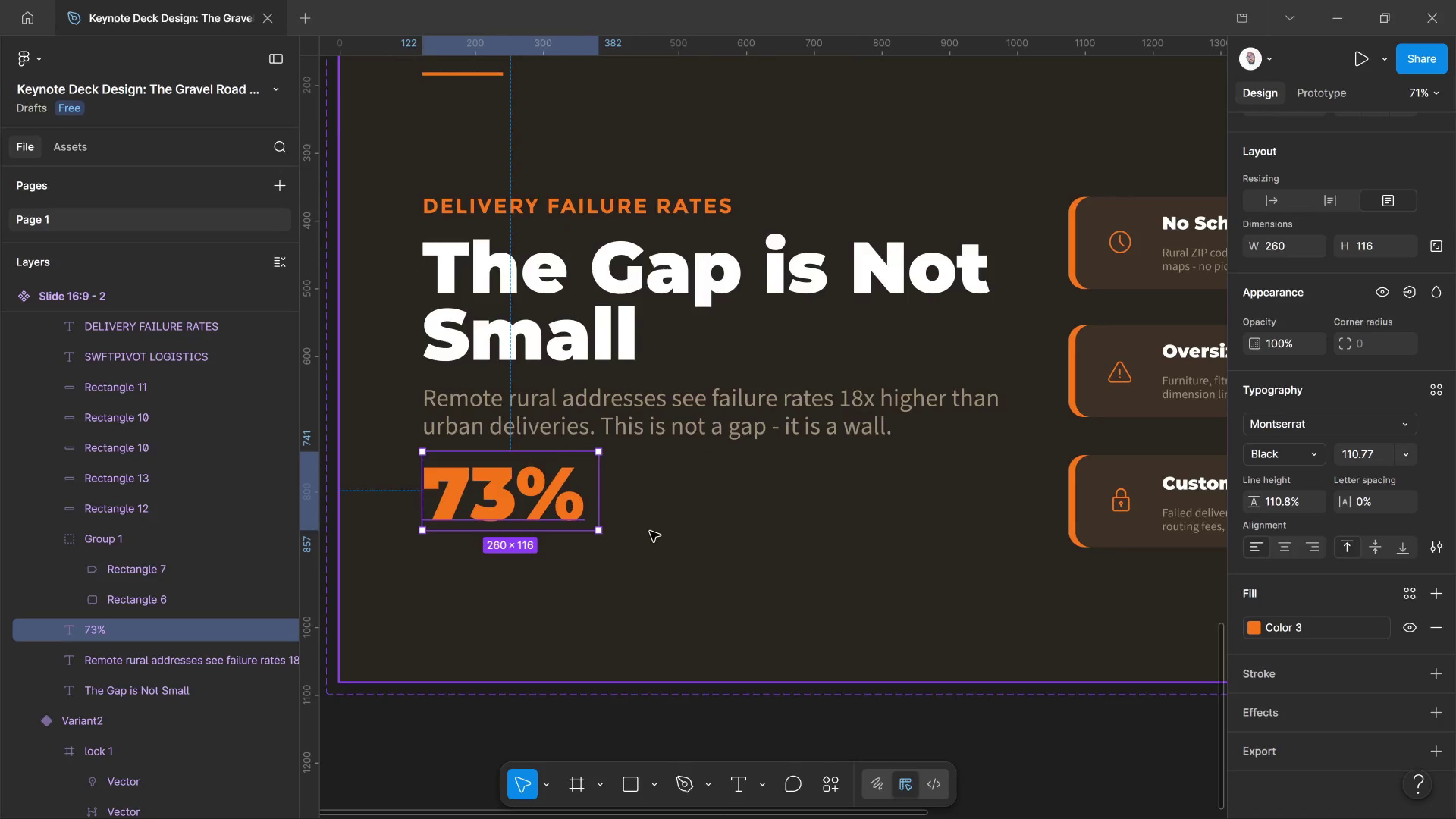 
key(Shift+ArrowDown)
 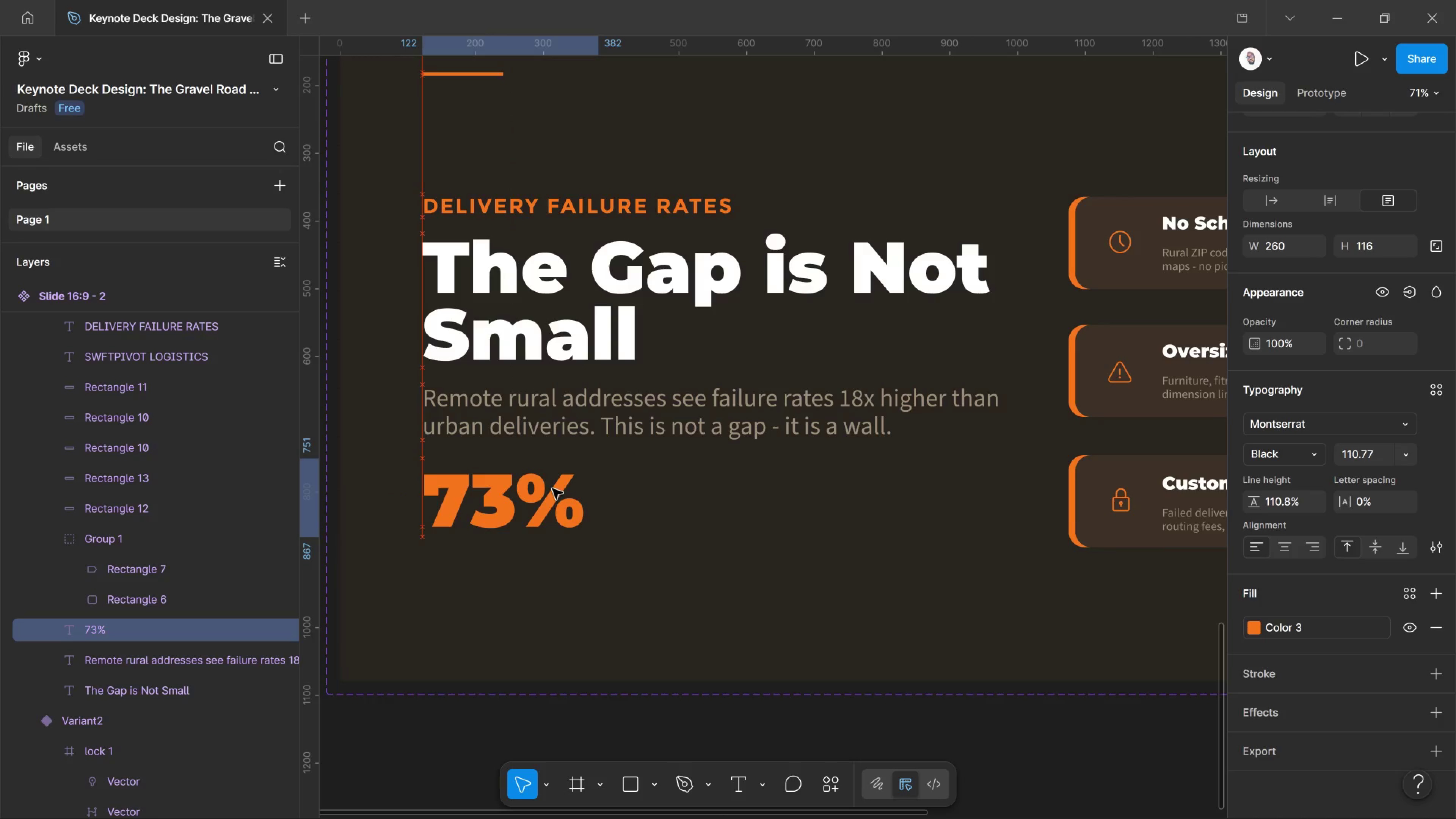 
key(Shift+ArrowDown)
 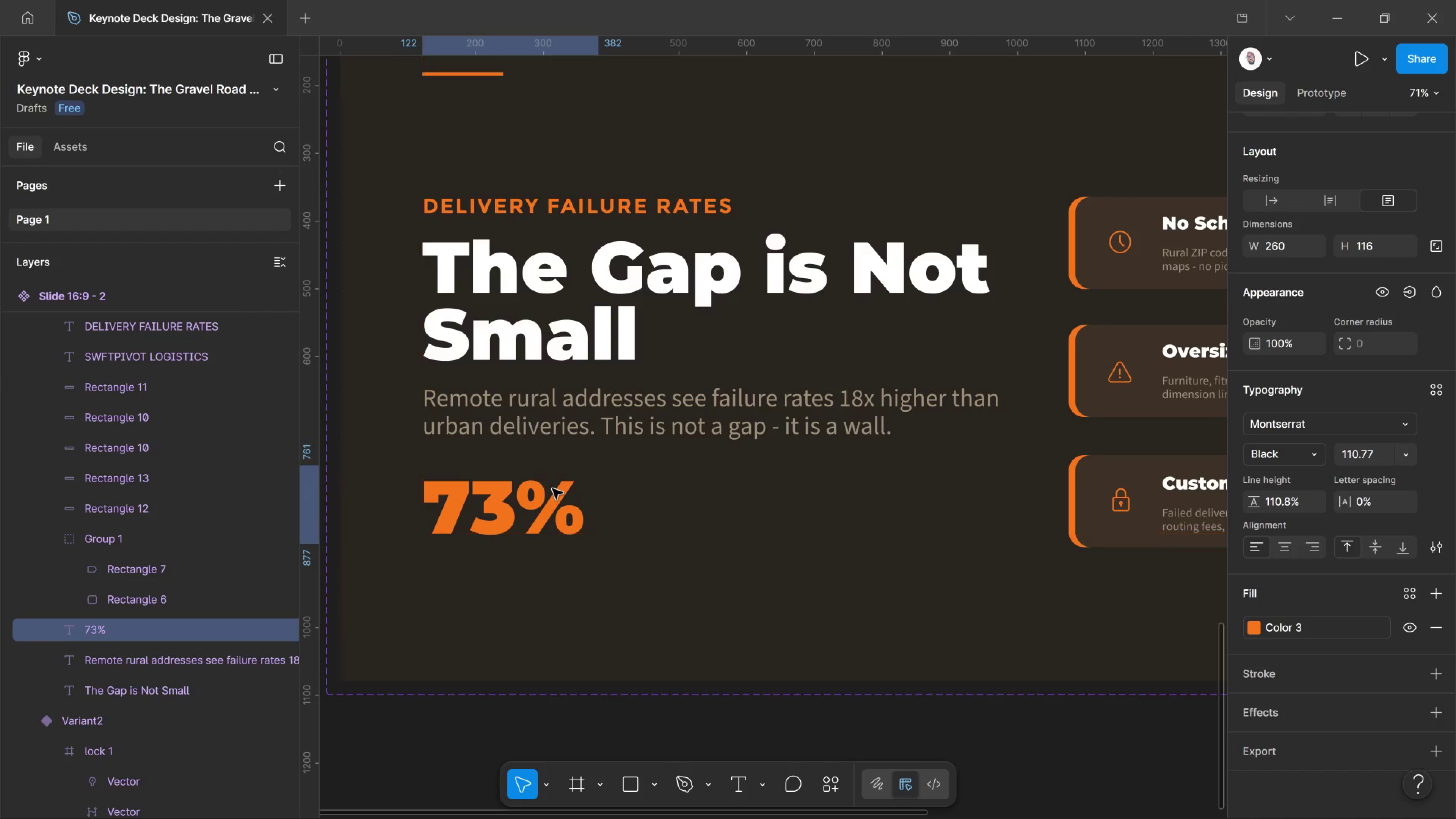 
key(Shift+ArrowDown)
 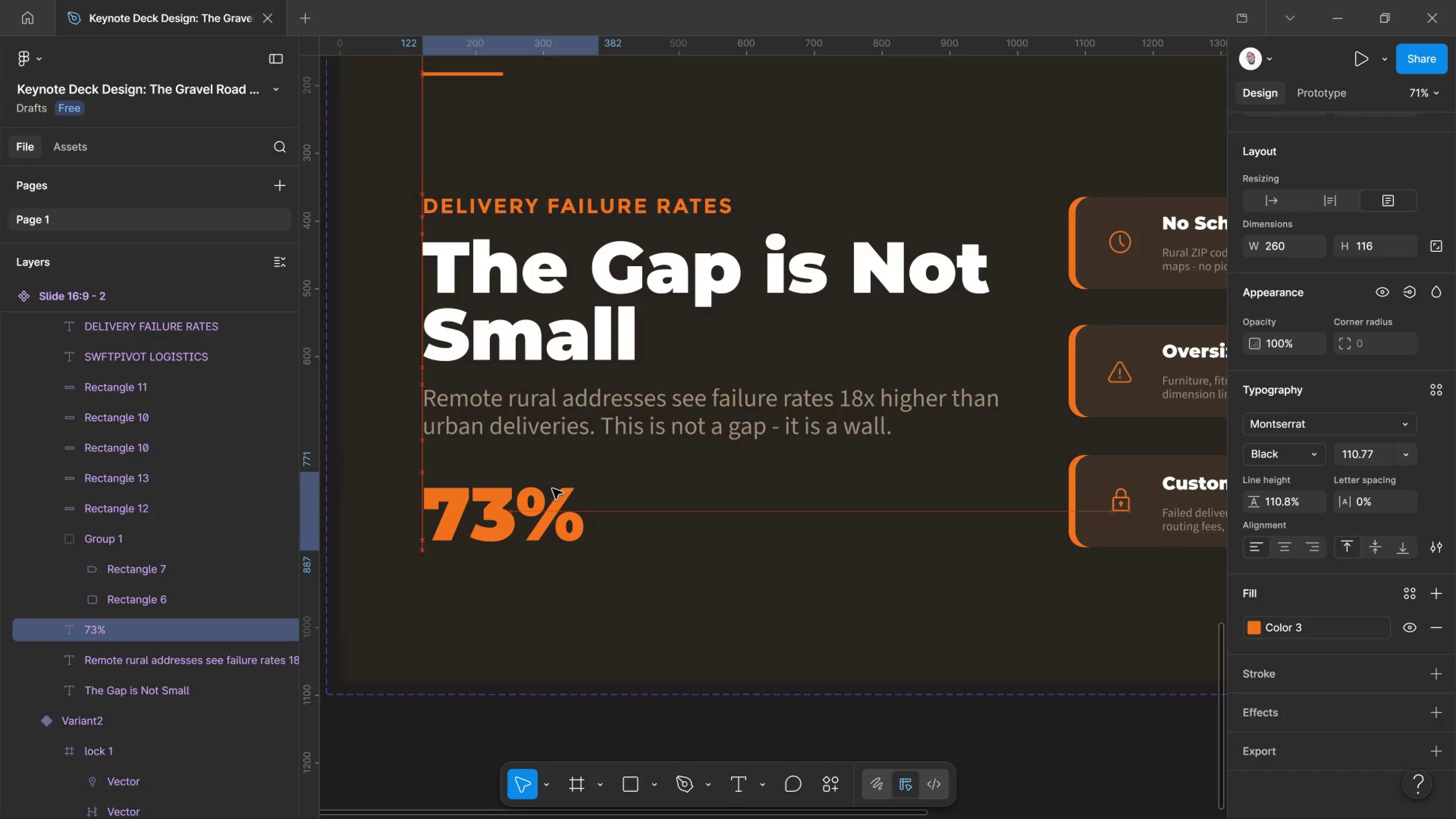 
key(Shift+ArrowUp)
 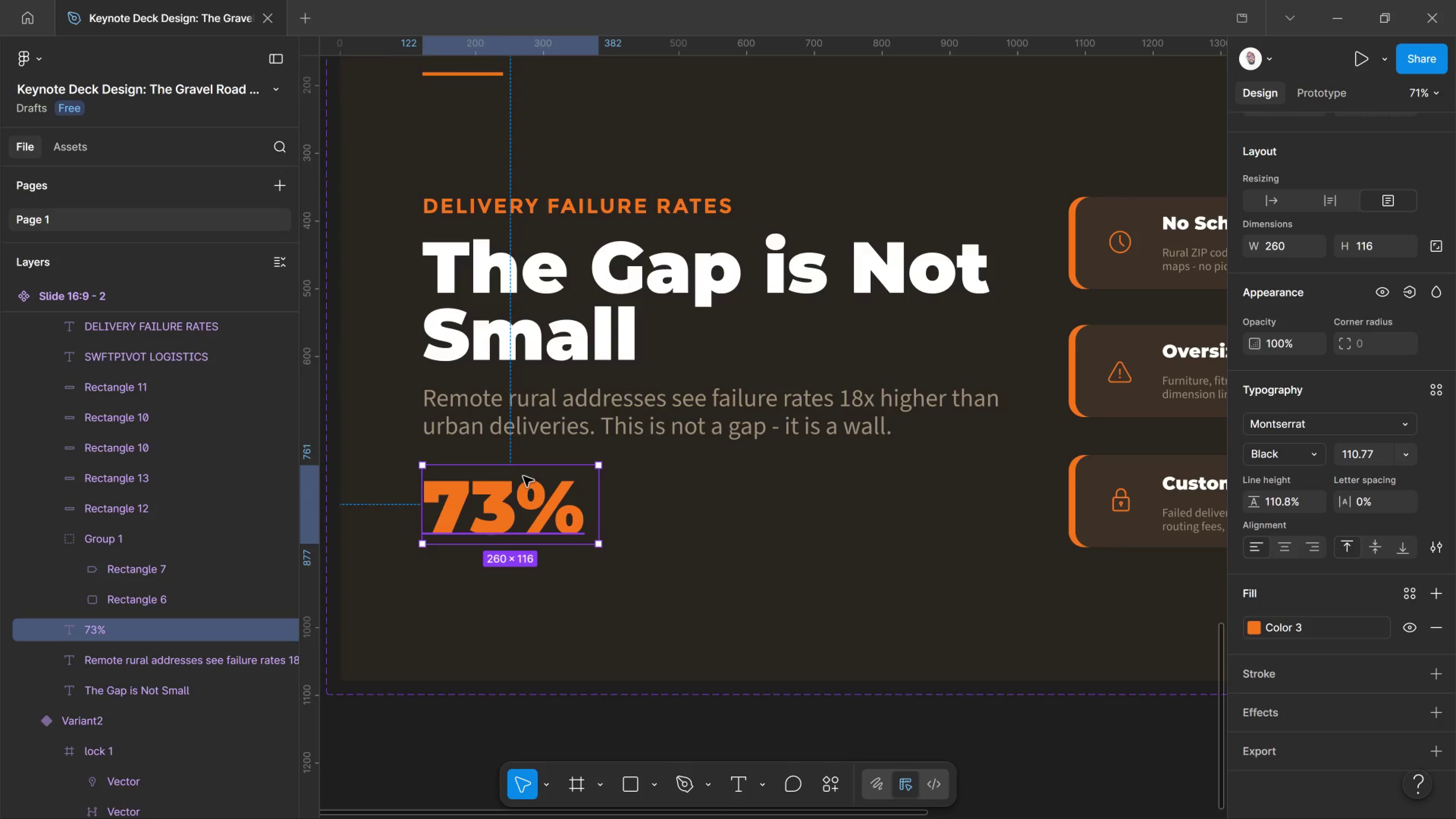 
wait(16.4)
 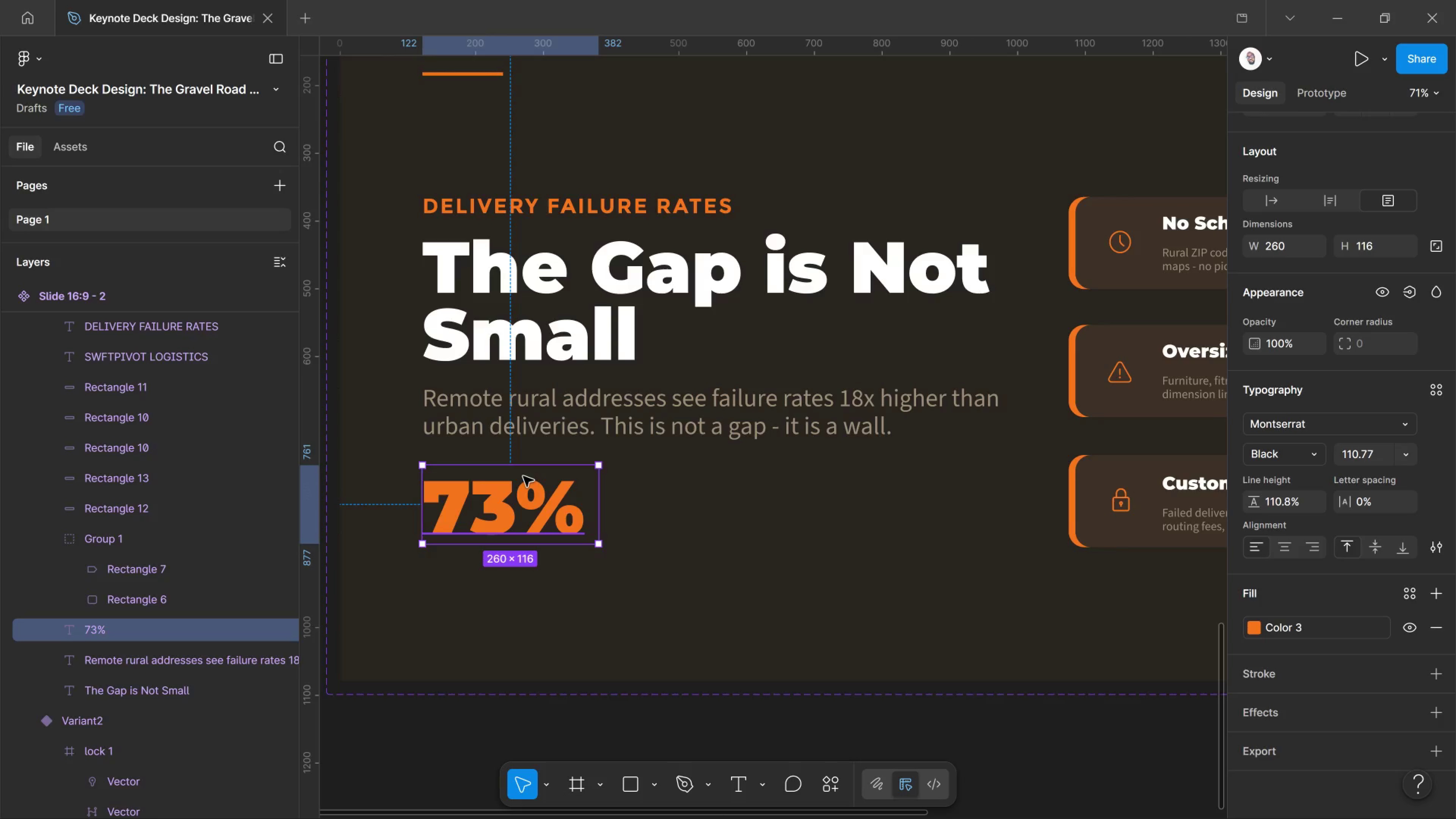 
key(Shift+ArrowDown)
 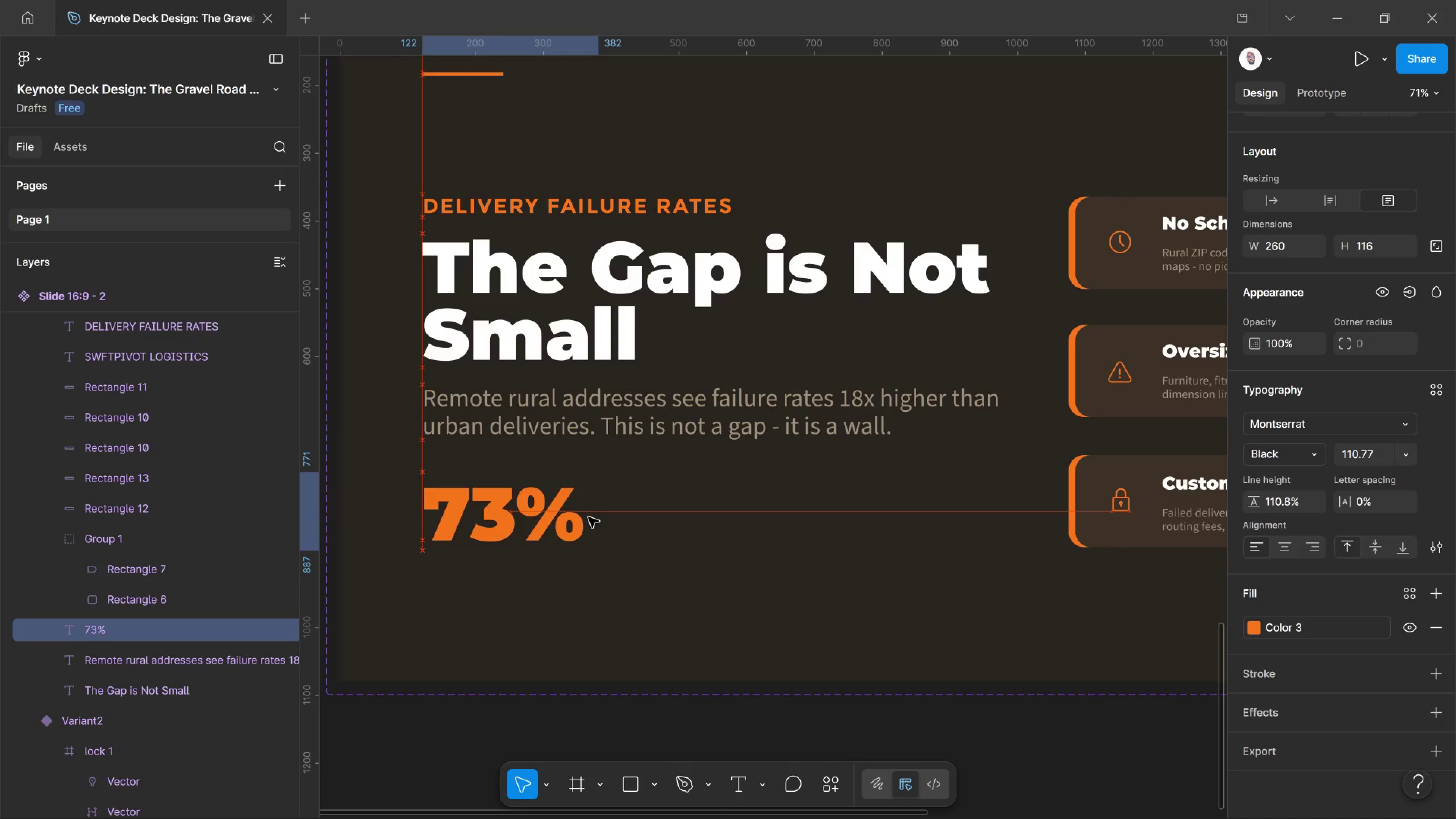 
key(Shift+ArrowDown)
 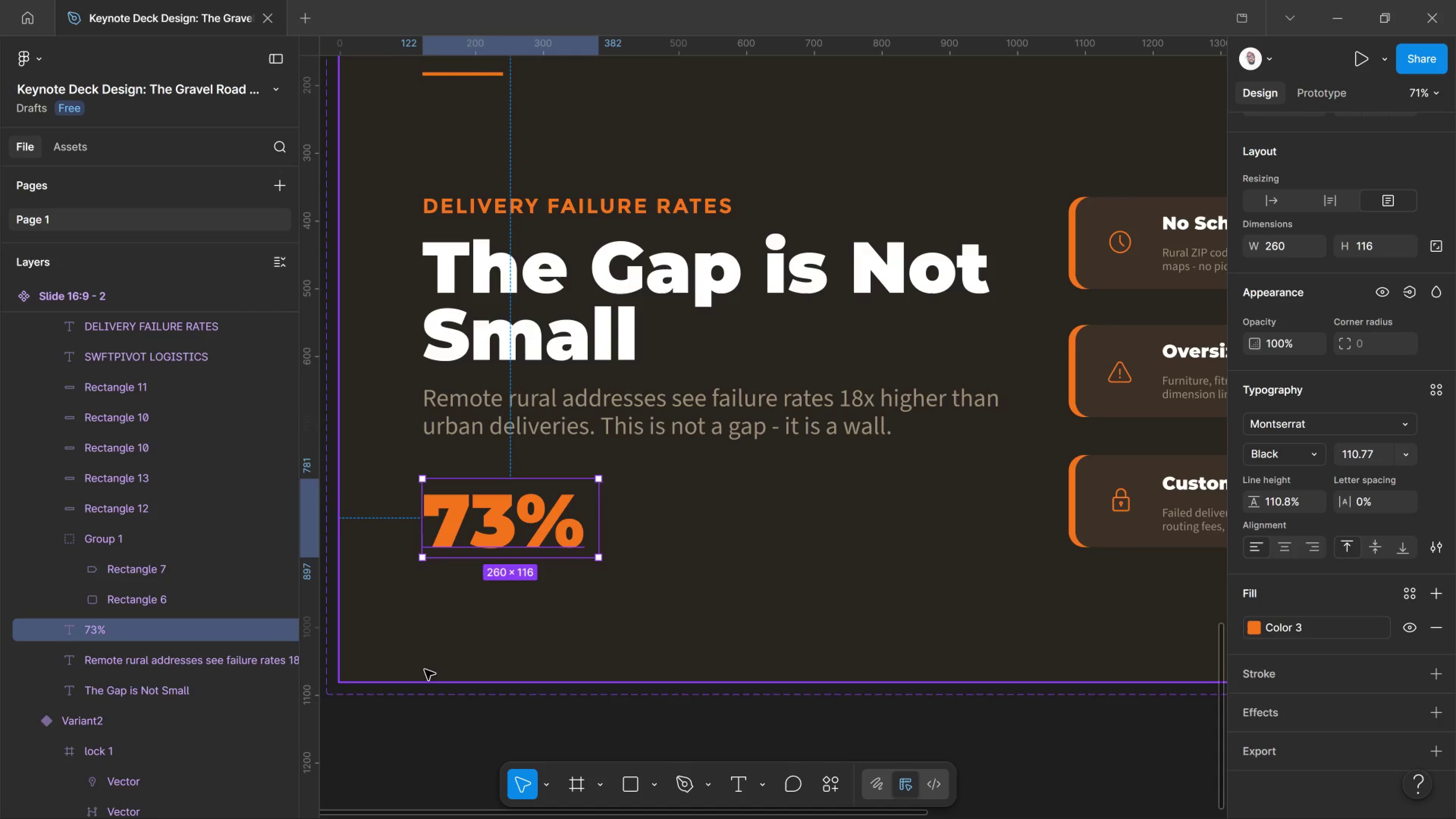 
left_click([399, 715])
 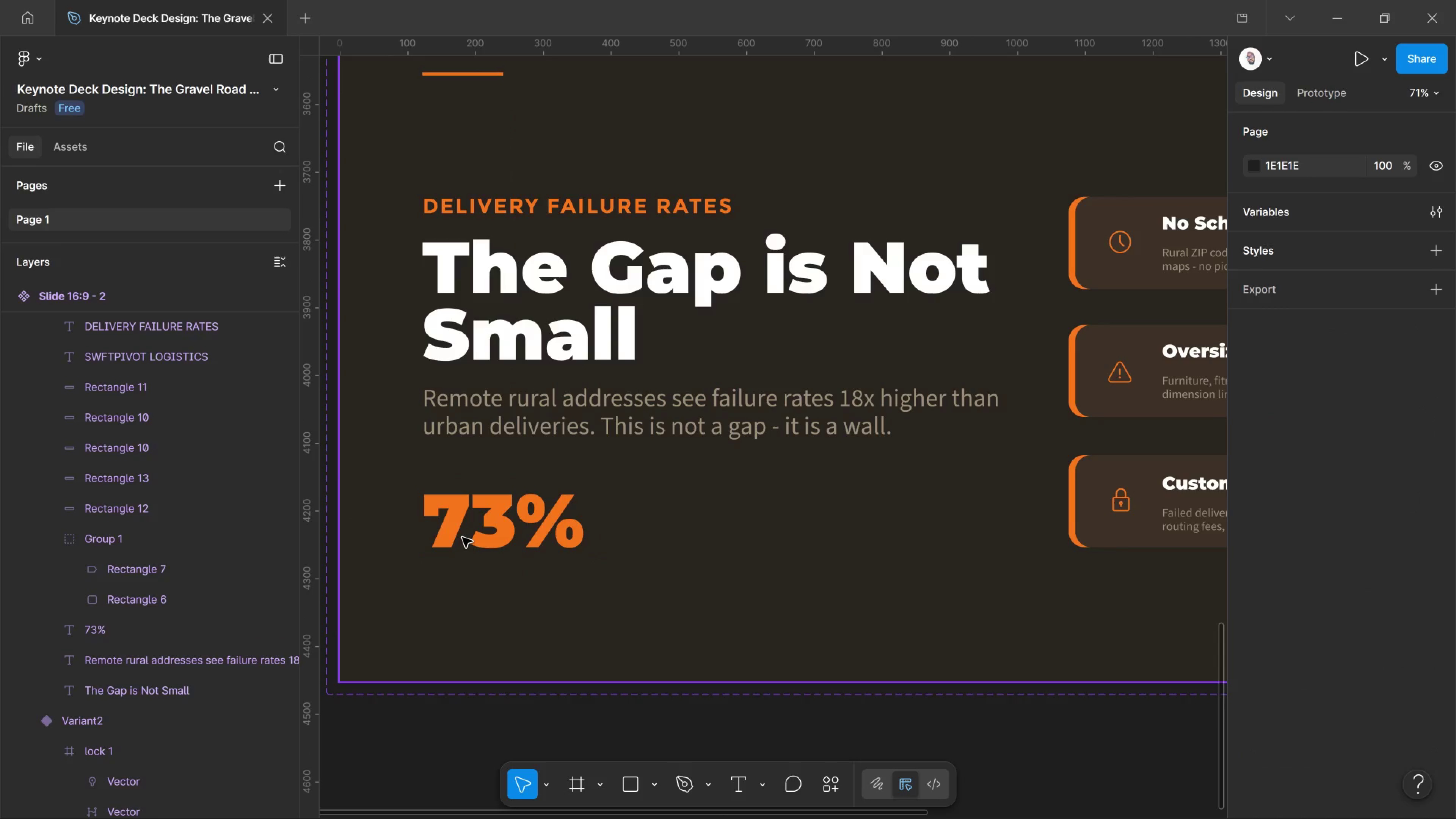 
left_click([462, 537])
 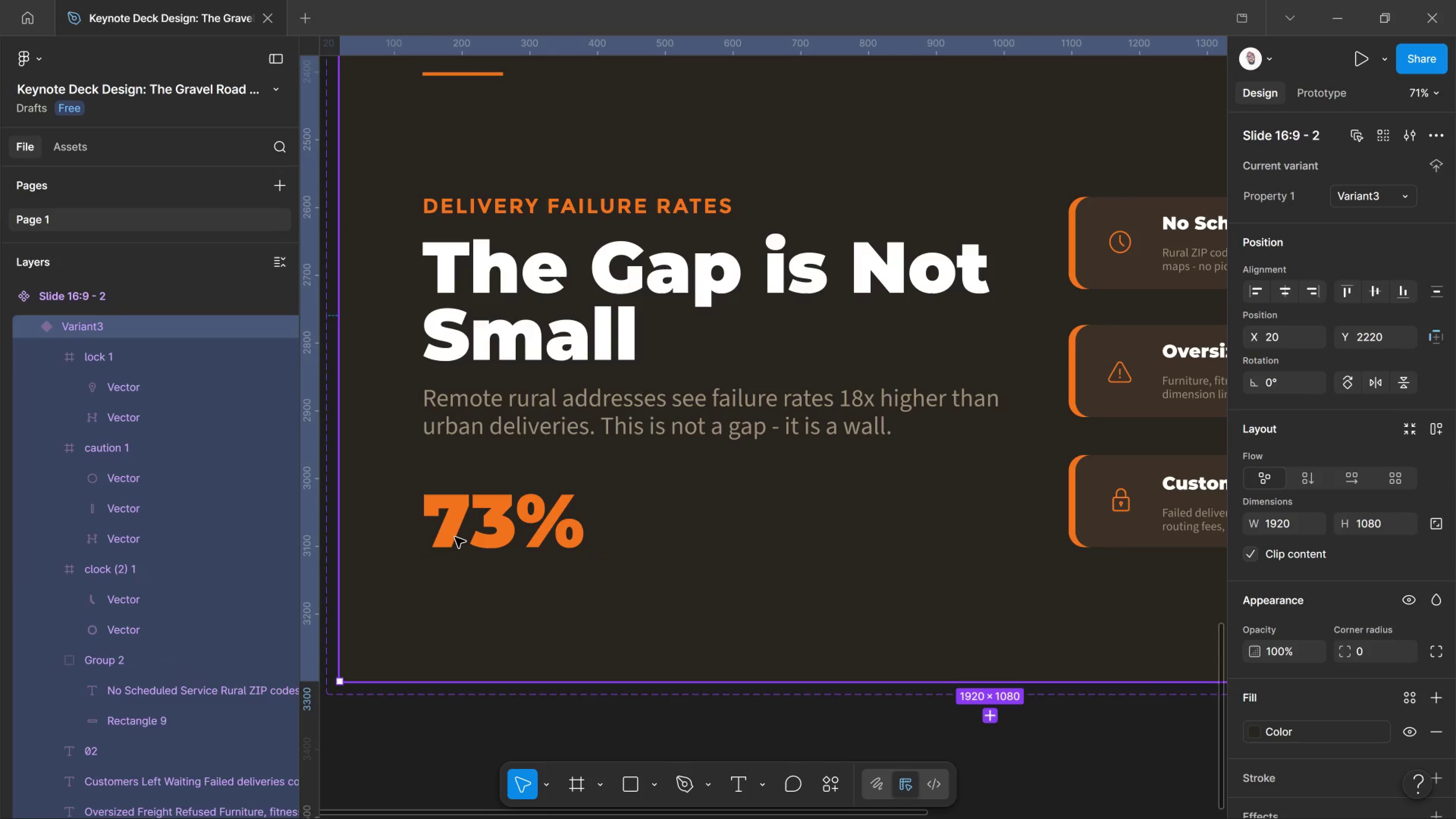 
left_click([454, 537])
 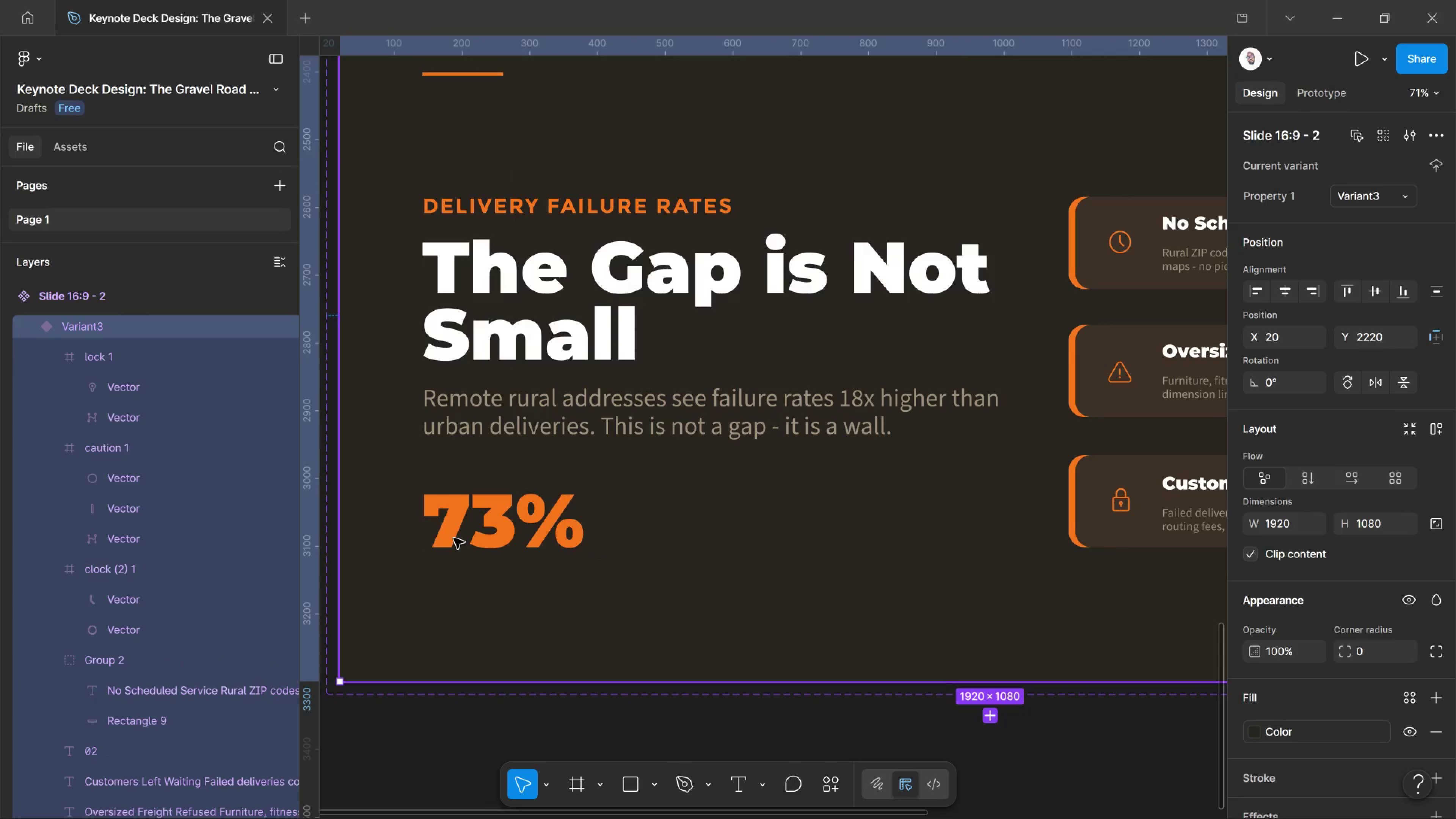 
double_click([454, 538])
 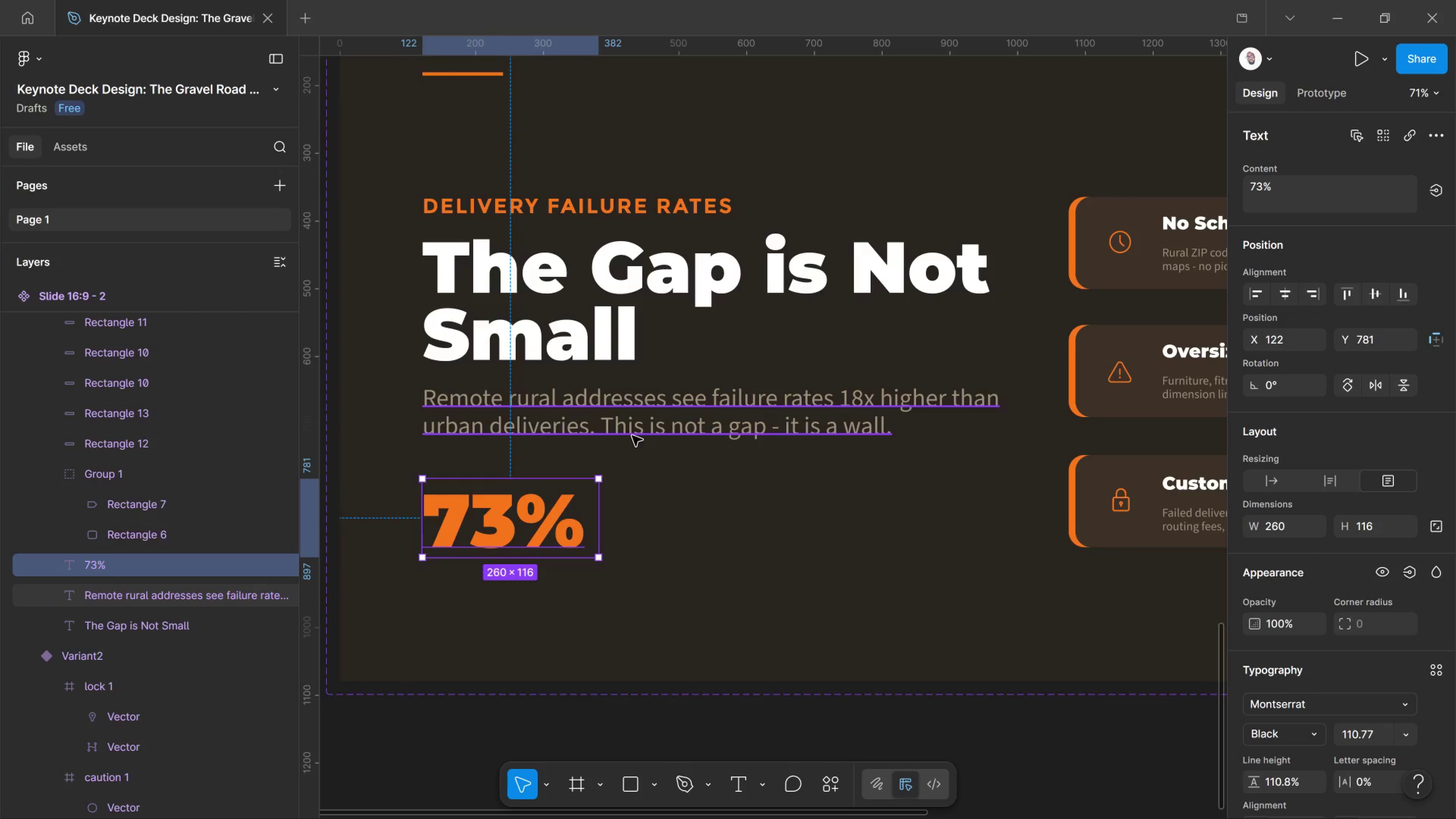 
wait(43.51)
 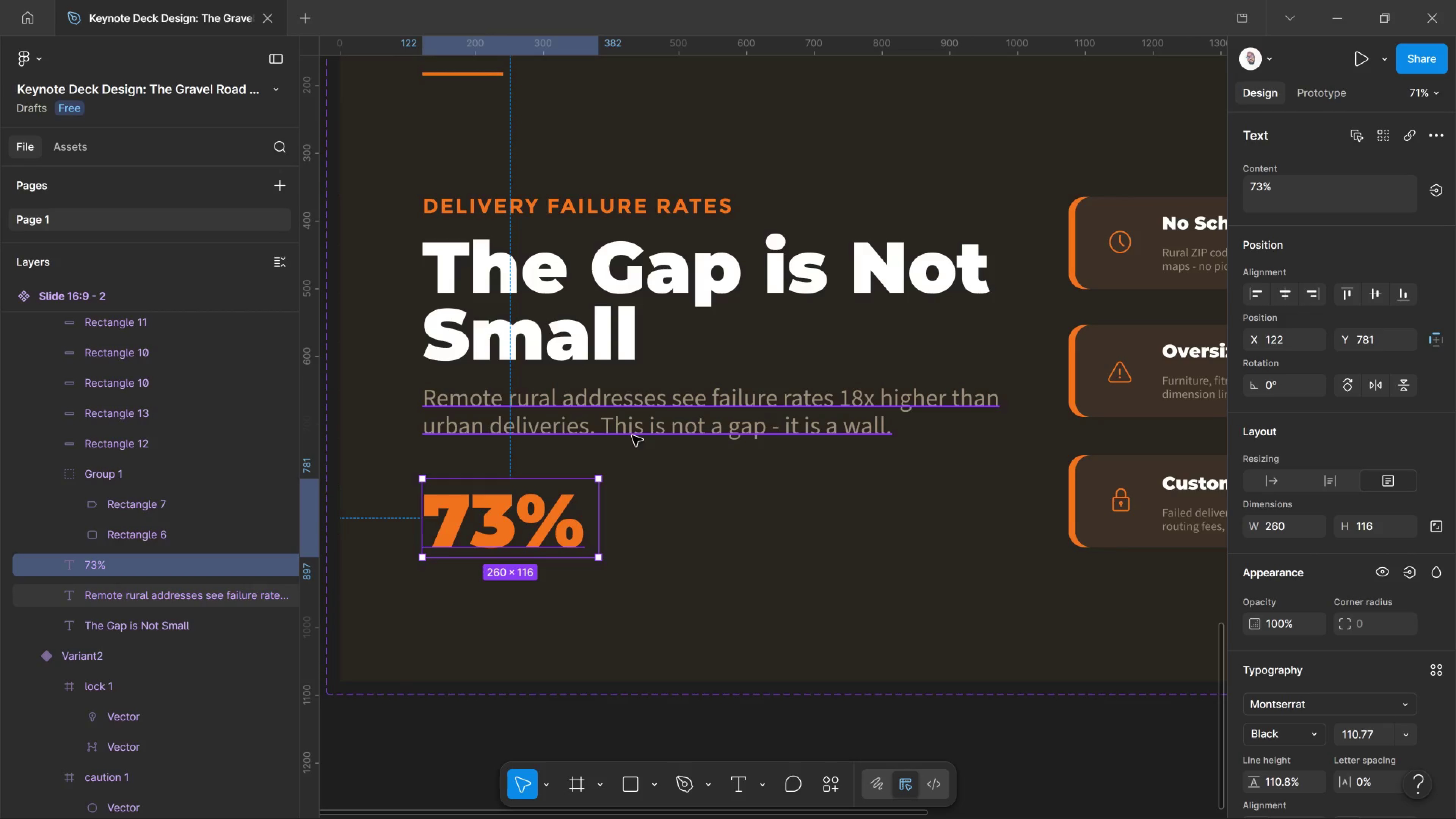 
scroll: coordinate [607, 246], scroll_direction: up, amount: 4.0
 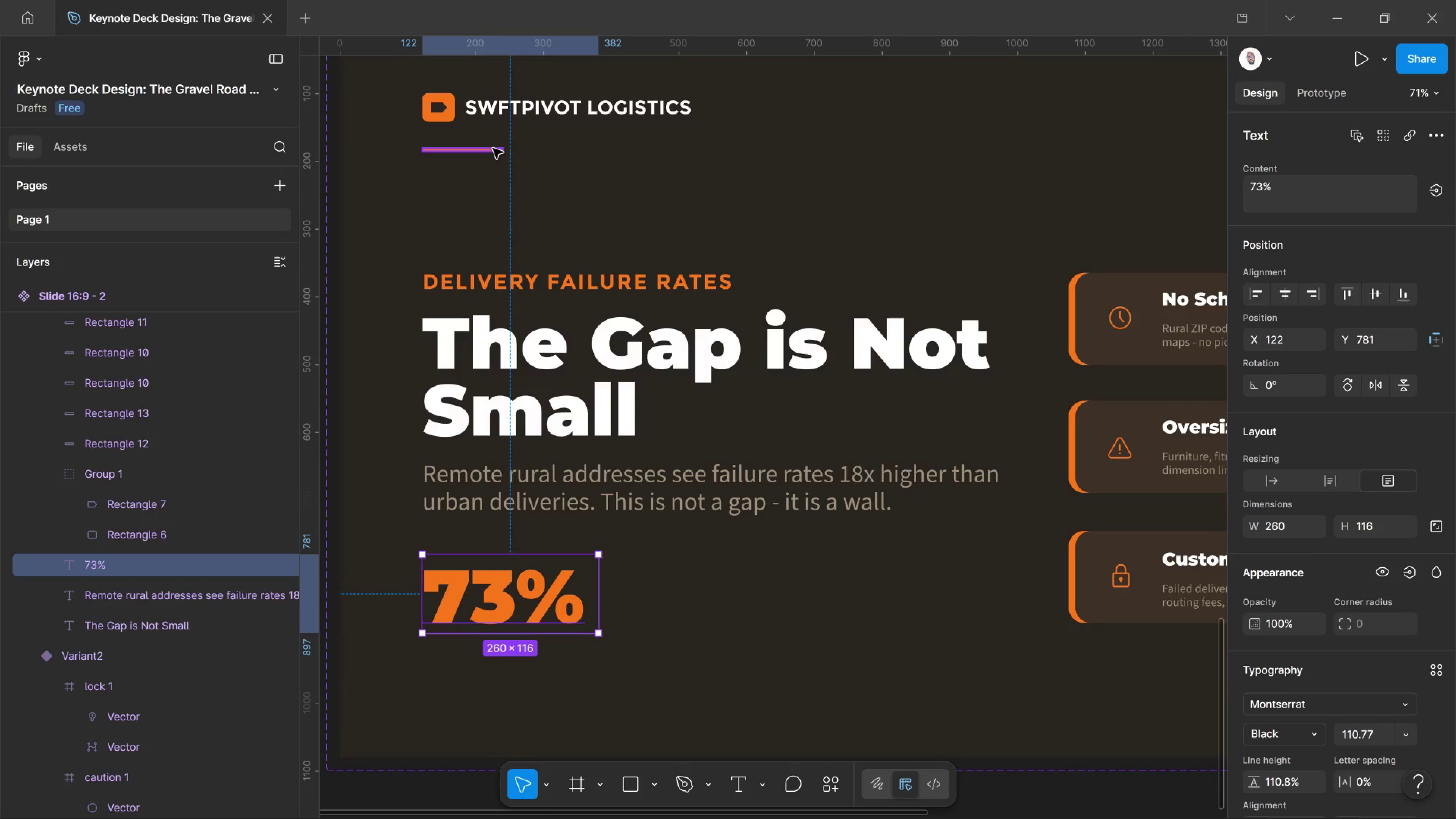 
left_click_drag(start_coordinate=[493, 148], to_coordinate=[499, 246])
 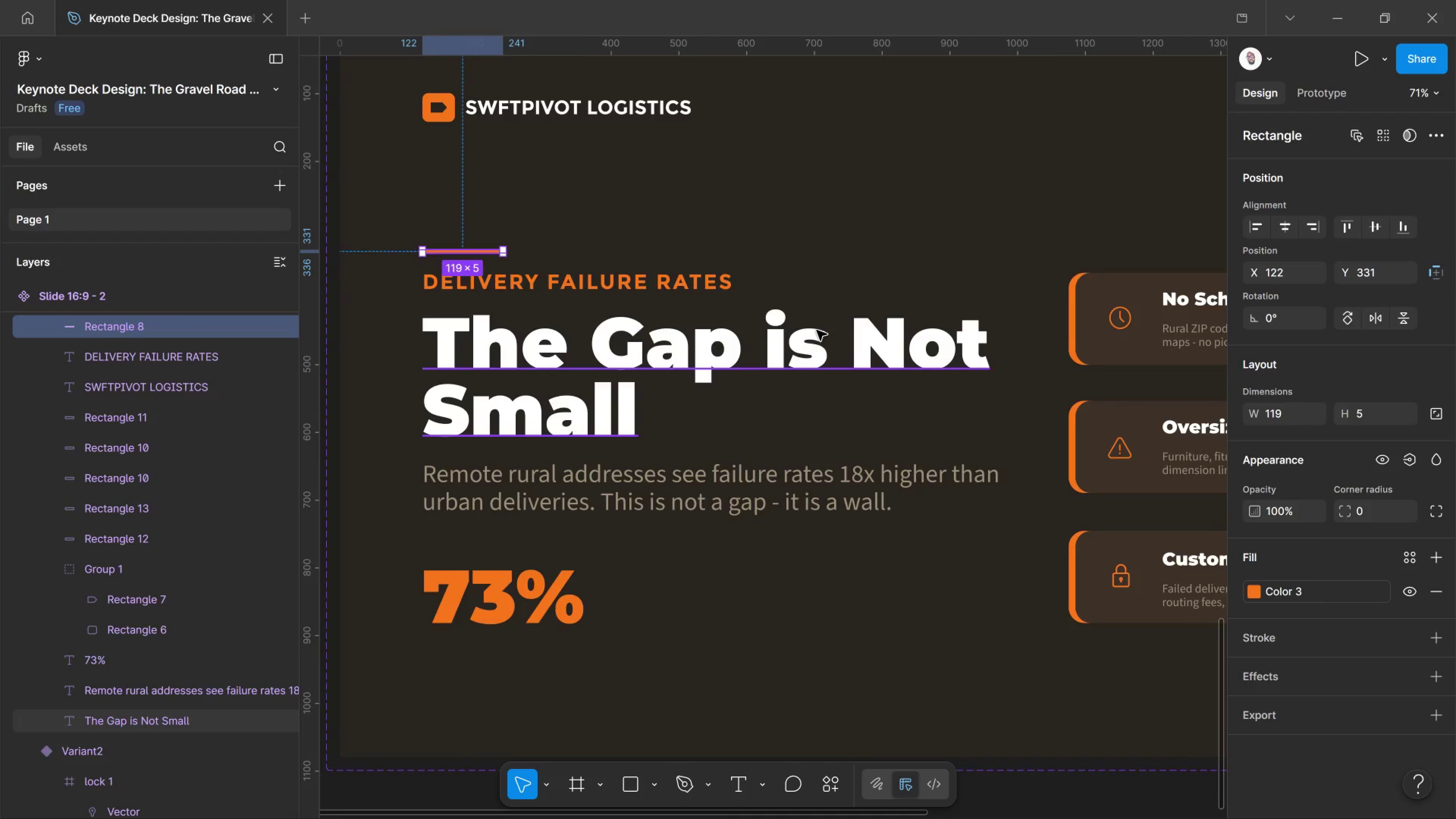 
hold_key(key=ShiftLeft, duration=0.98)
 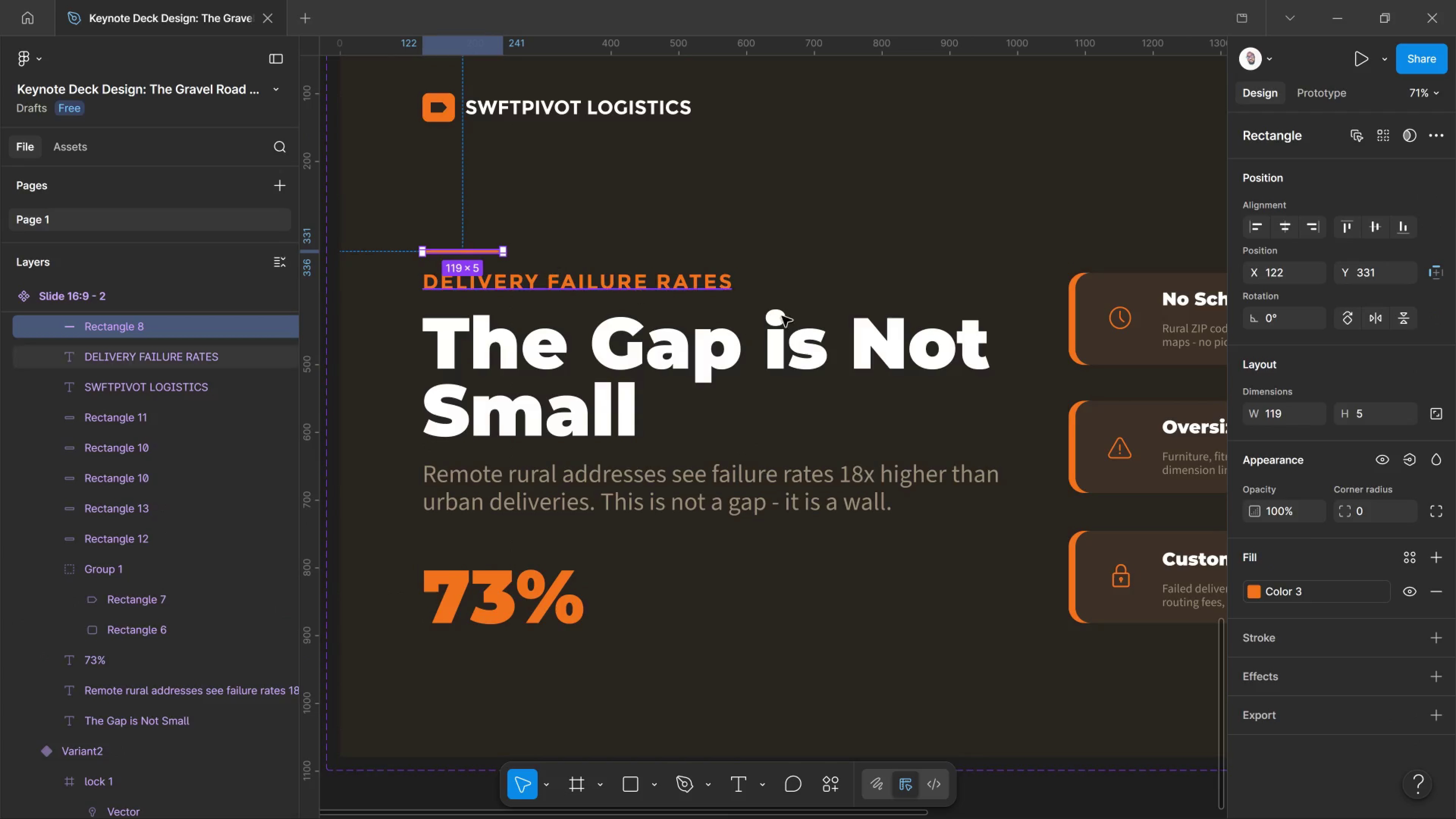 
hold_key(key=ControlLeft, duration=2.5)
scroll: coordinate [915, 330], scroll_direction: down, amount: 19.0
 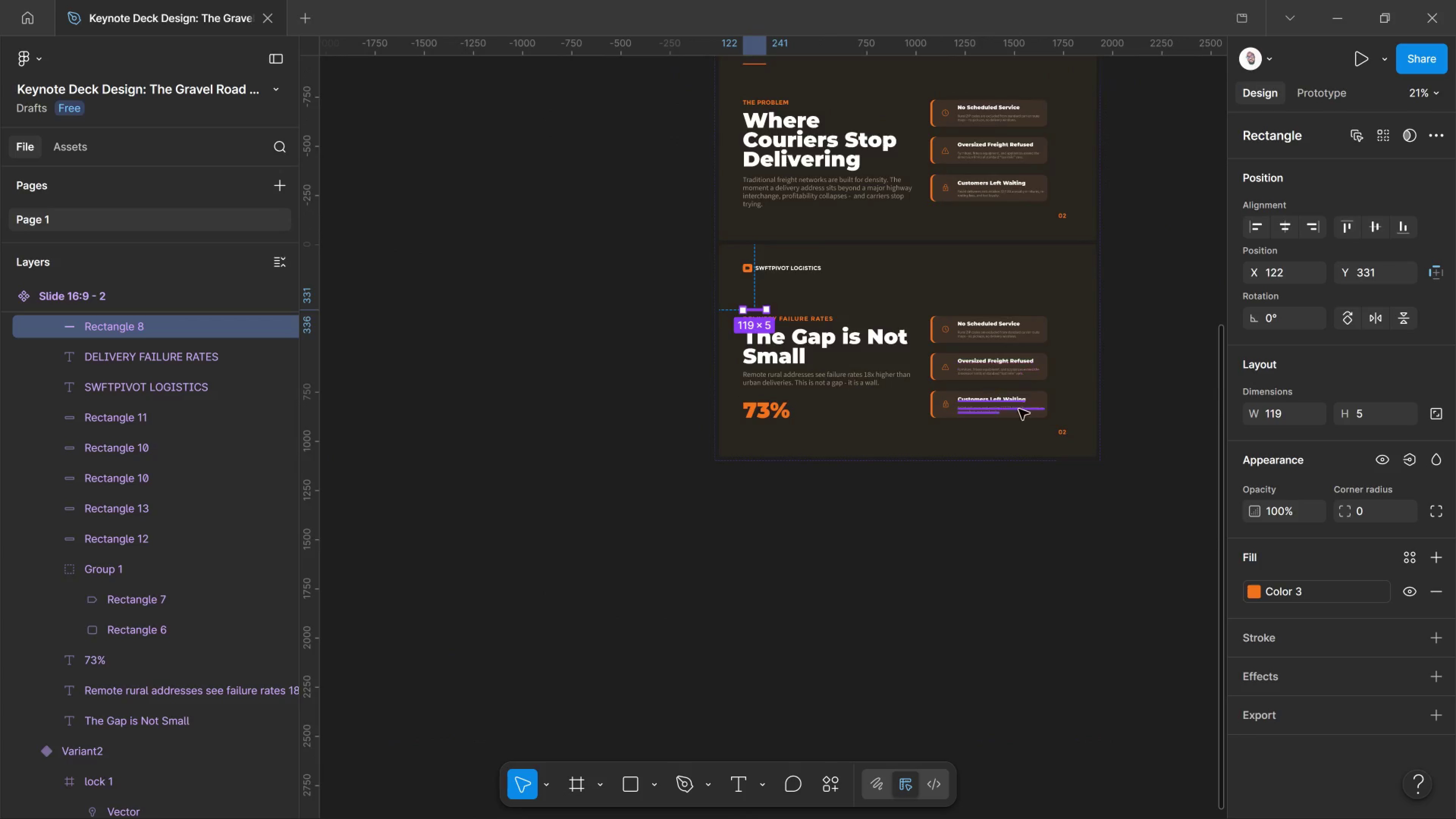 
scroll: coordinate [1083, 444], scroll_direction: up, amount: 13.0
 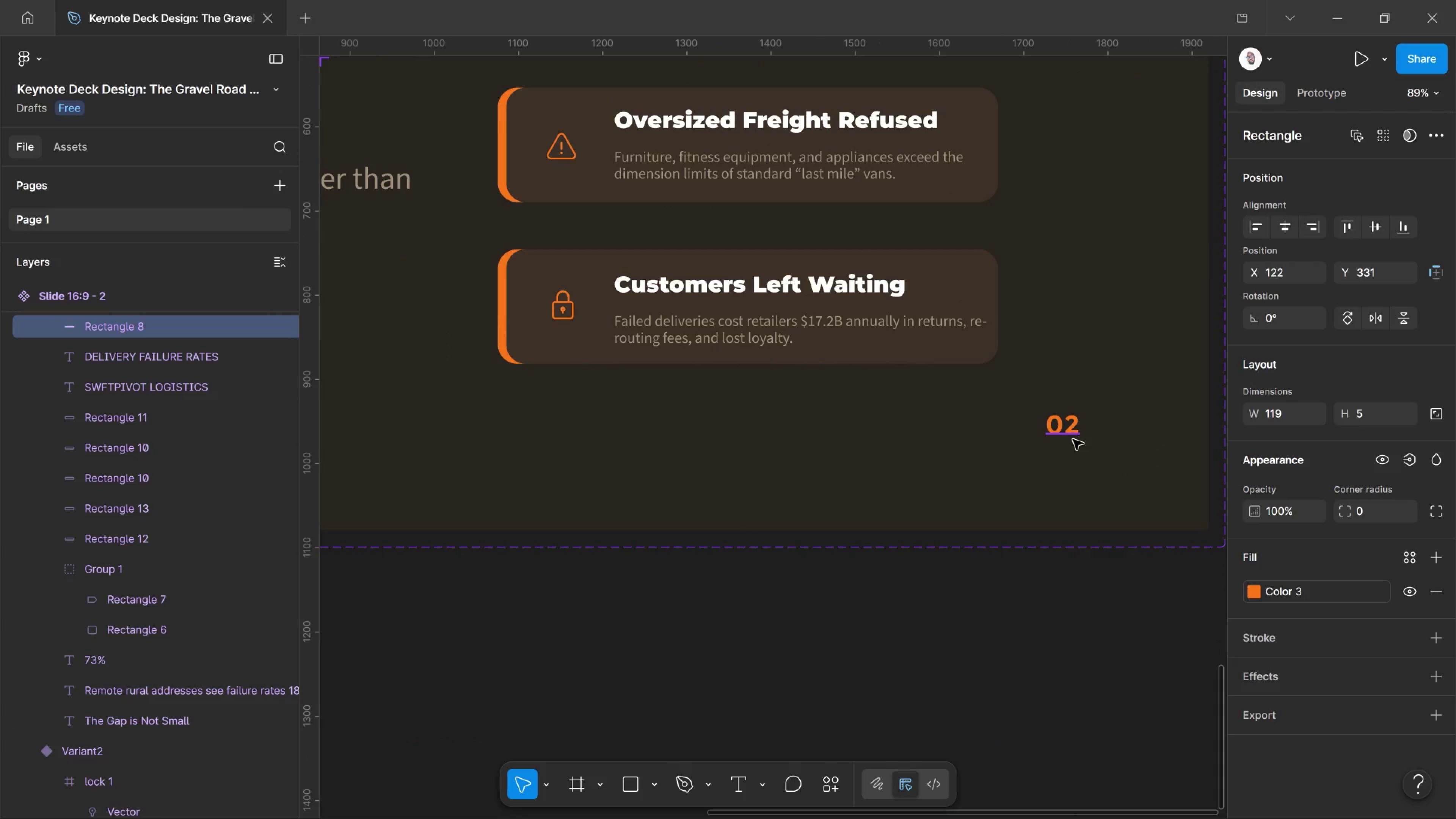 
type(t3)
 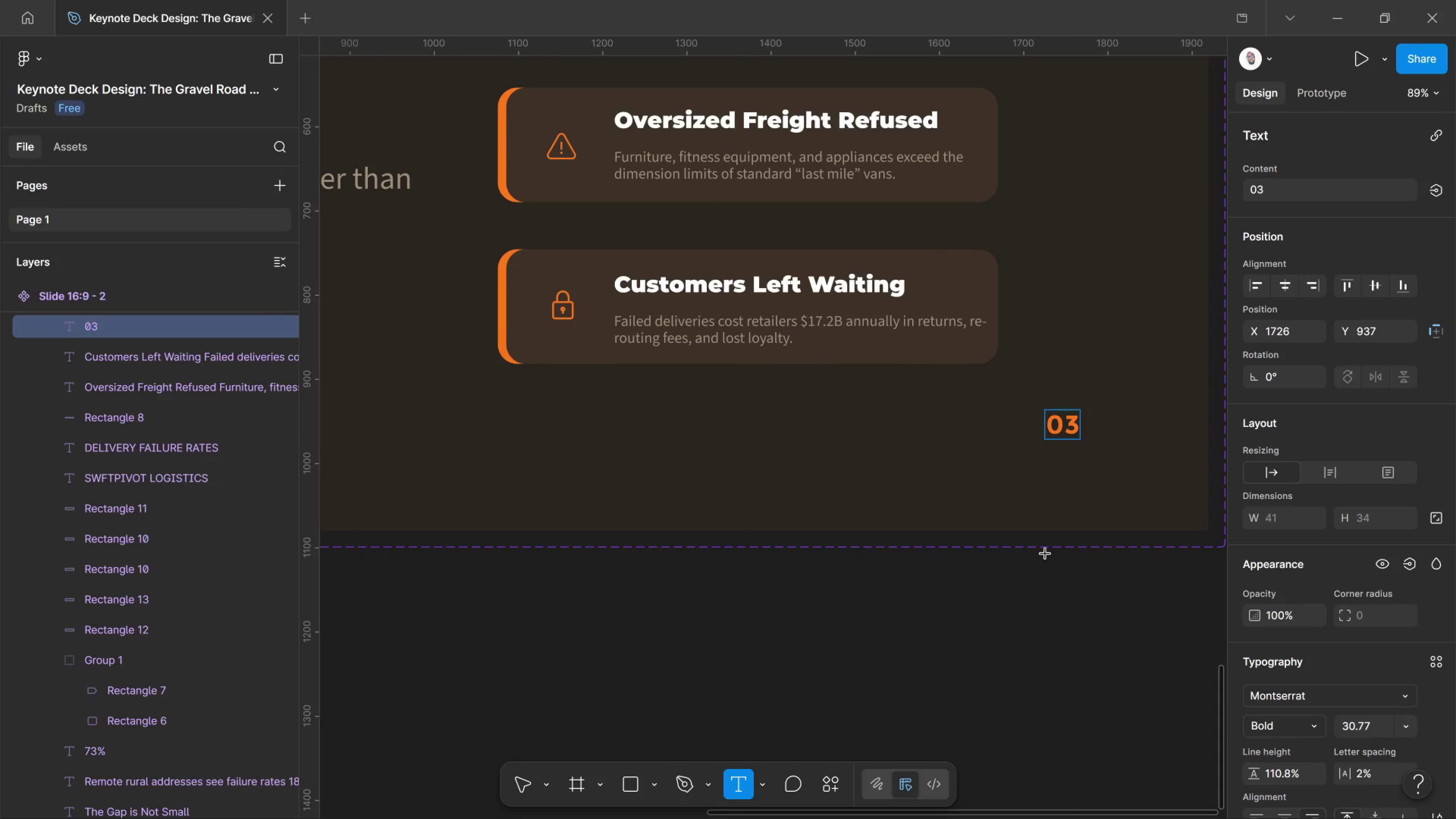 
left_click_drag(start_coordinate=[1069, 424], to_coordinate=[1076, 426])
 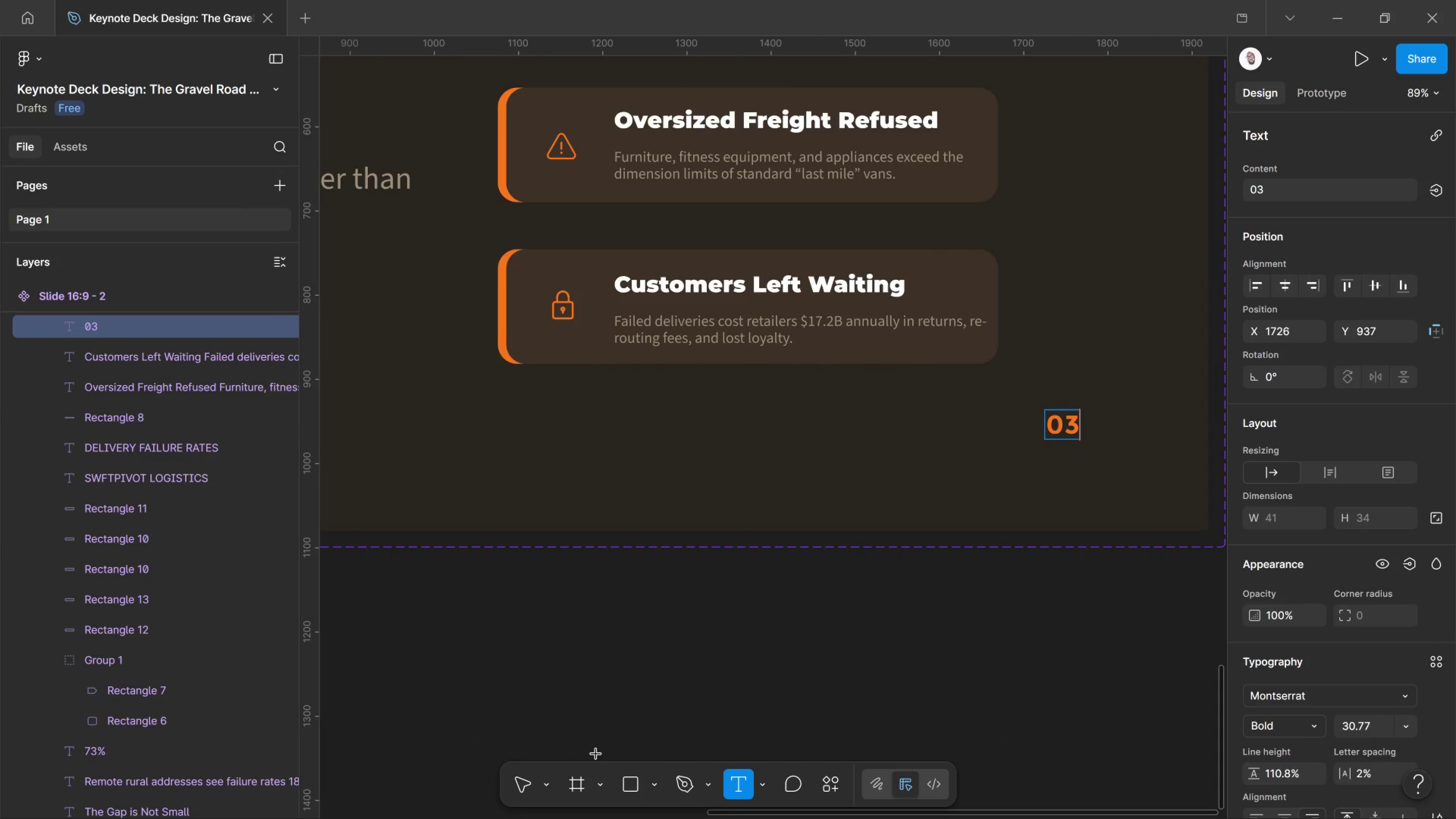 
left_click_drag(start_coordinate=[522, 780], to_coordinate=[526, 780])
 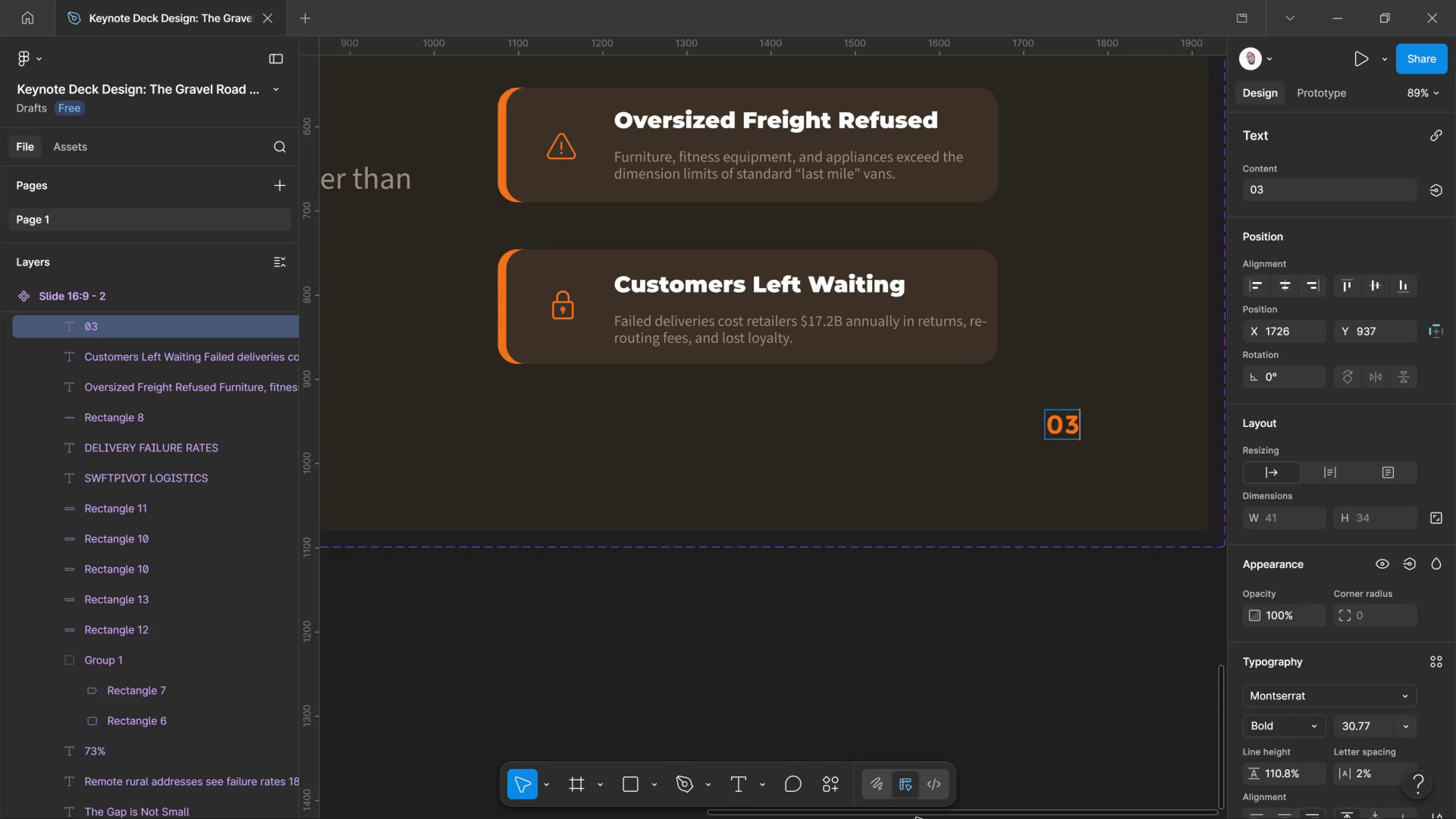 
key(Meta+MetaLeft)
 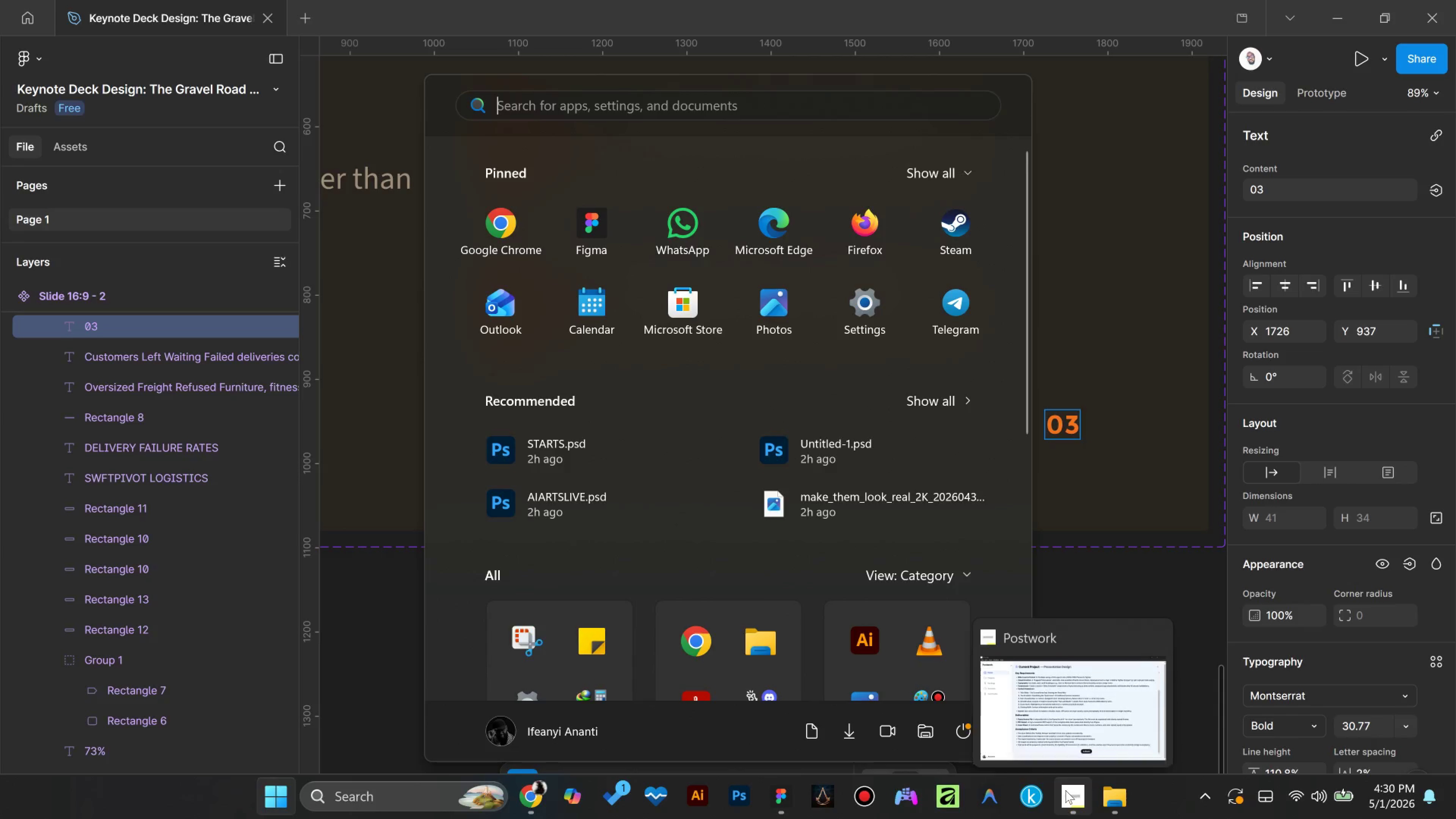 
left_click([1065, 790])